 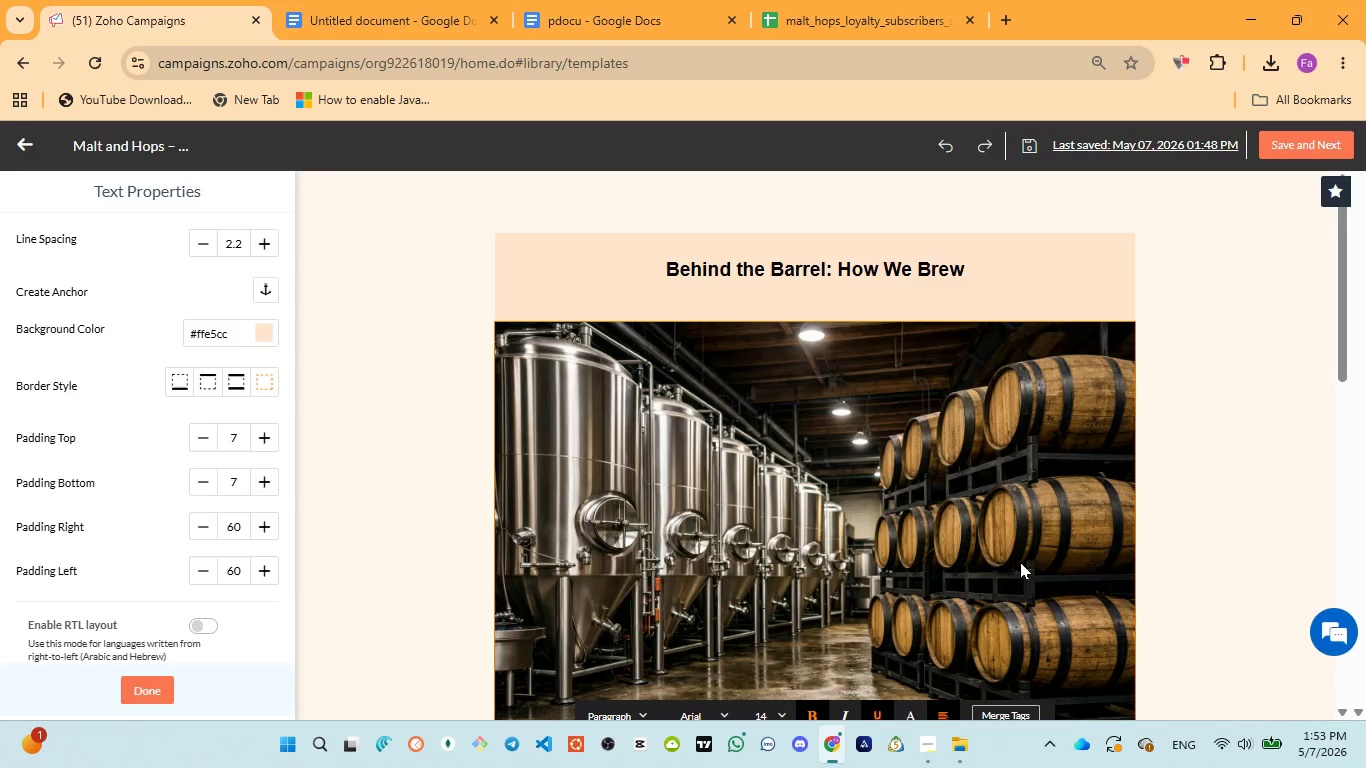 
scroll: coordinate [1133, 459], scroll_direction: down, amount: 1.0
 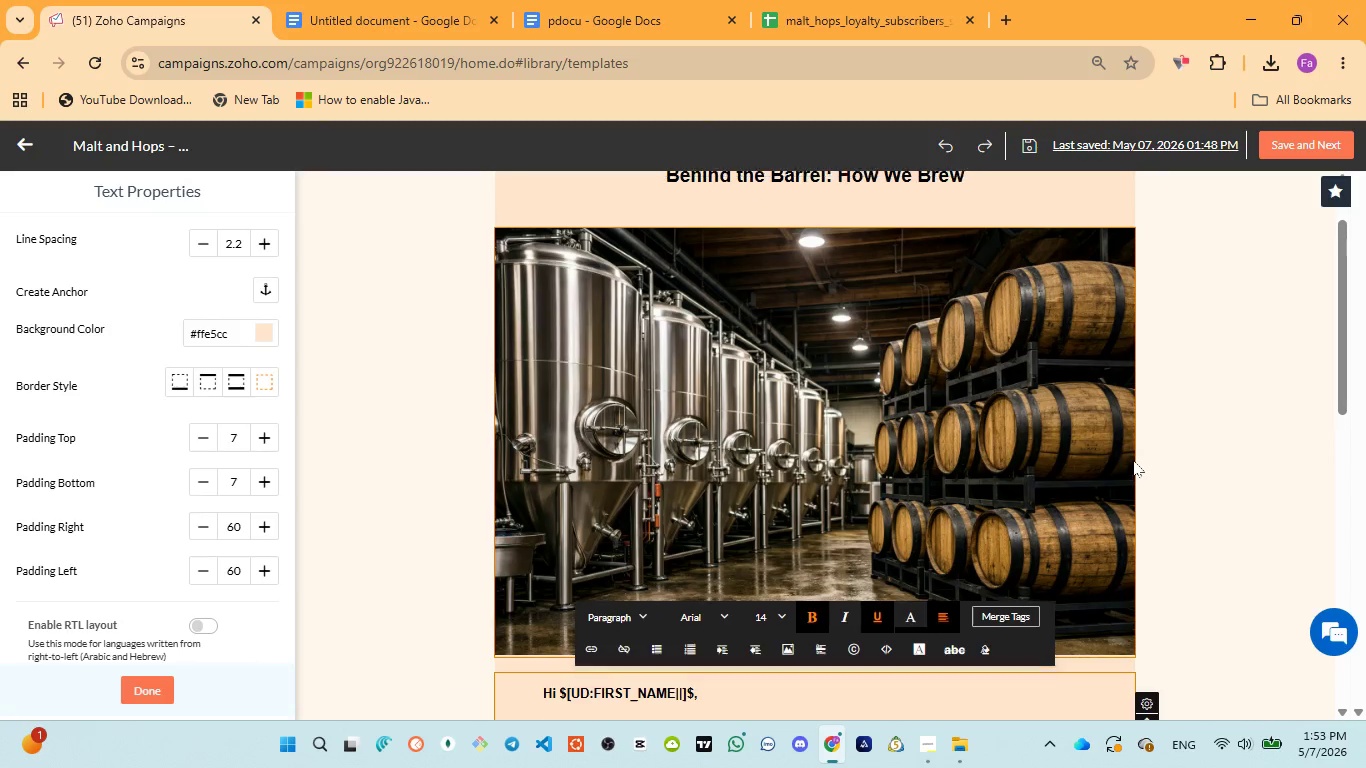 
scroll: coordinate [1007, 310], scroll_direction: up, amount: 4.0
 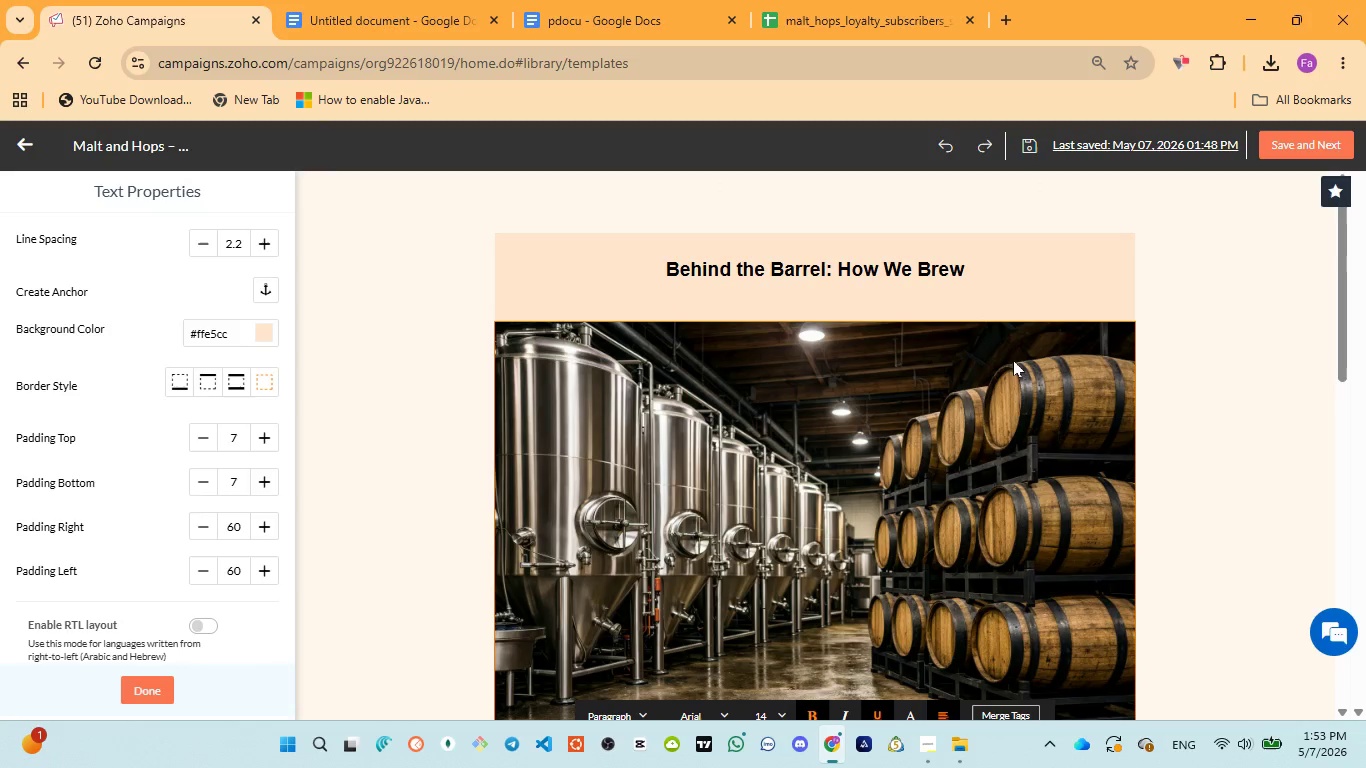 
scroll: coordinate [1055, 495], scroll_direction: down, amount: 3.0
 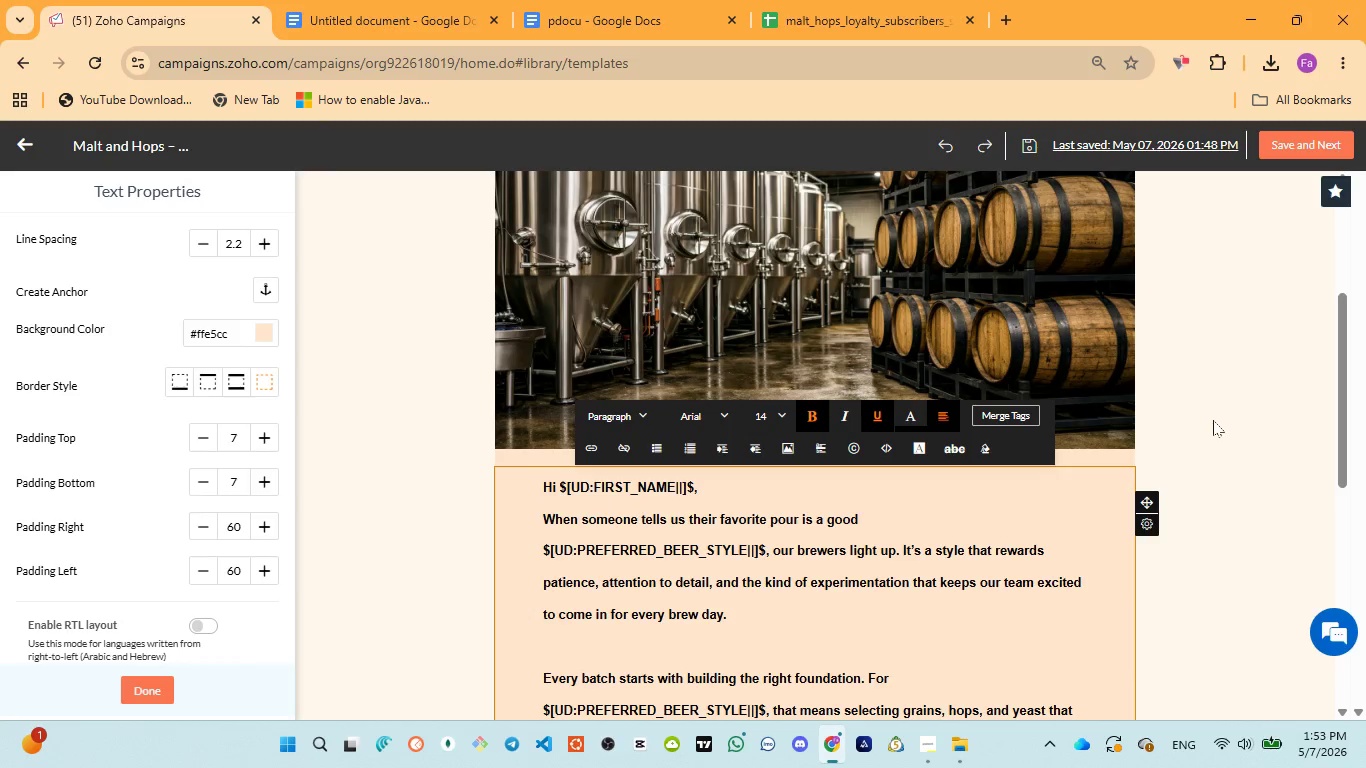 
left_click([1214, 420])
 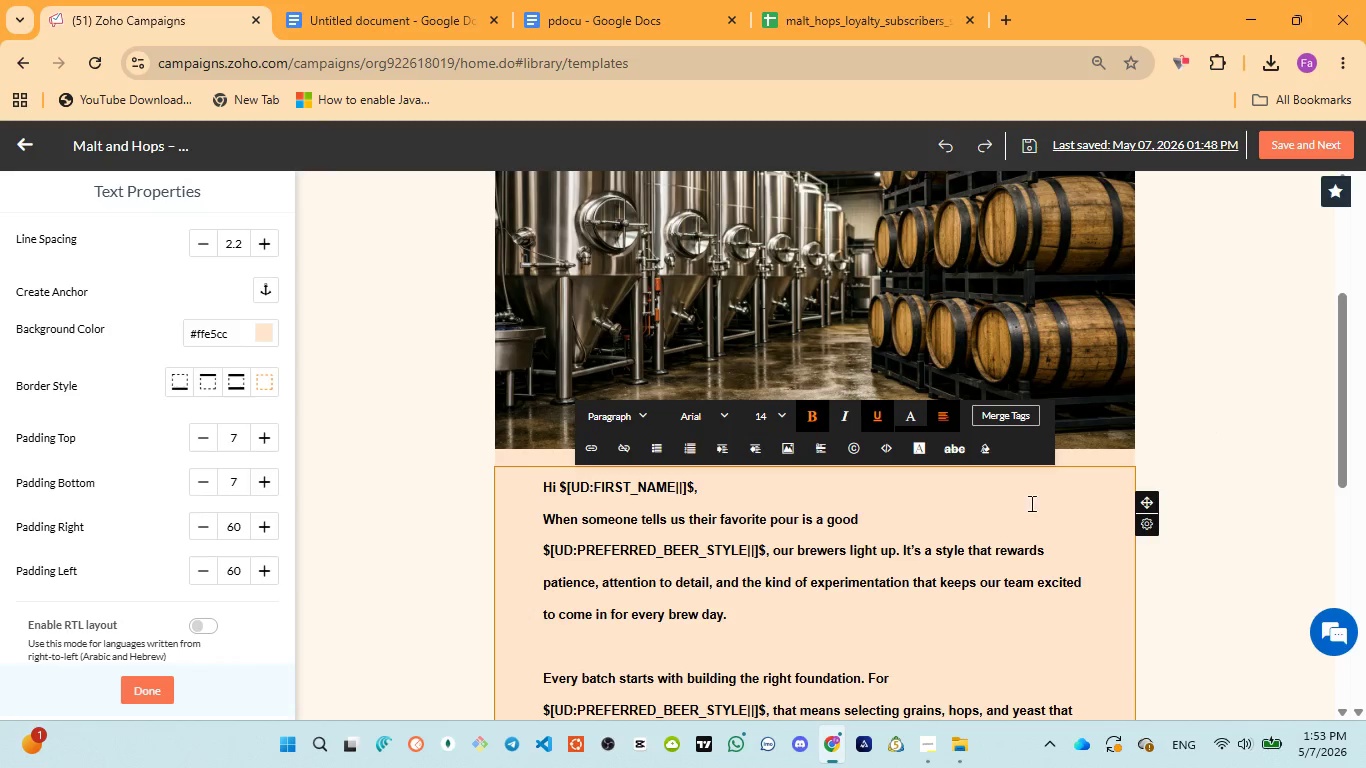 
left_click([1022, 503])
 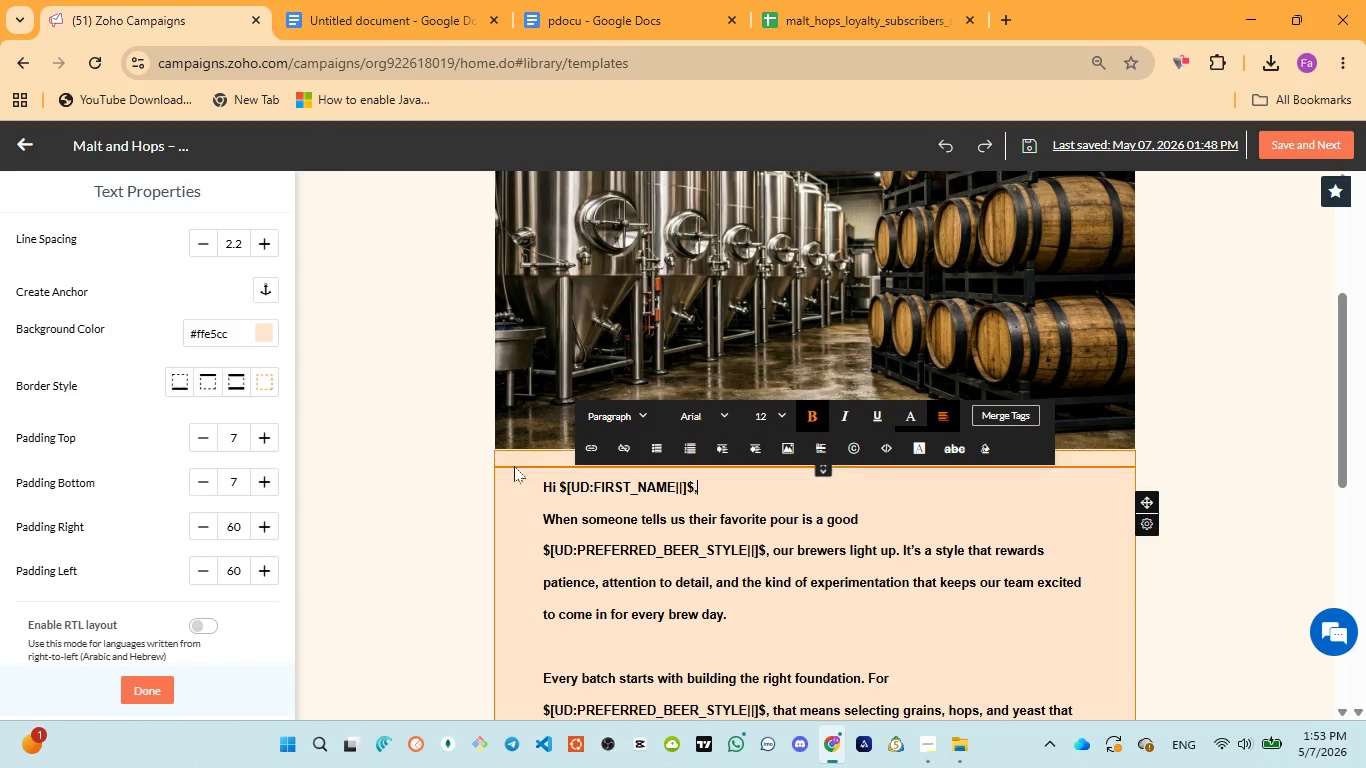 
left_click([514, 461])
 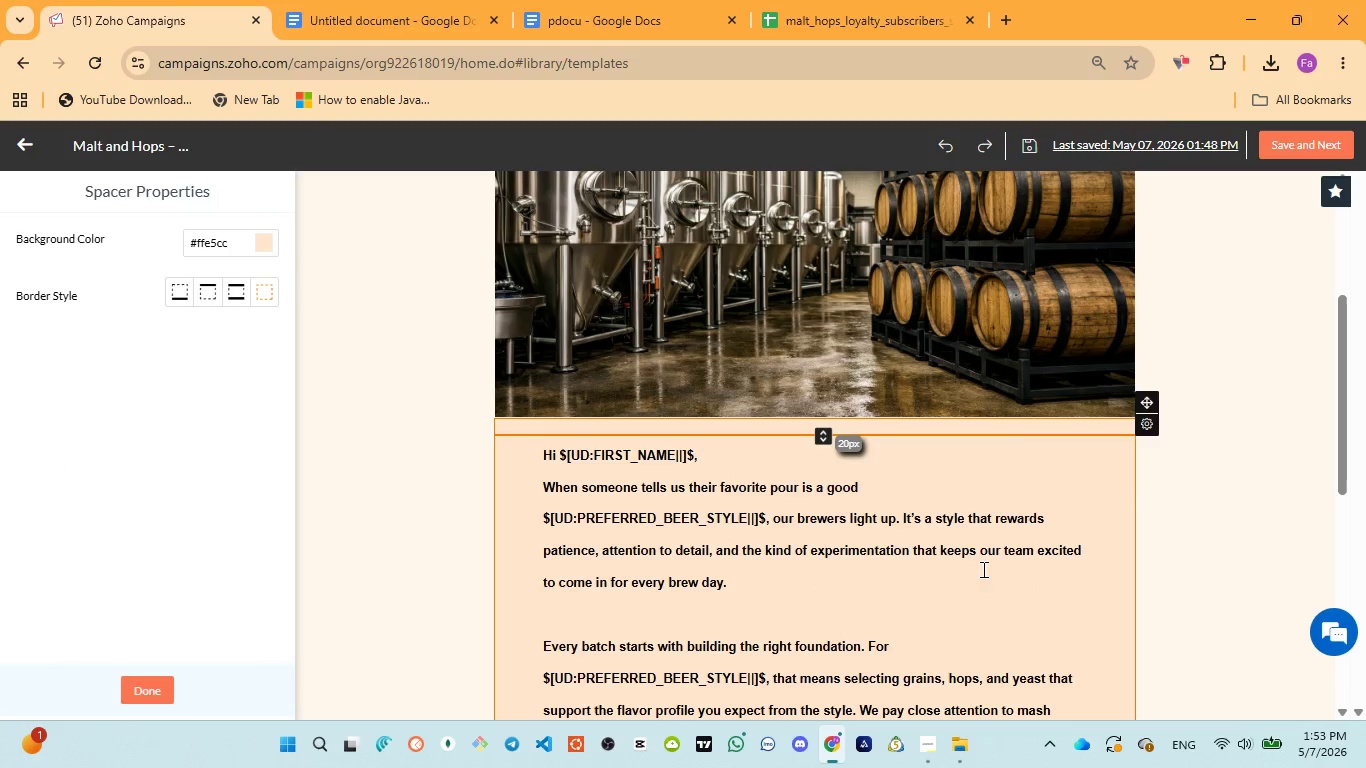 
left_click([1218, 553])
 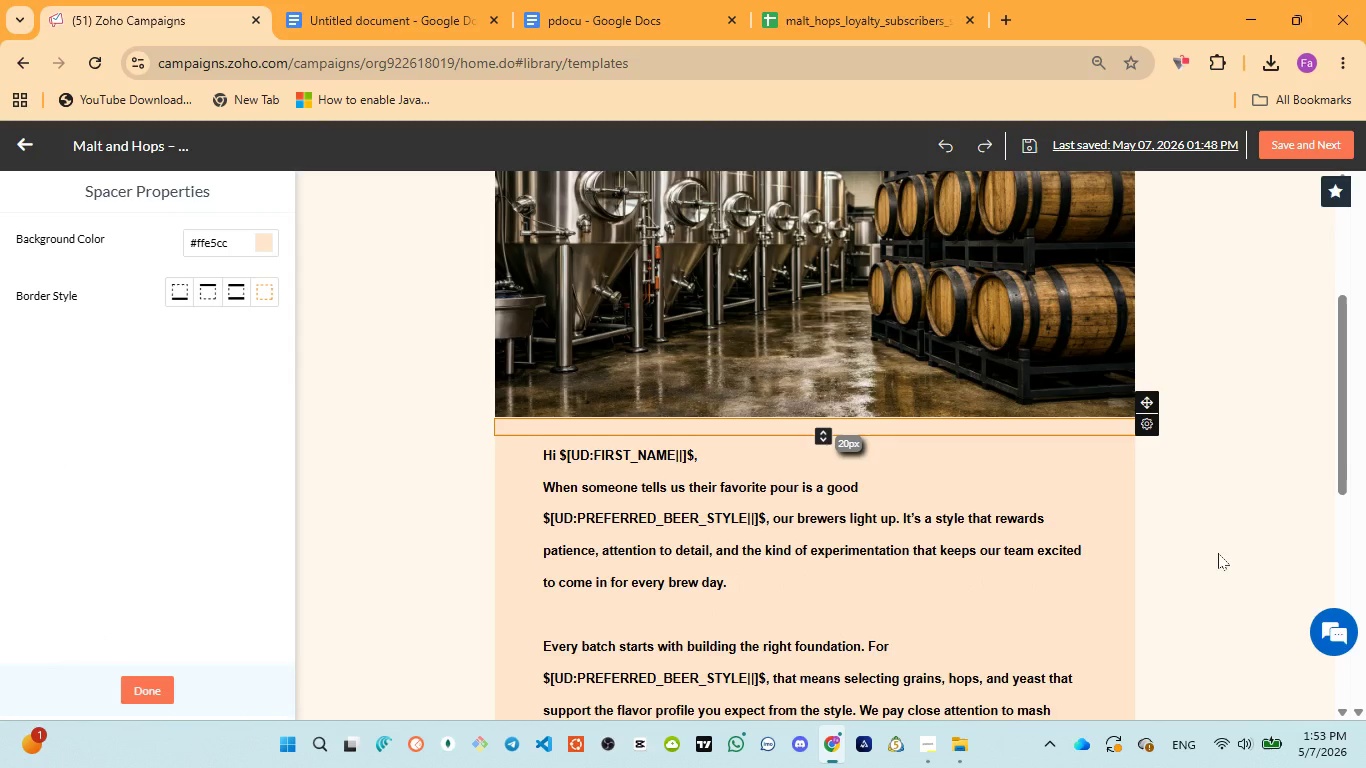 
scroll: coordinate [1218, 553], scroll_direction: down, amount: 2.0
 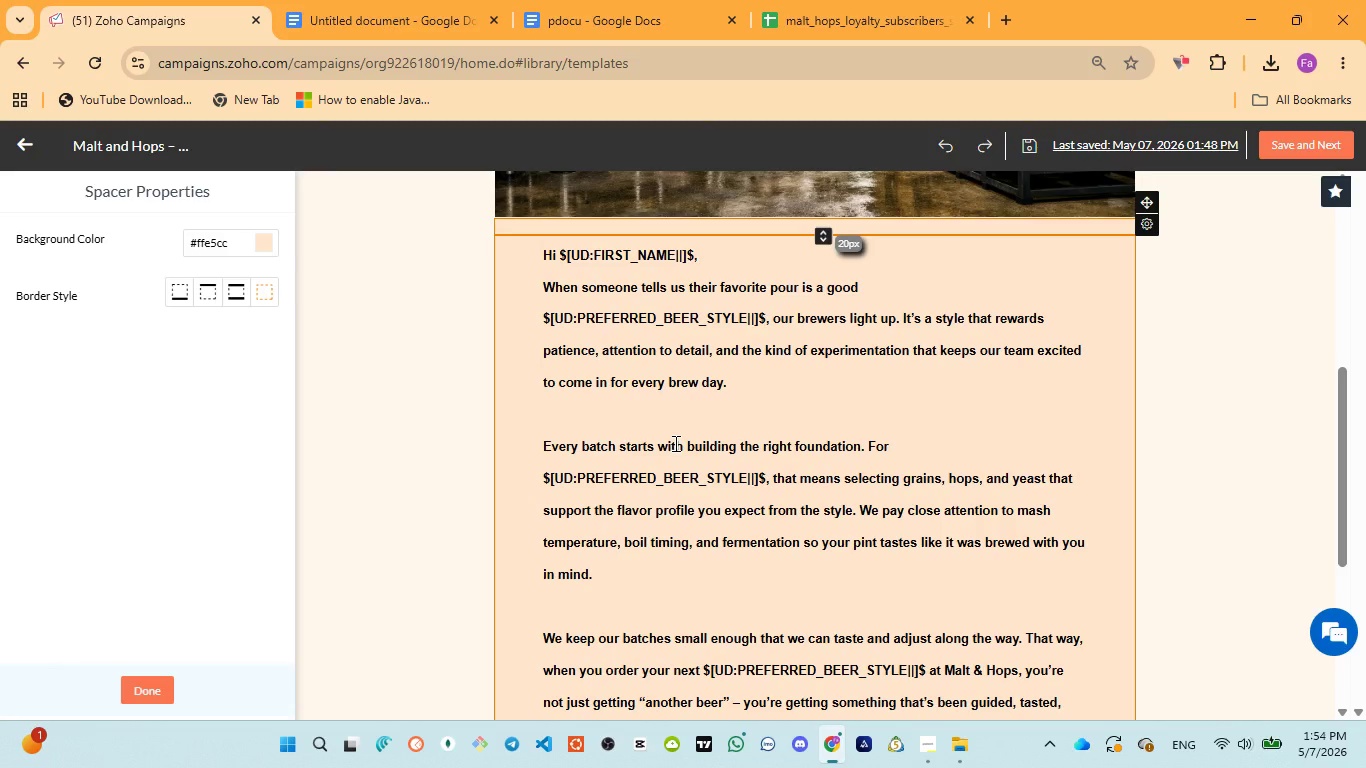 
wait(40.36)
 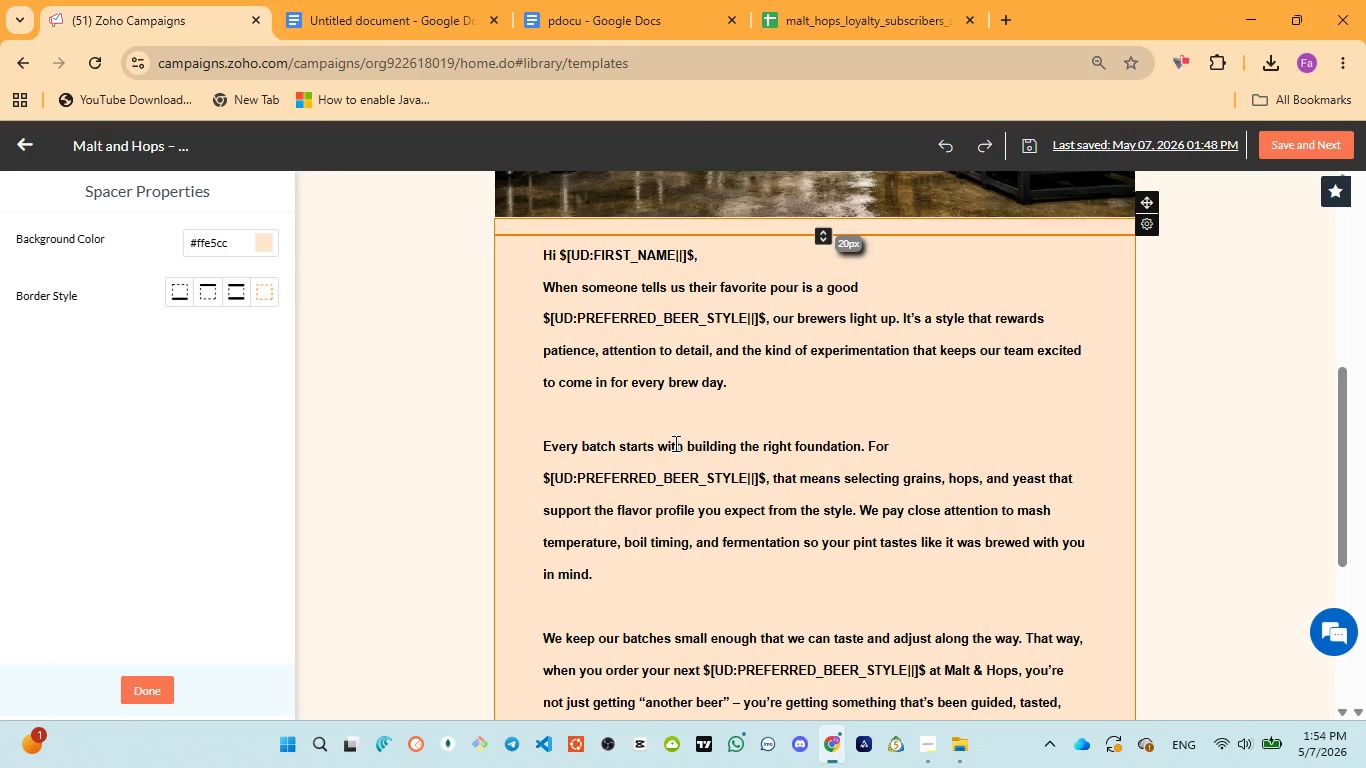 
scroll: coordinate [648, 453], scroll_direction: down, amount: 1.0
 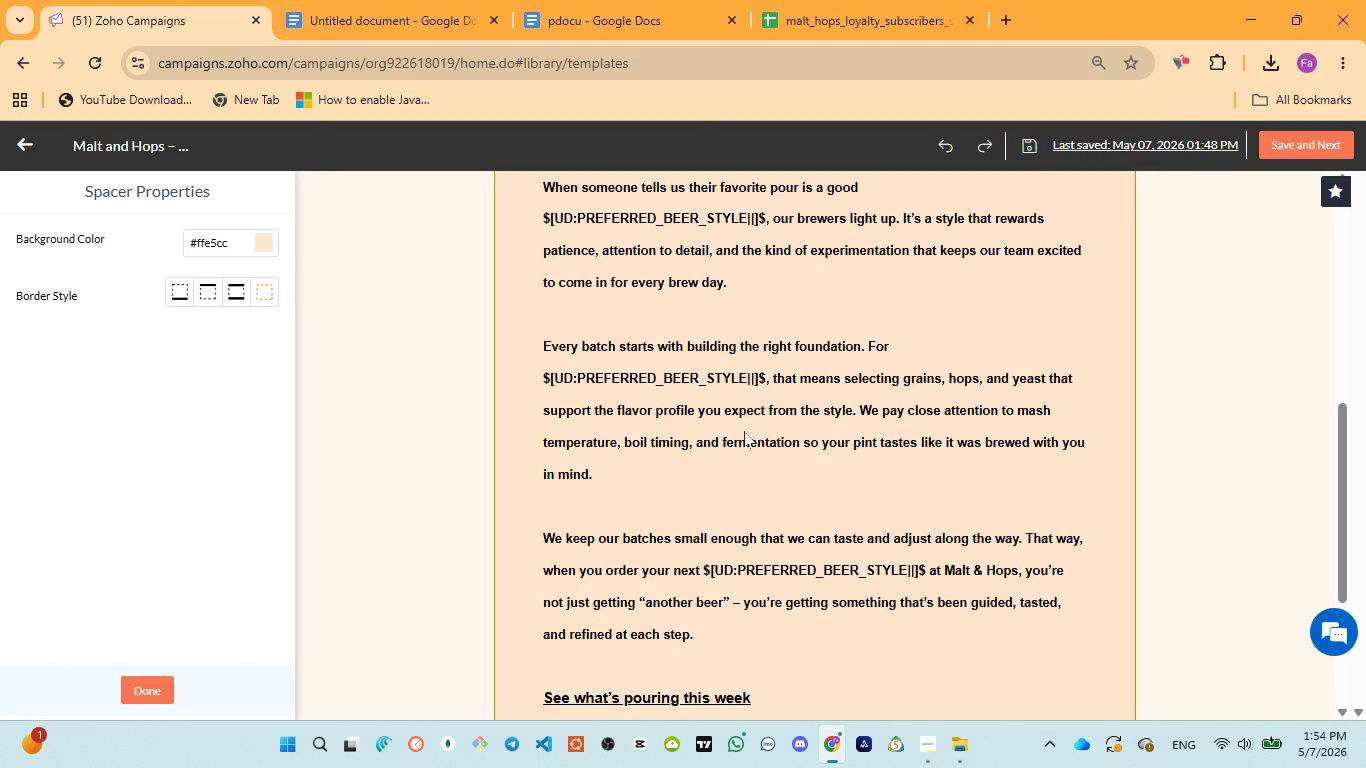 
wait(21.14)
 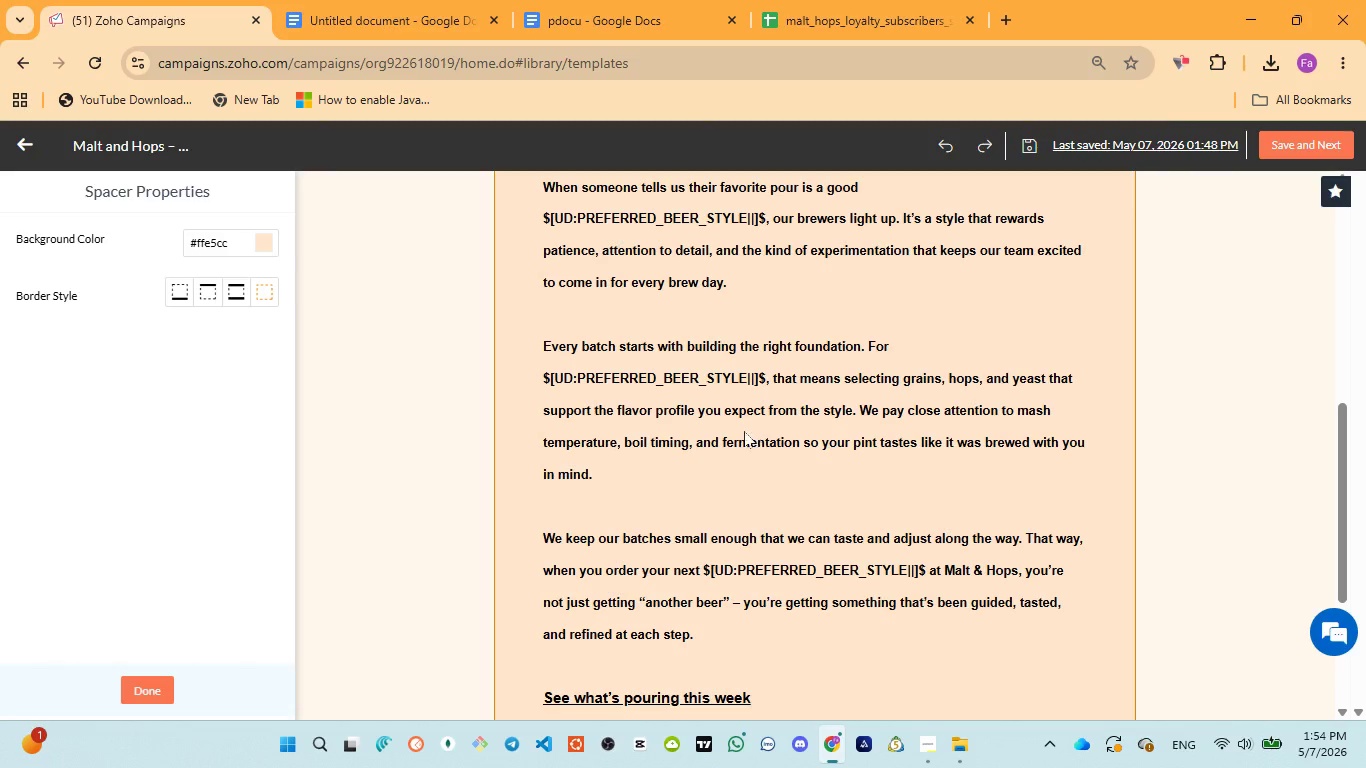 
scroll: coordinate [694, 452], scroll_direction: down, amount: 1.0
 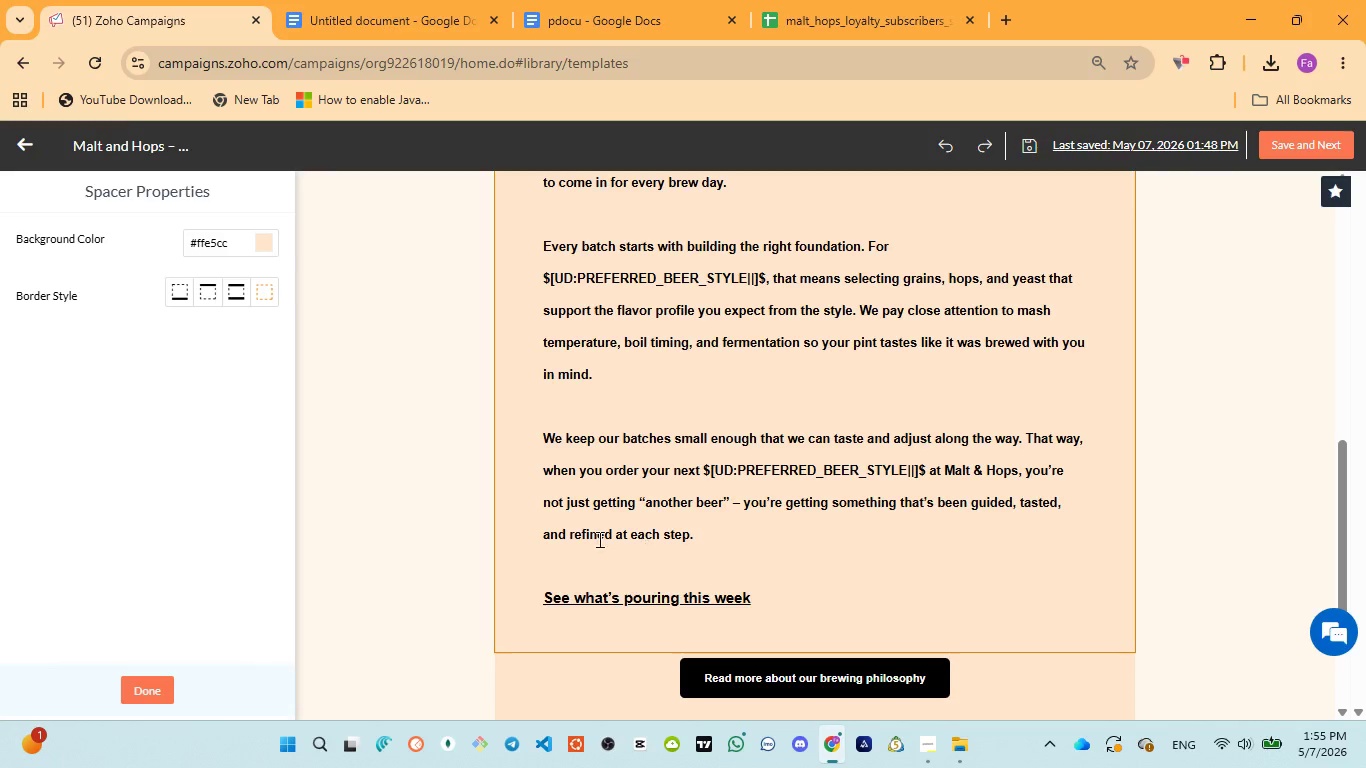 
wait(45.06)
 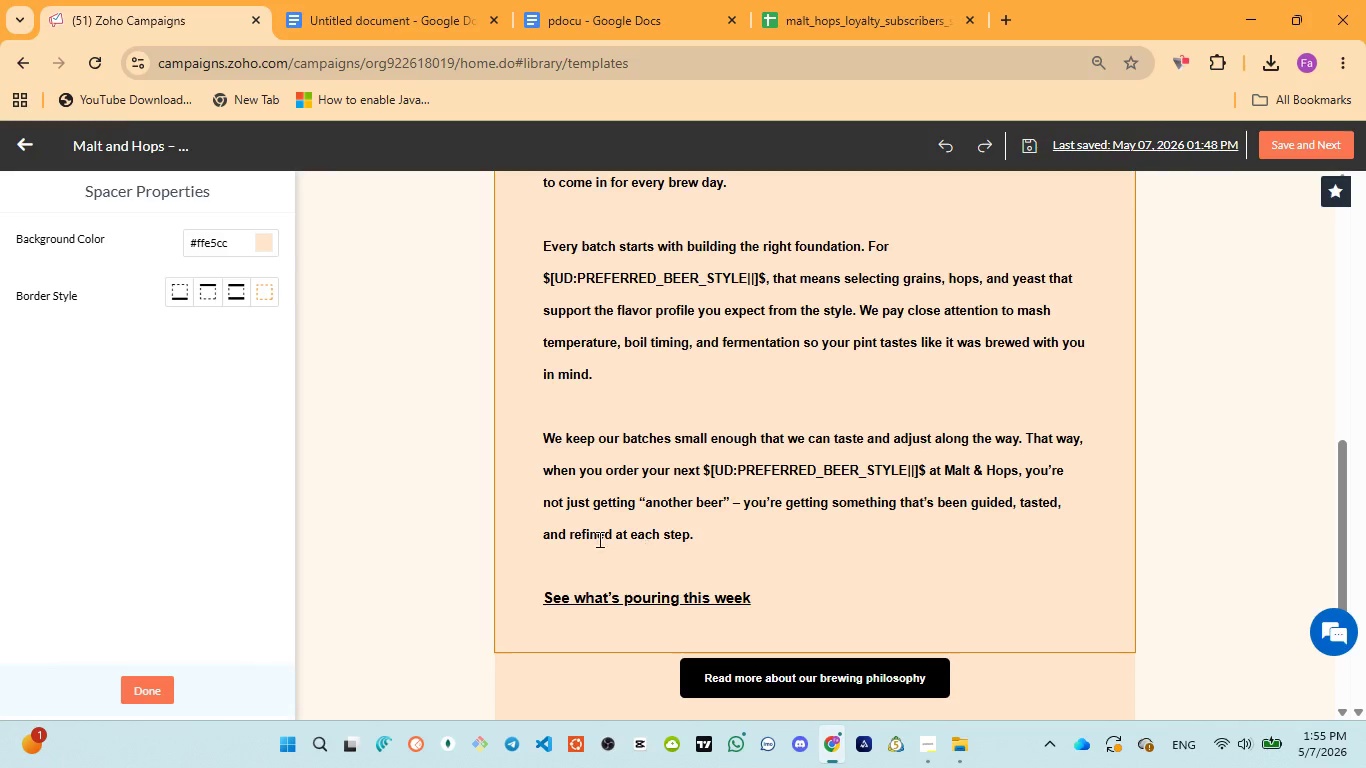 
scroll: coordinate [878, 465], scroll_direction: down, amount: 1.0
 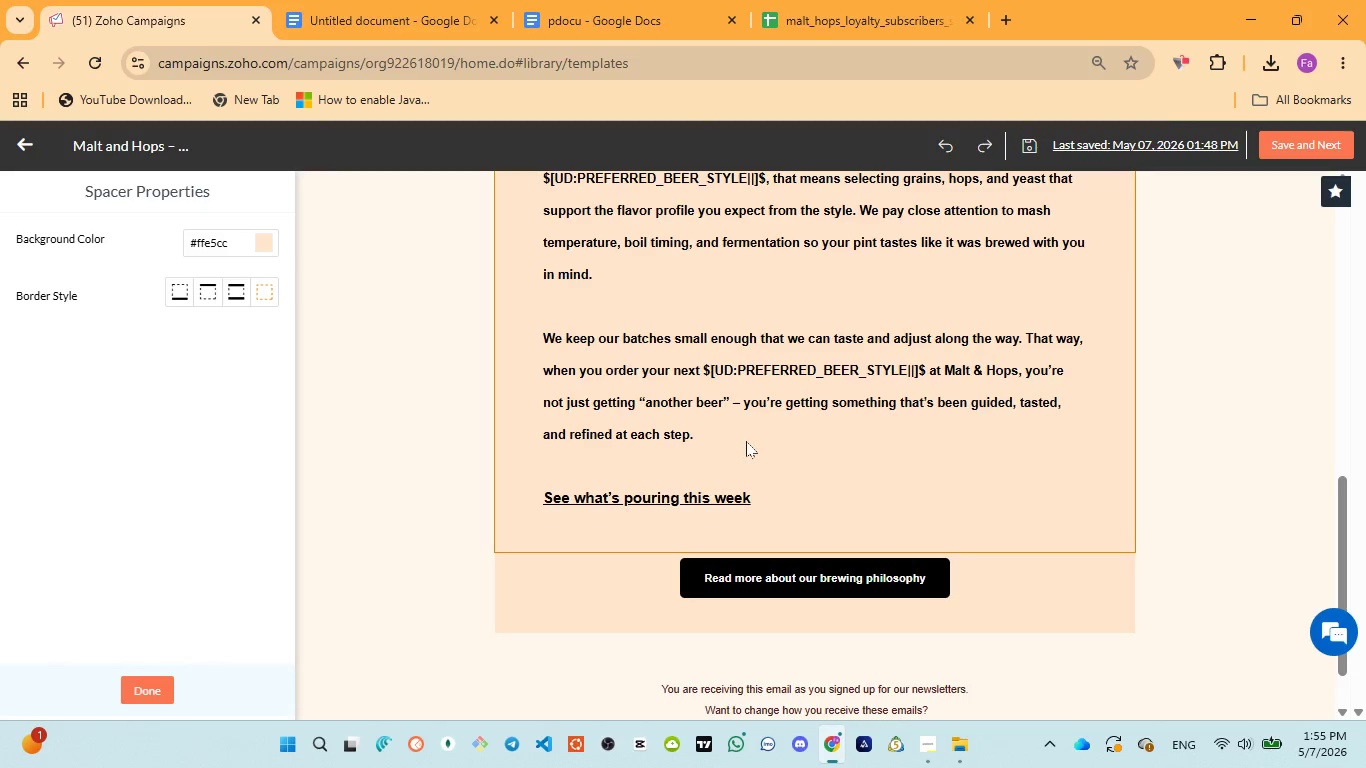 
wait(18.64)
 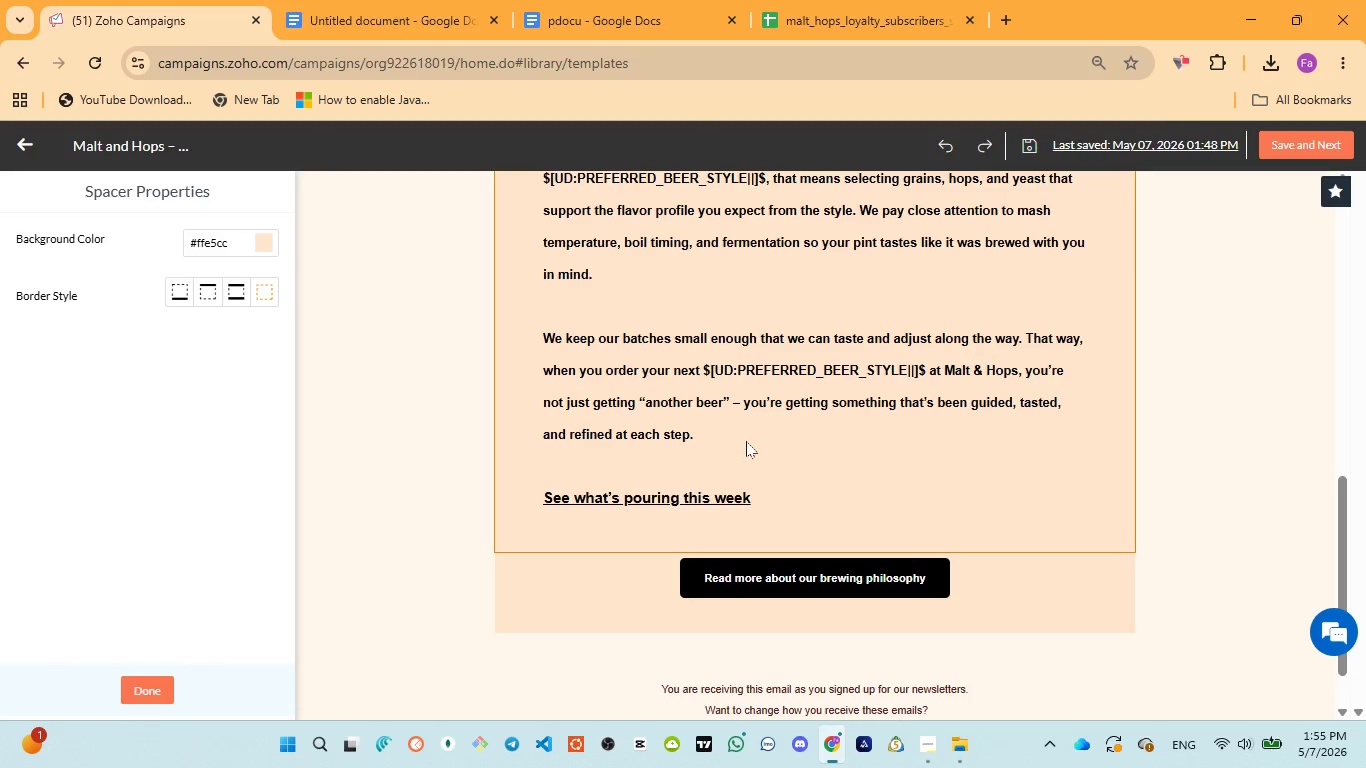 
scroll: coordinate [667, 461], scroll_direction: down, amount: 1.0
 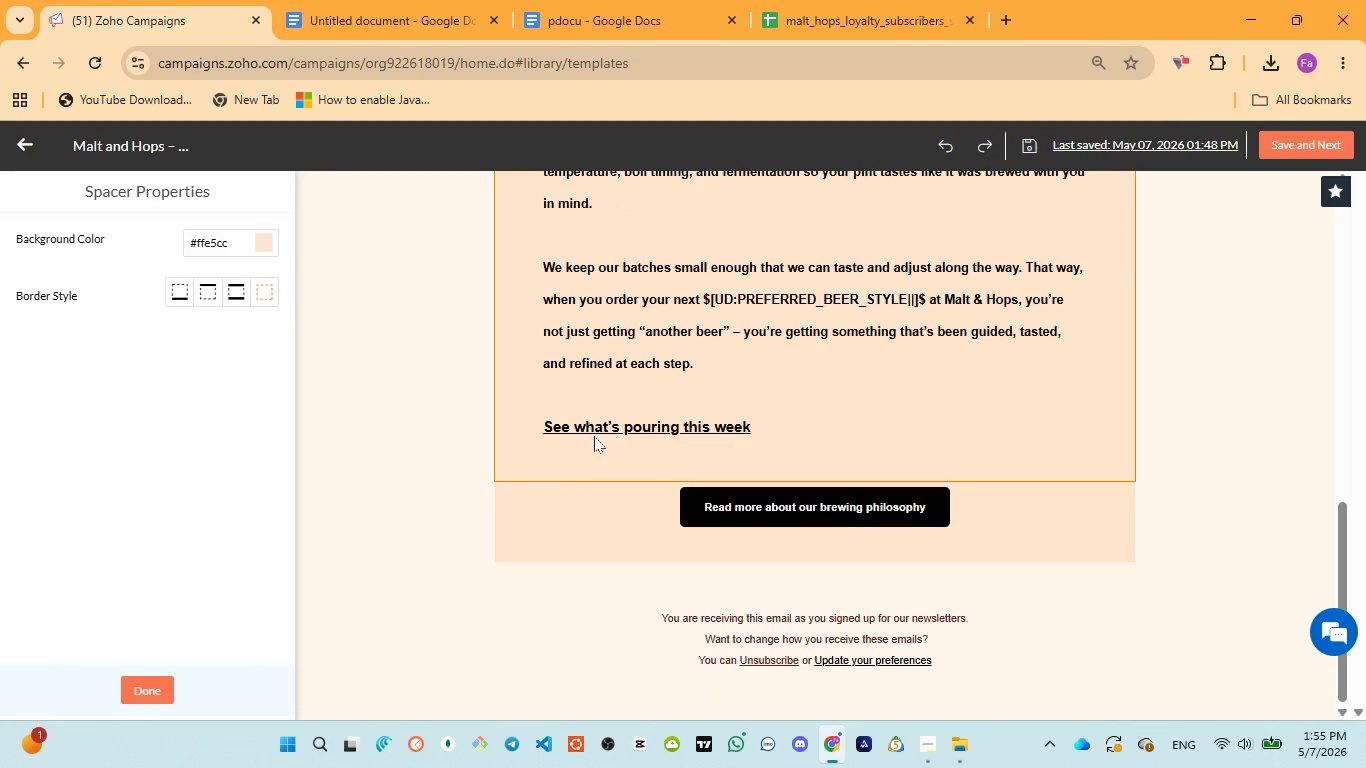 
mouse_move([601, 438])
 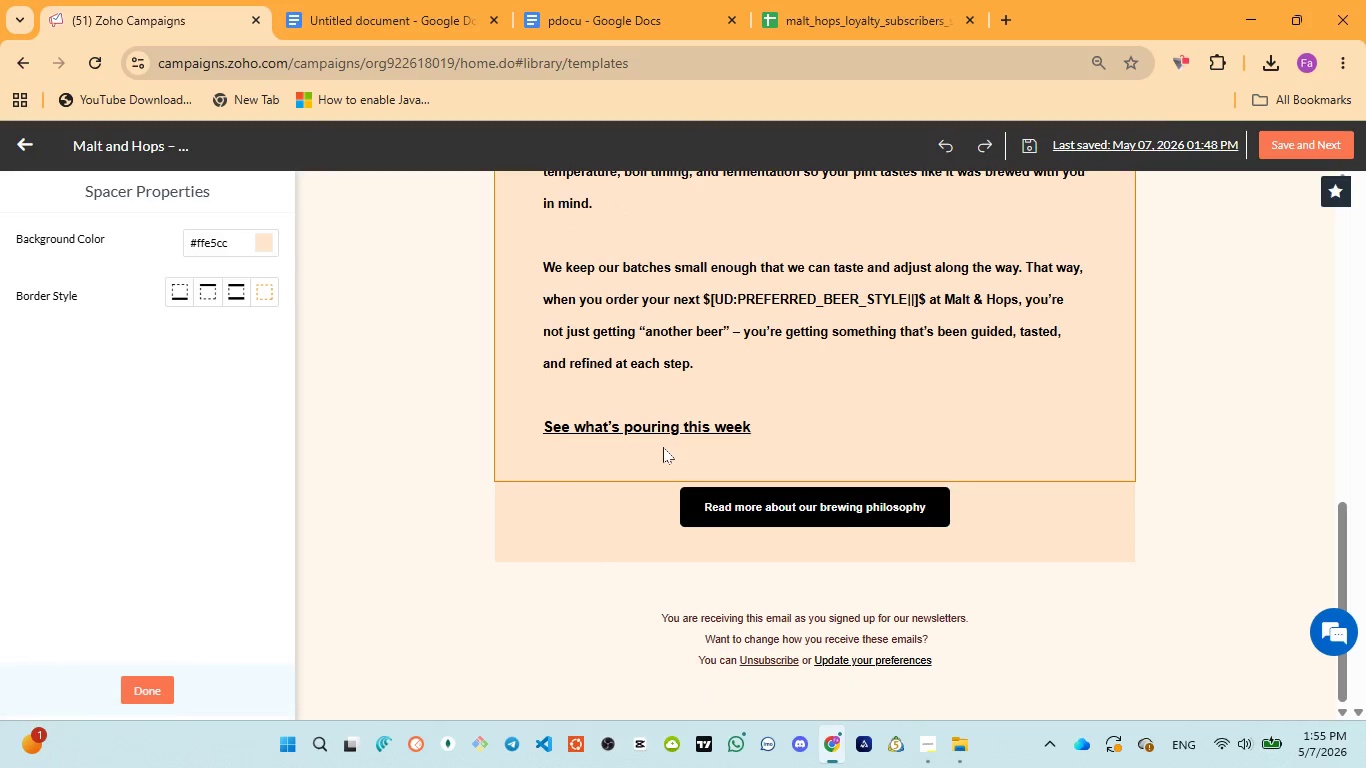 
scroll: coordinate [664, 448], scroll_direction: down, amount: 4.0
 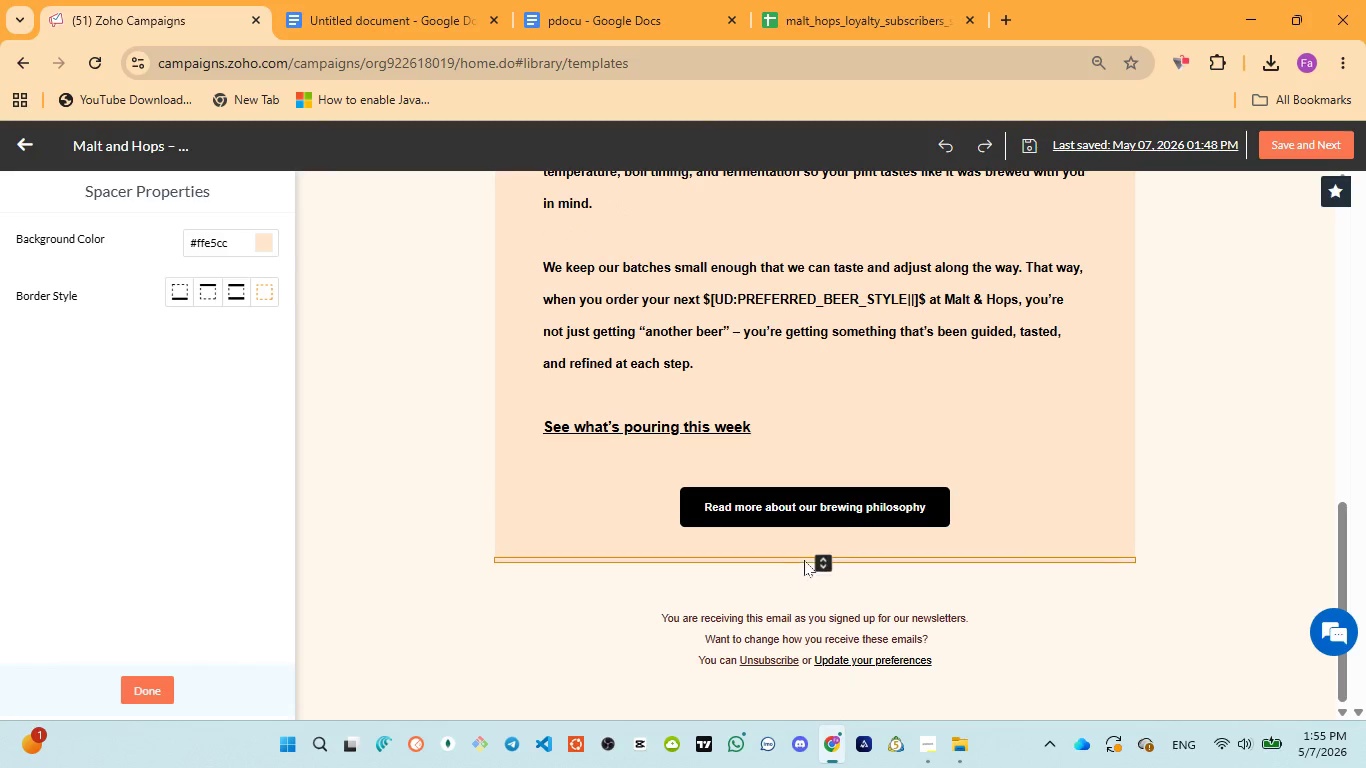 
left_click([805, 558])
 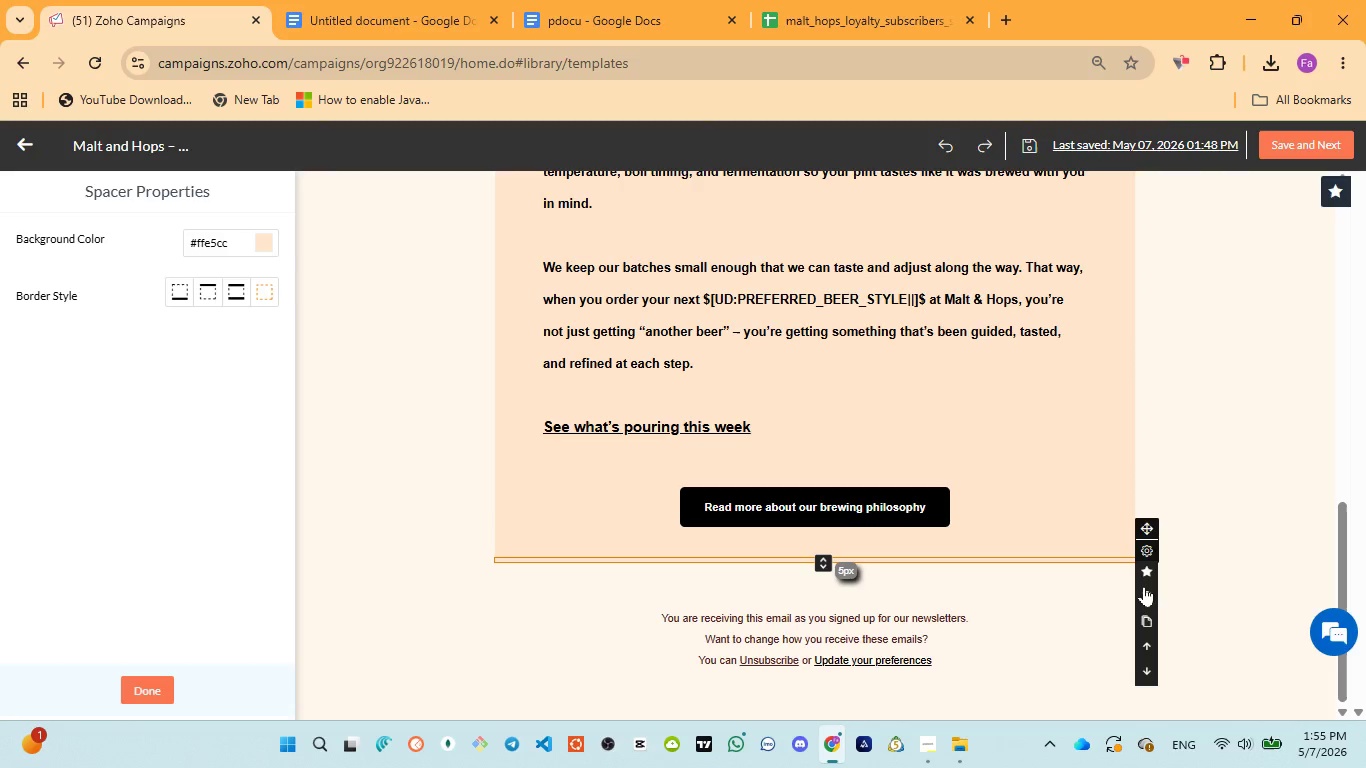 
left_click([1144, 597])
 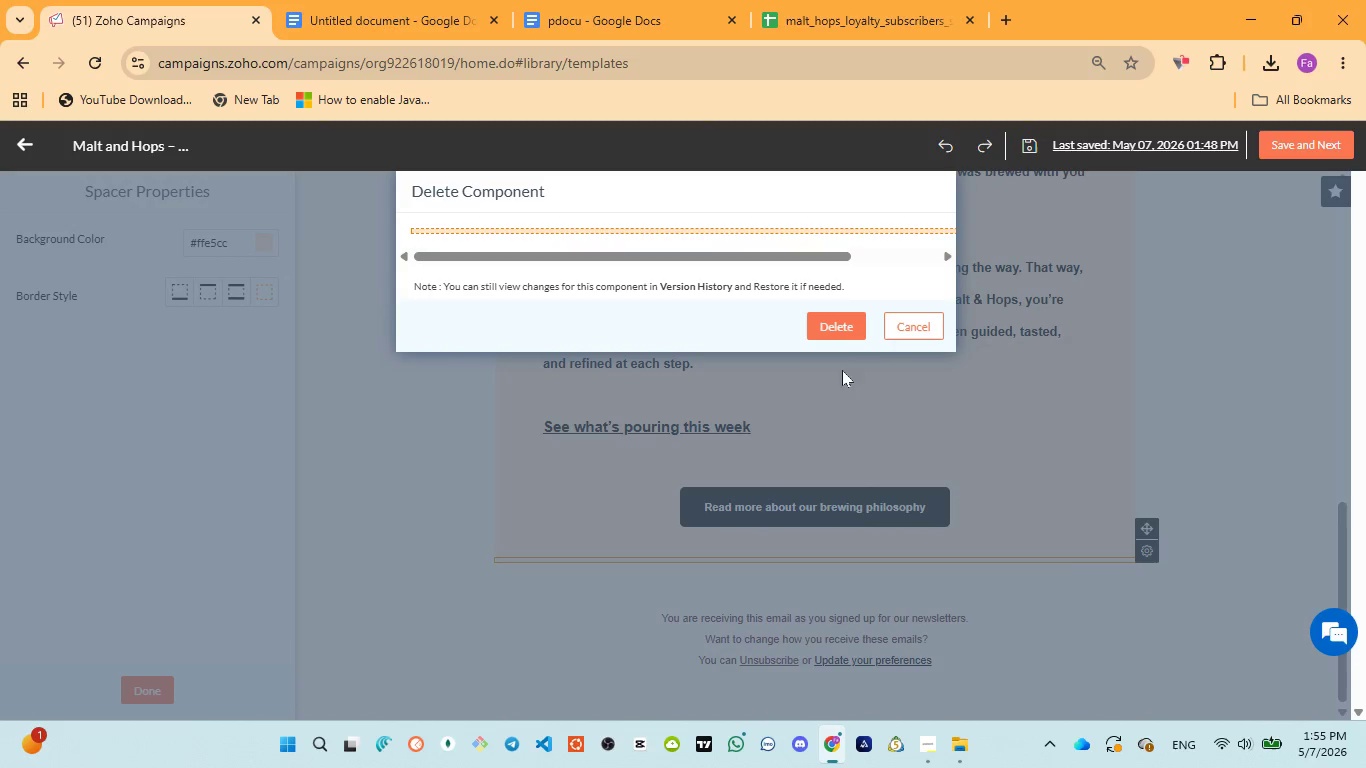 
left_click([834, 330])
 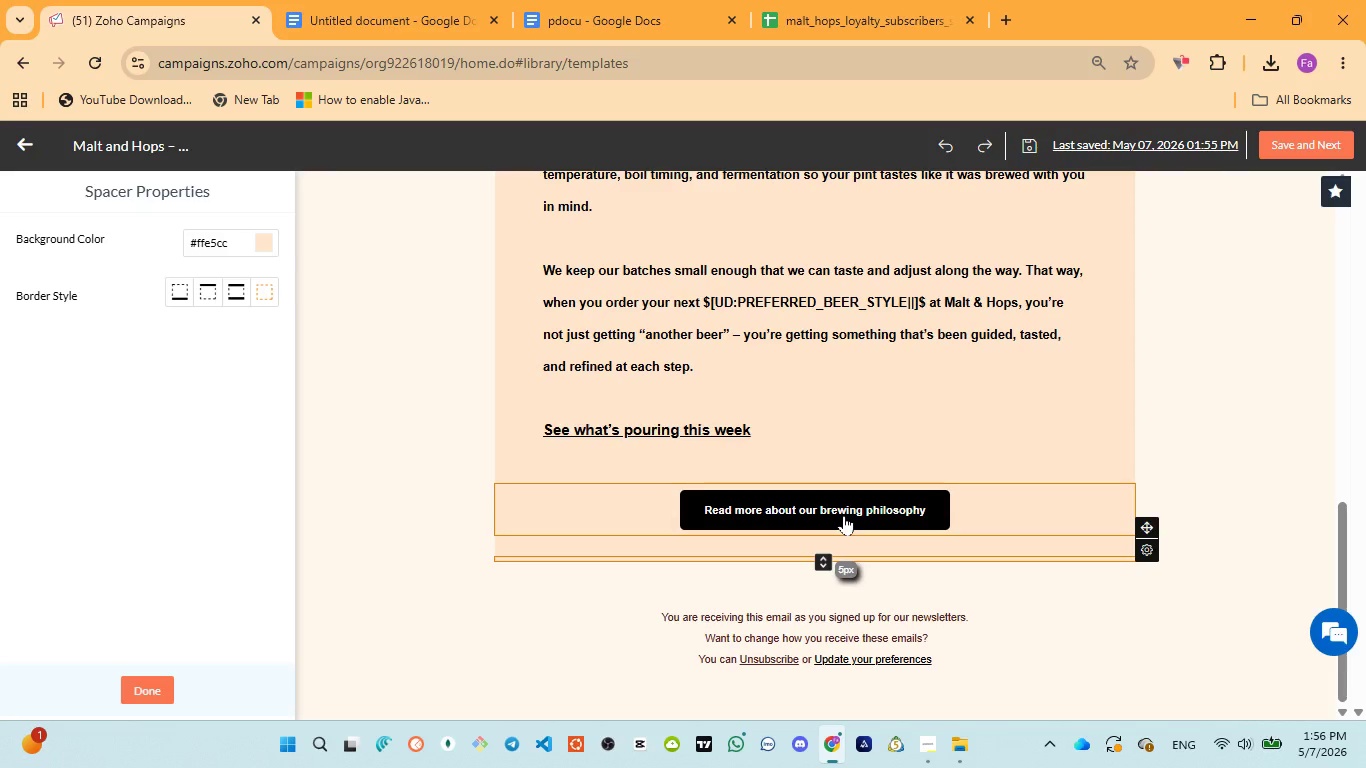 
wait(27.59)
 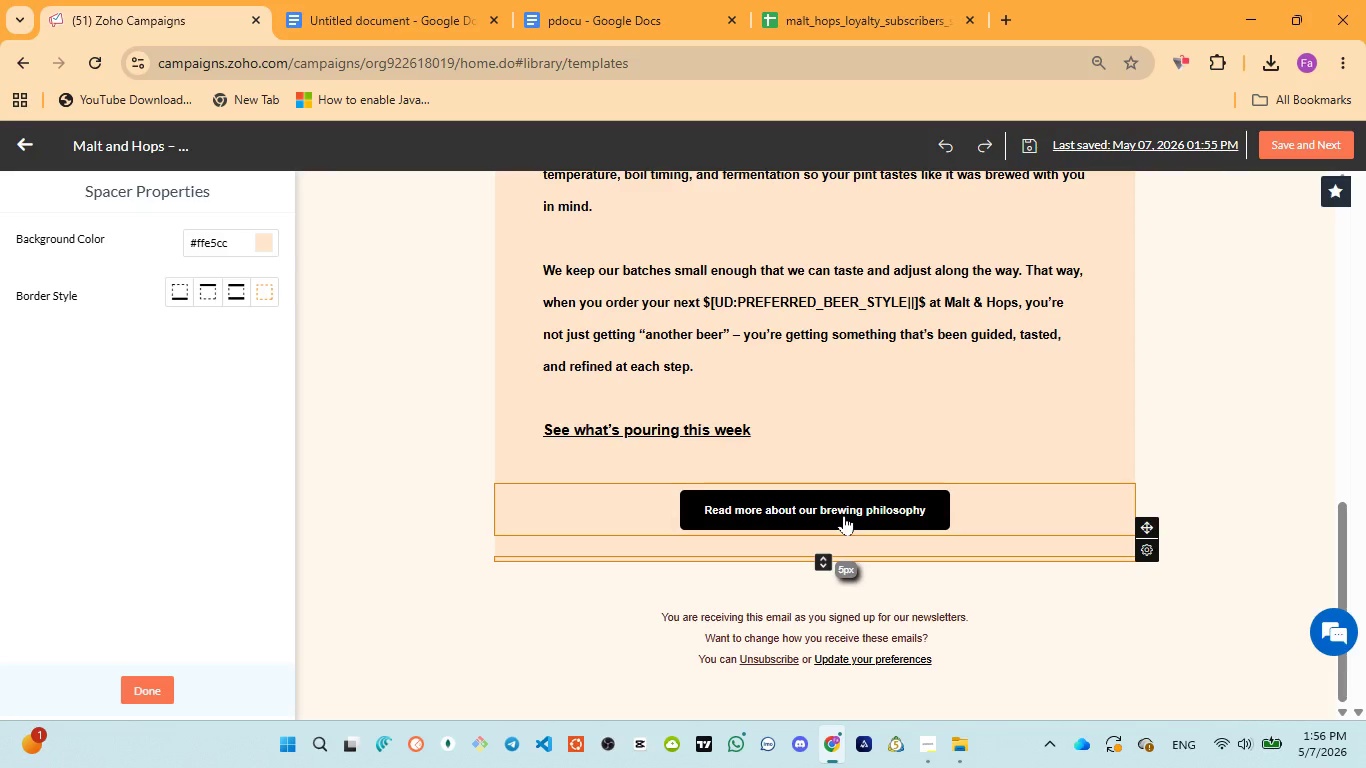 
left_click([899, 558])
 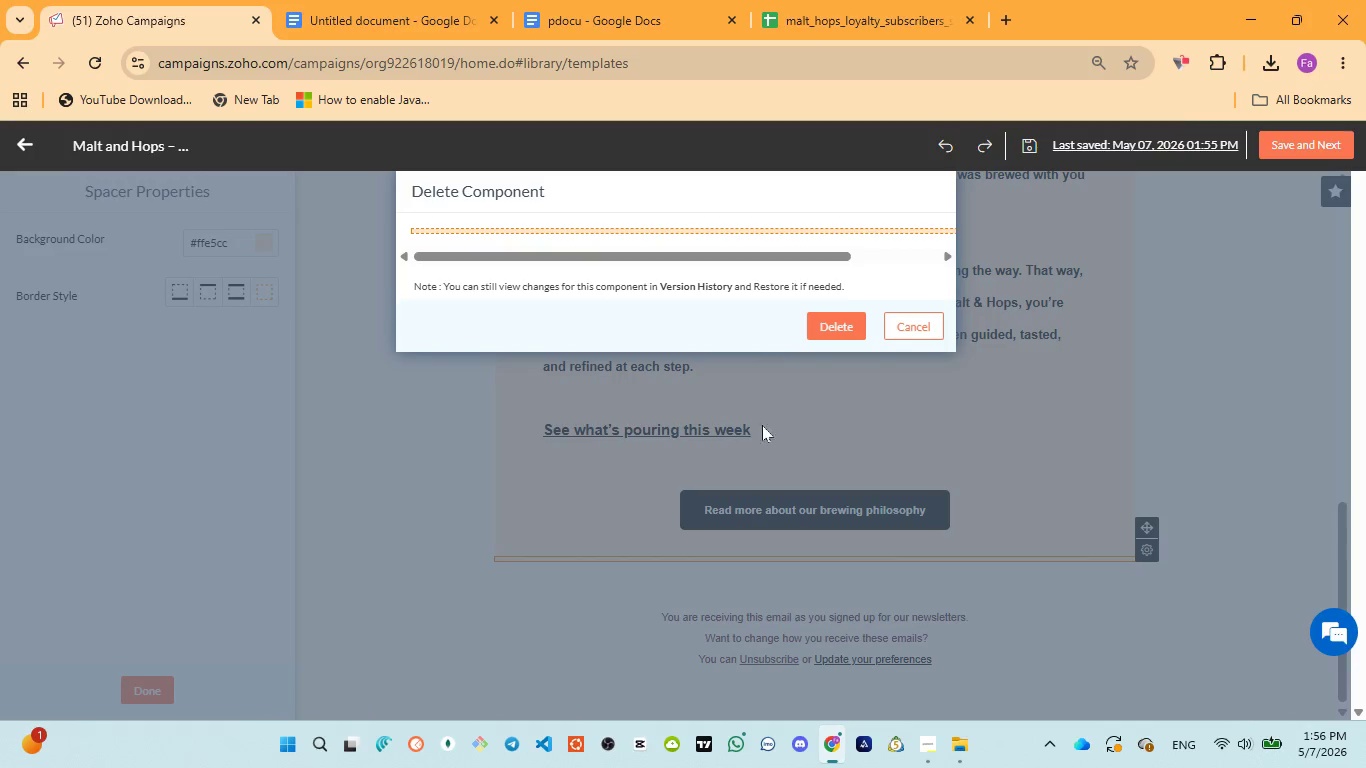 
left_click([833, 330])
 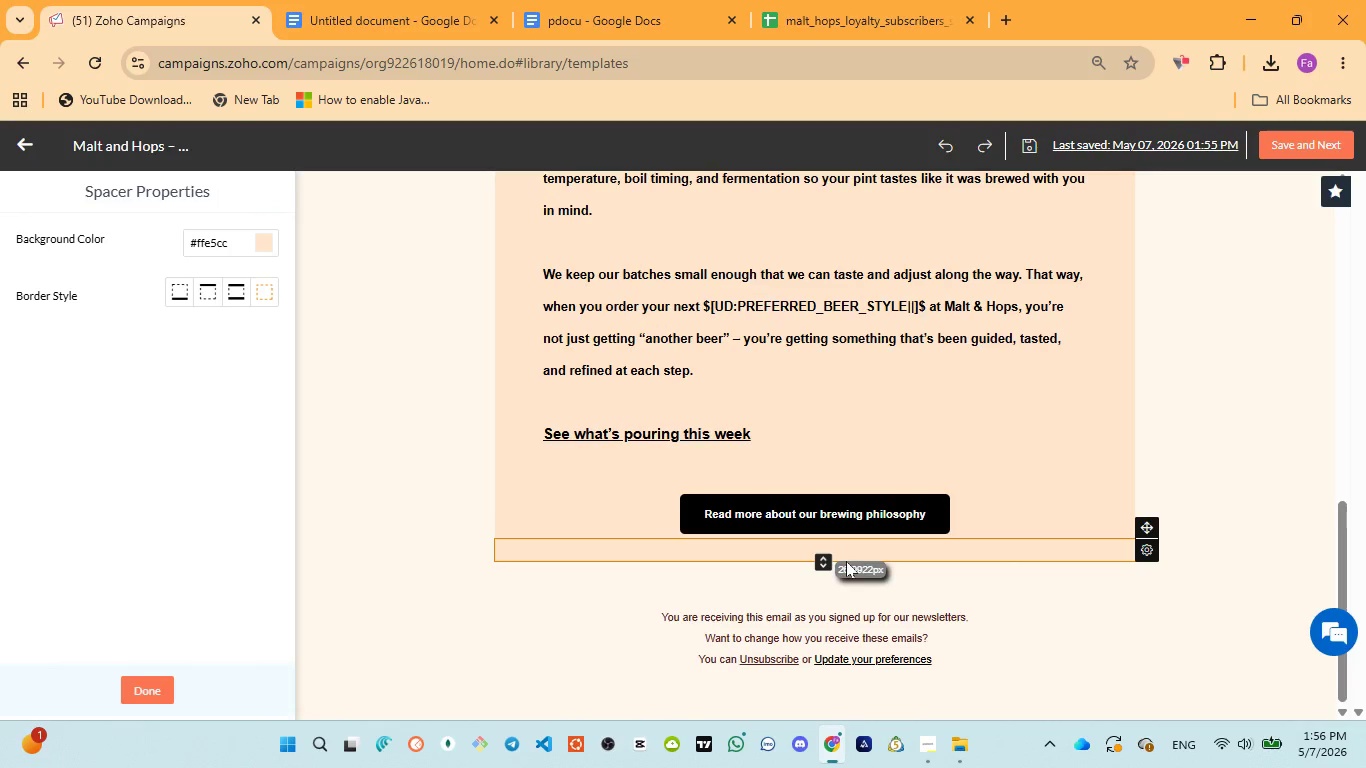 
left_click([849, 551])
 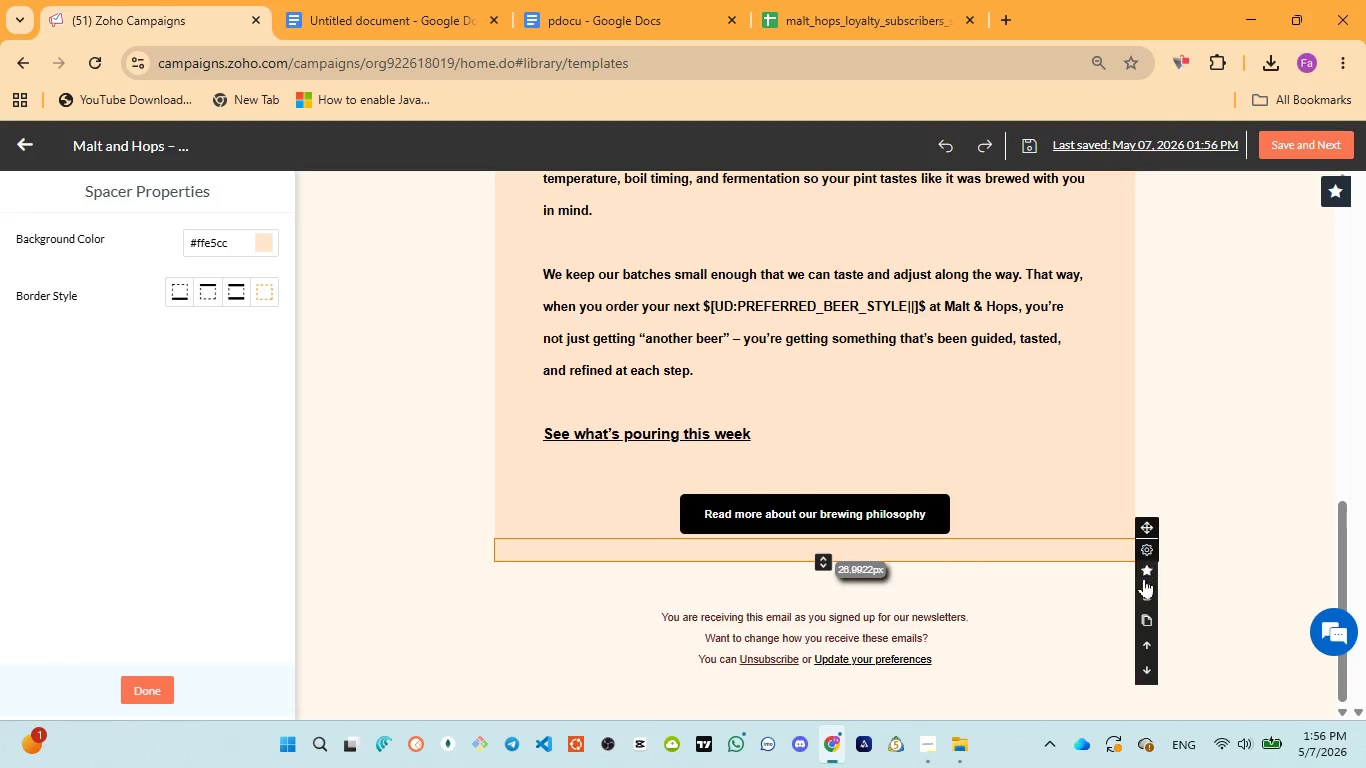 
left_click([1144, 592])
 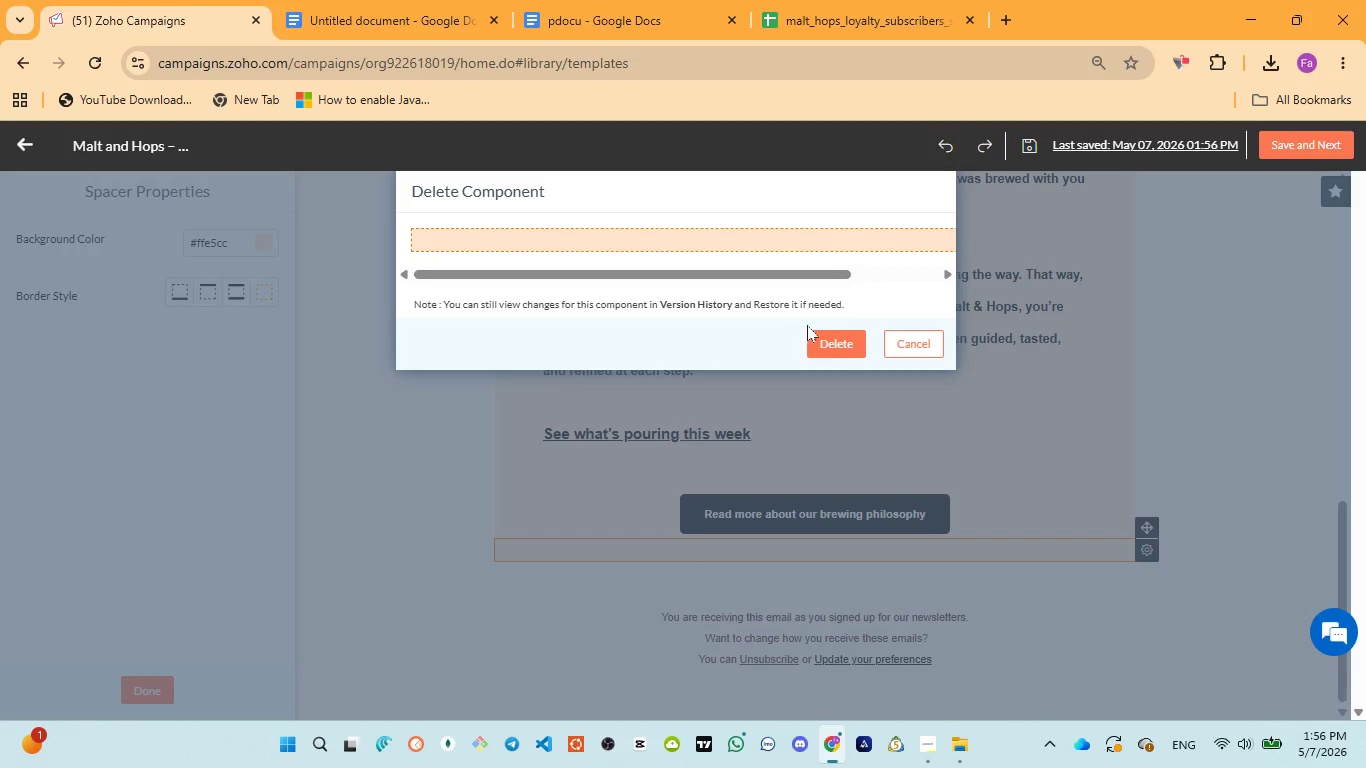 
left_click([844, 340])
 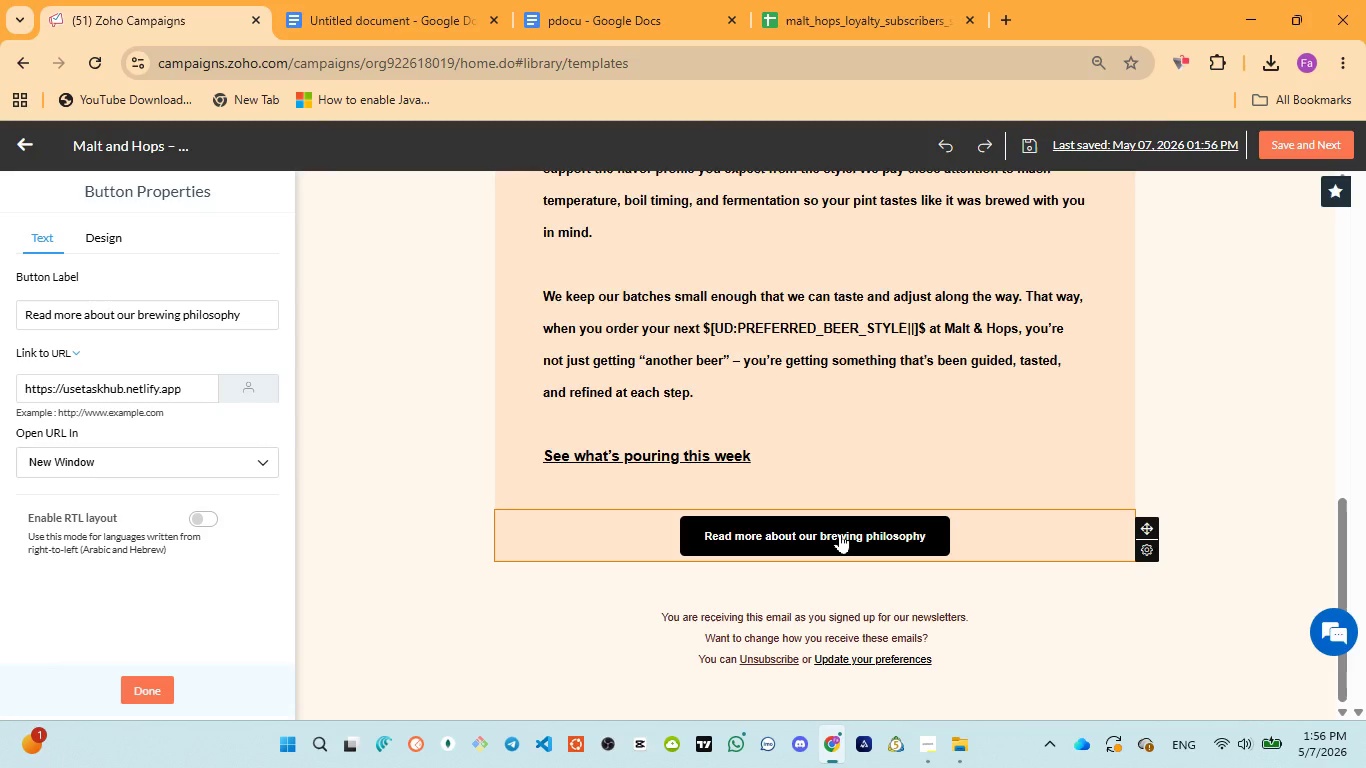 
double_click([840, 533])
 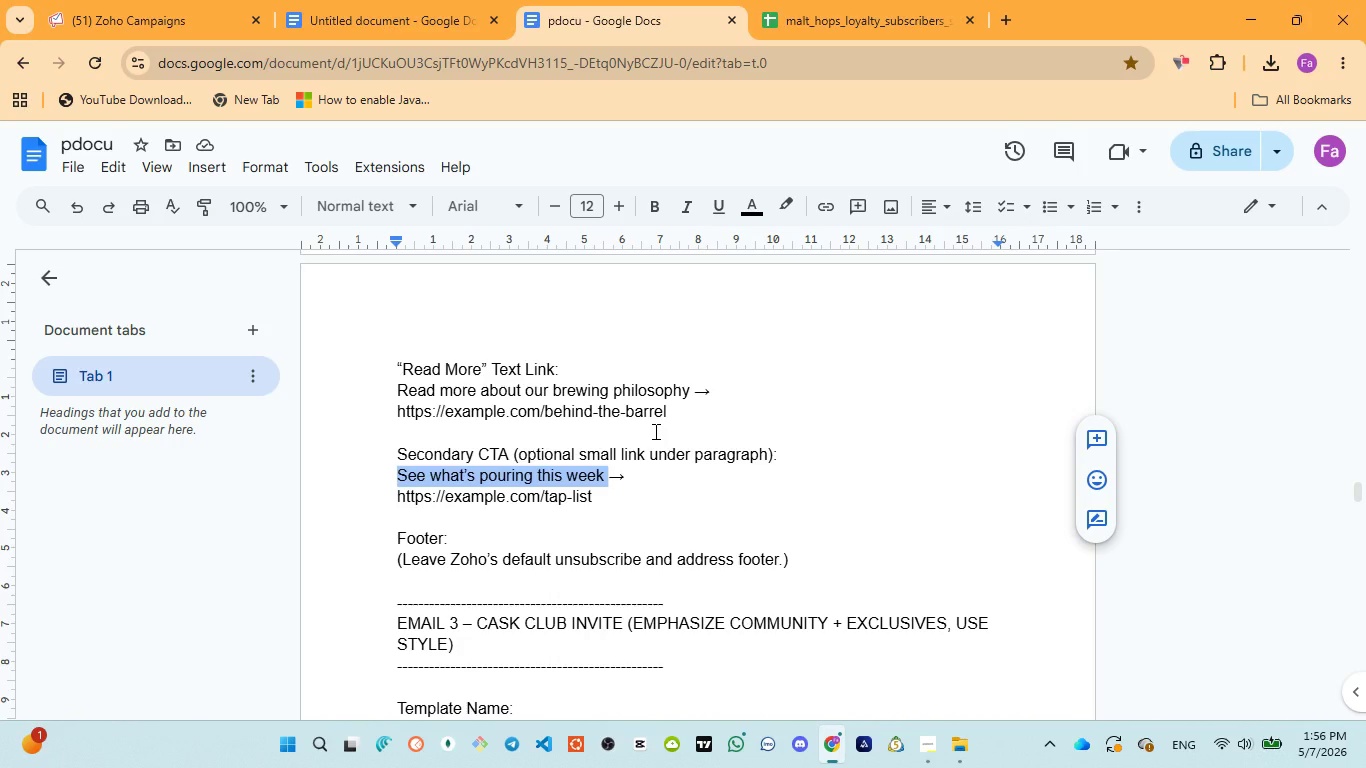 
wait(17.12)
 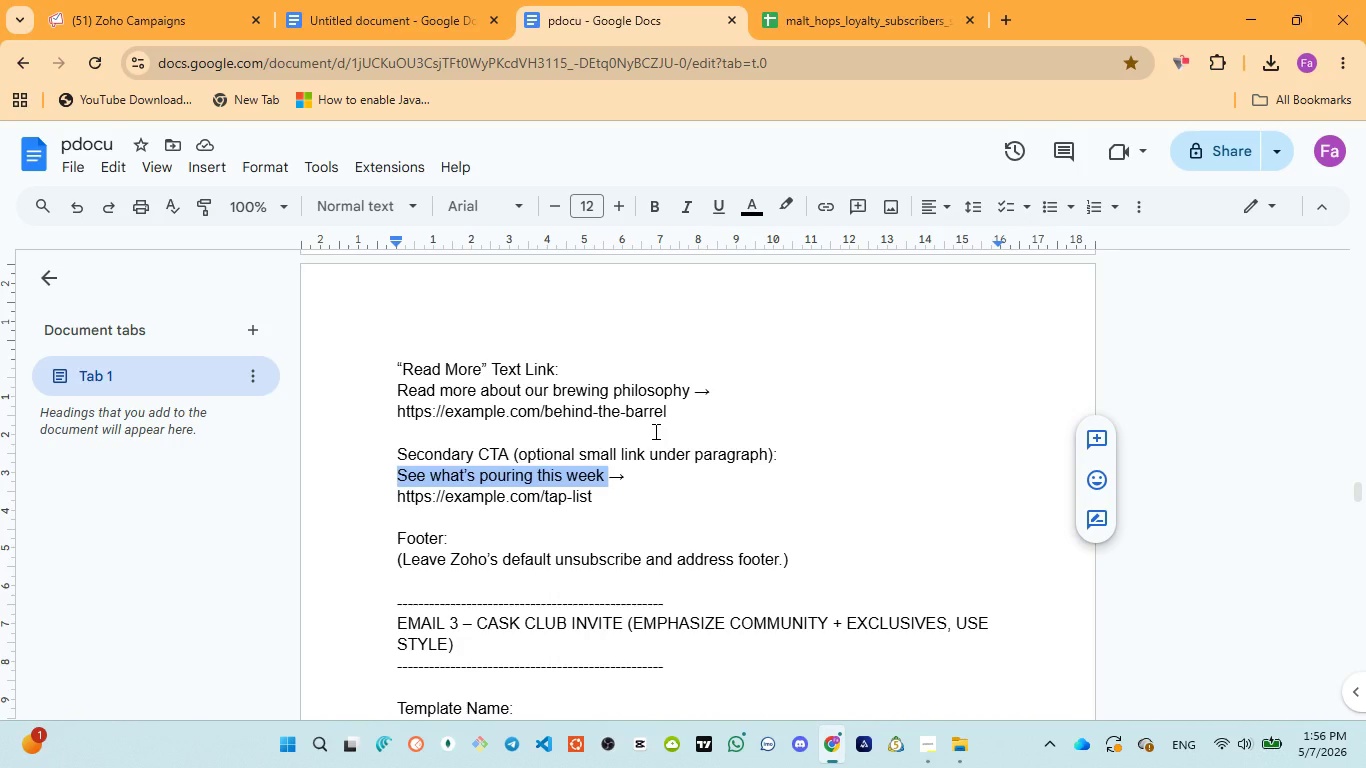 
left_click([143, 9])
 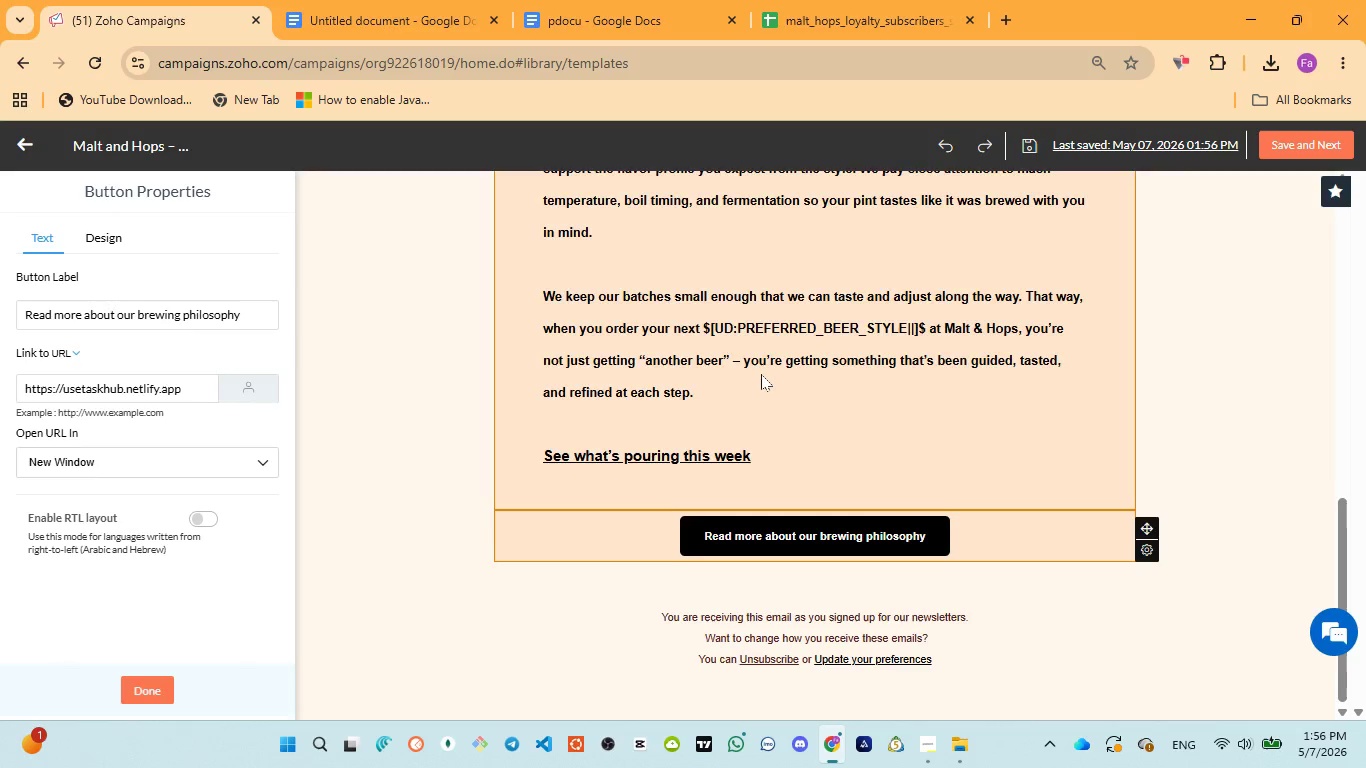 
scroll: coordinate [761, 373], scroll_direction: up, amount: 3.0
 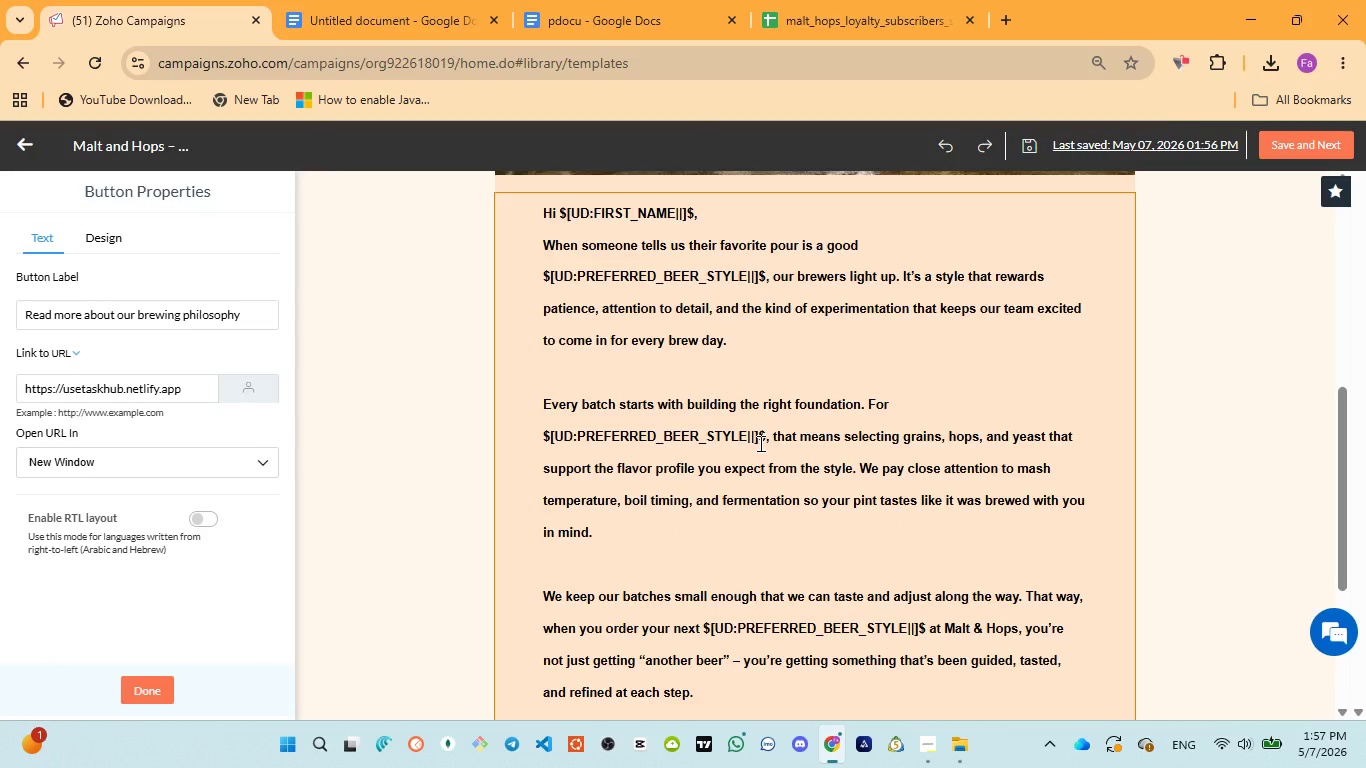 
wait(24.38)
 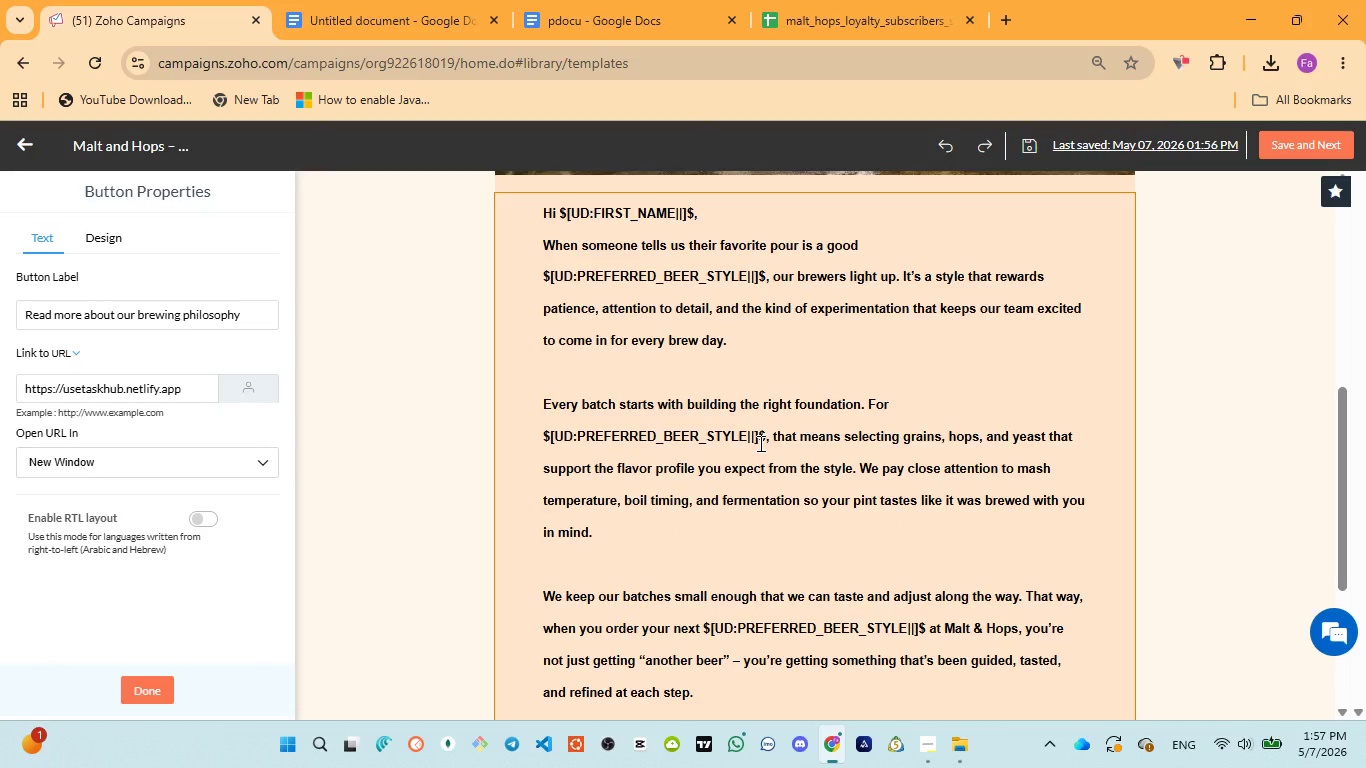 
scroll: coordinate [660, 419], scroll_direction: up, amount: 1.0
 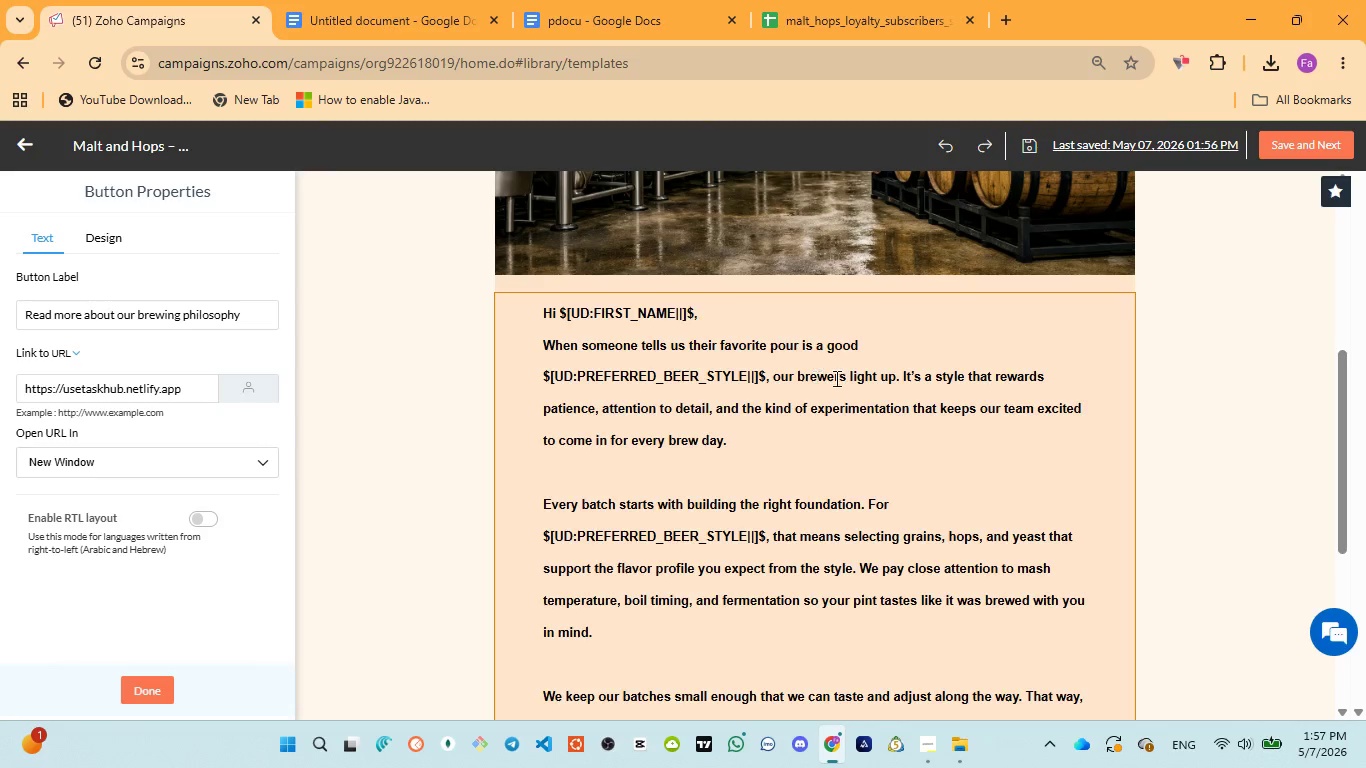 
wait(11.21)
 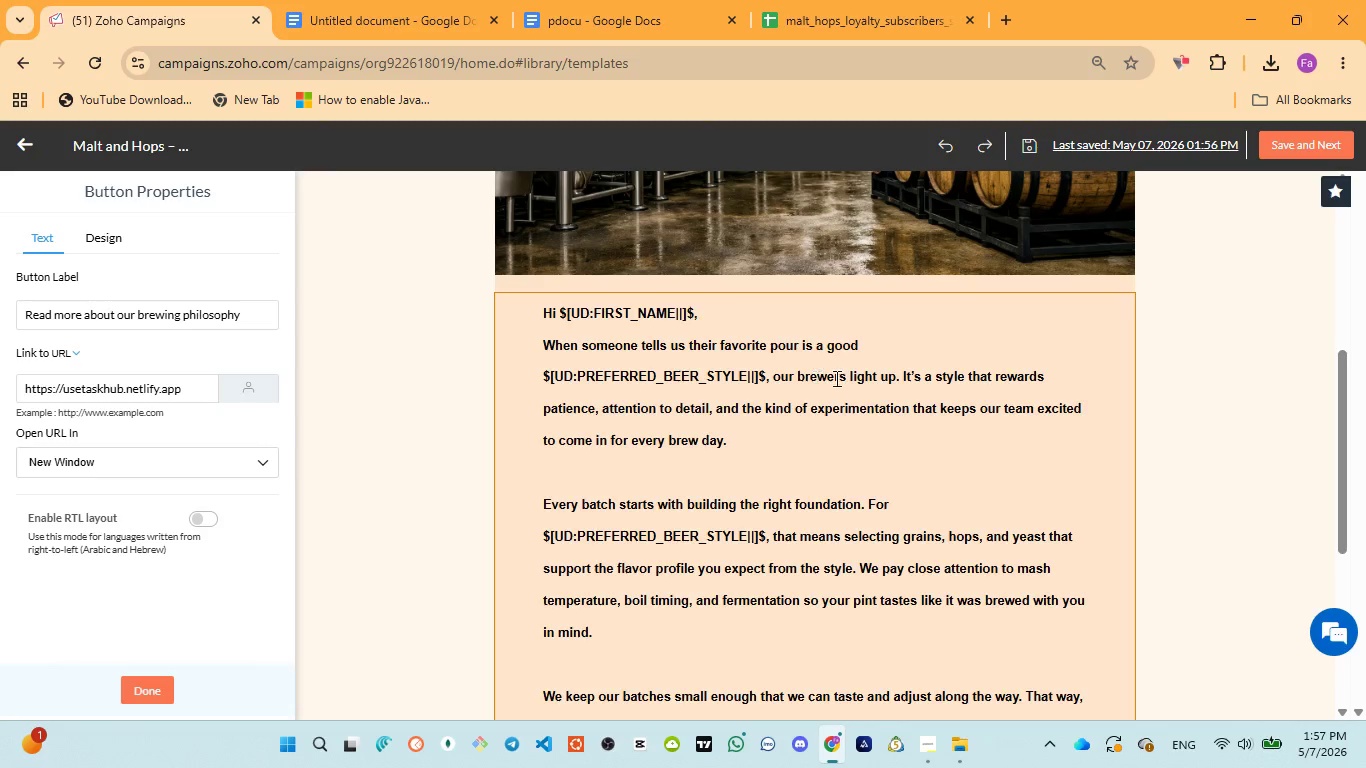 
scroll: coordinate [677, 475], scroll_direction: up, amount: 3.0
 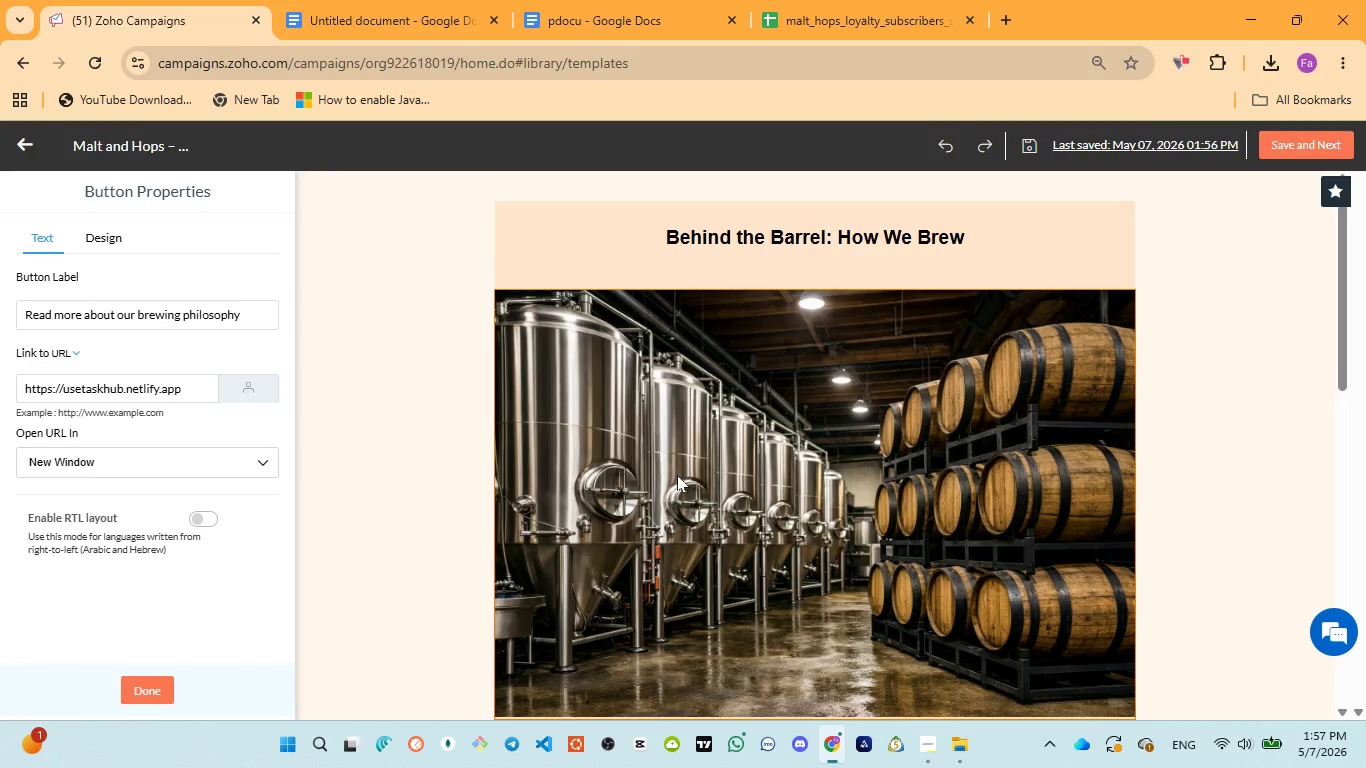 
scroll: coordinate [676, 476], scroll_direction: down, amount: 11.0
 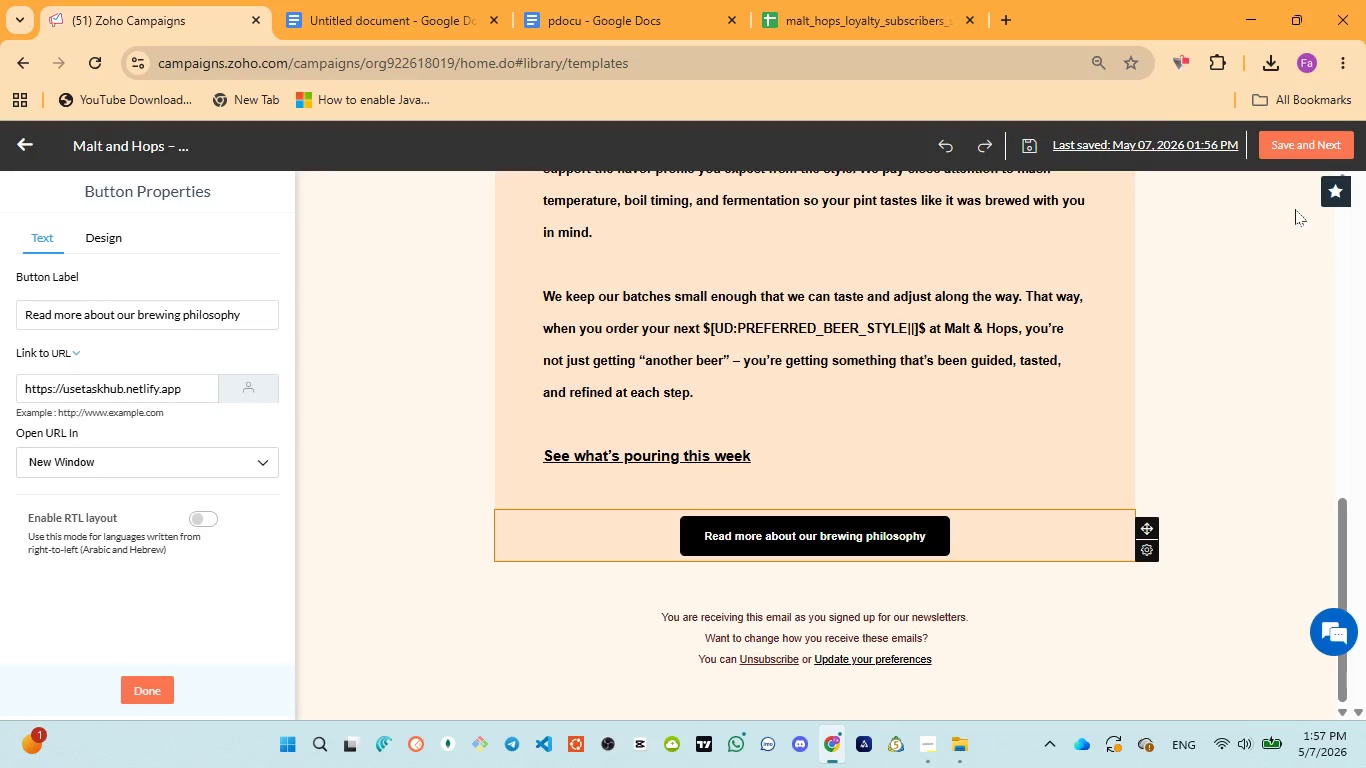 
left_click([1296, 138])
 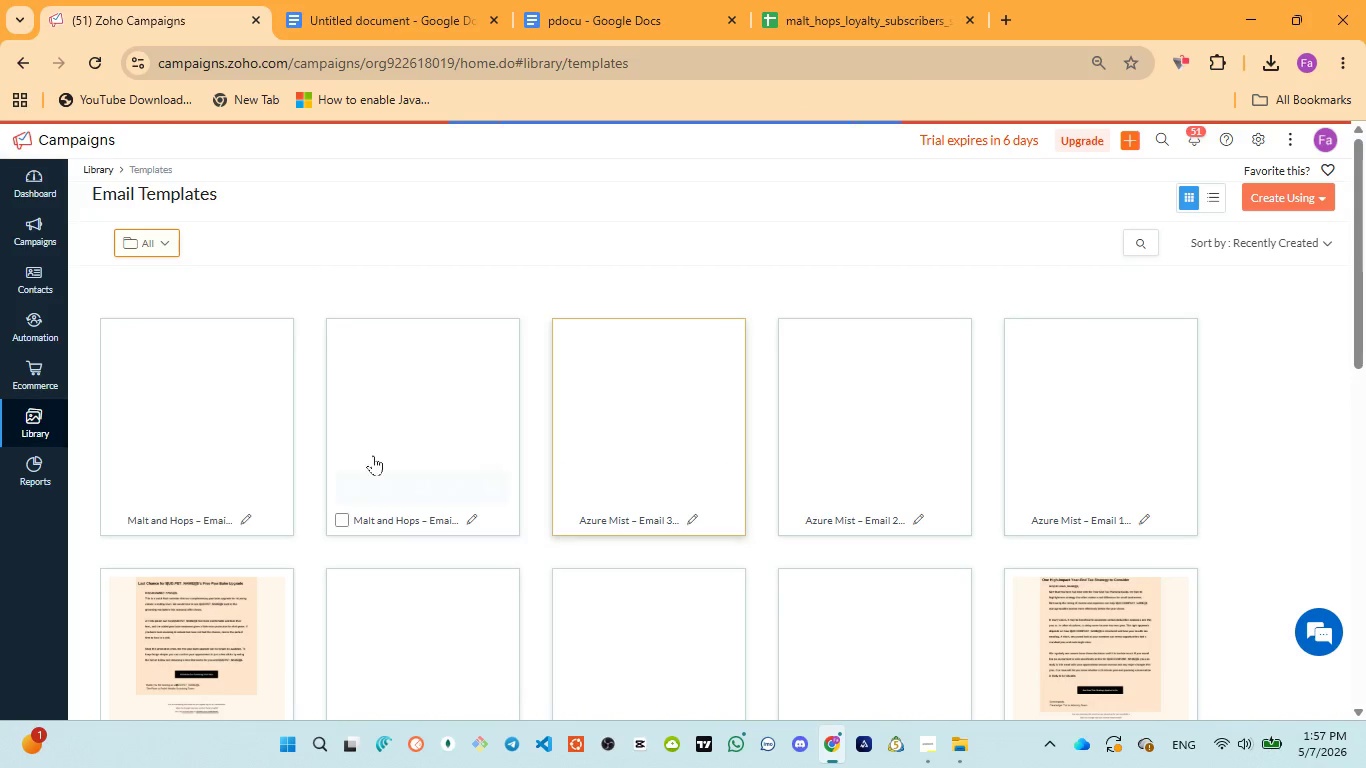 
wait(8.8)
 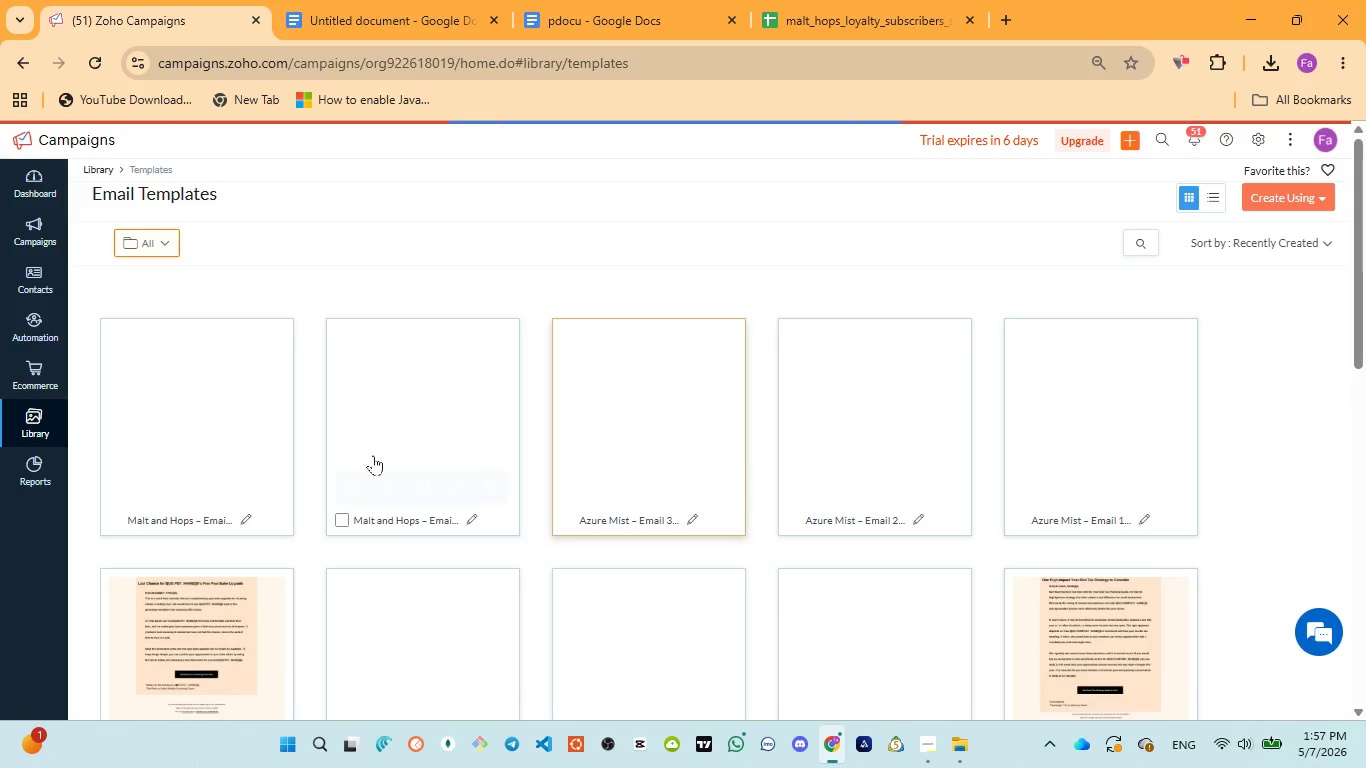 
mouse_move([348, 329])
 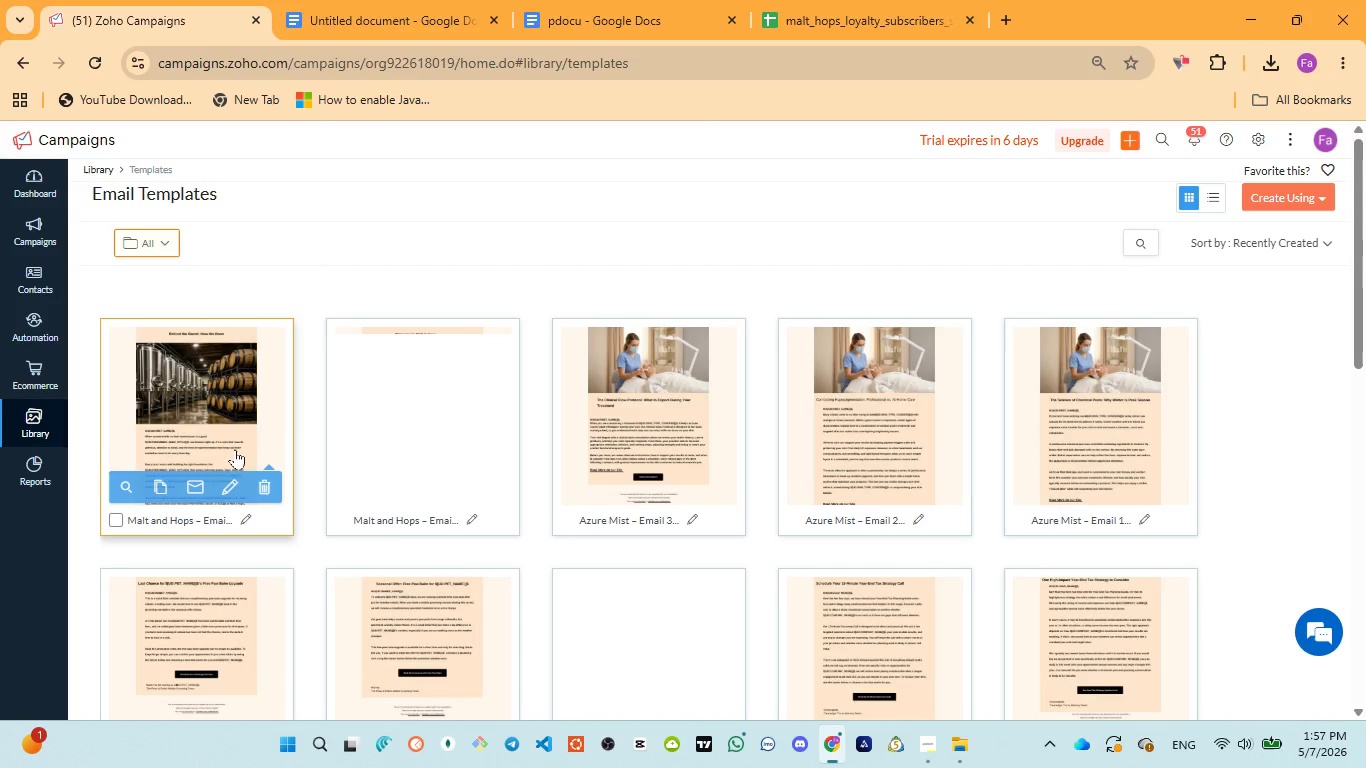 
scroll: coordinate [233, 449], scroll_direction: up, amount: 3.0
 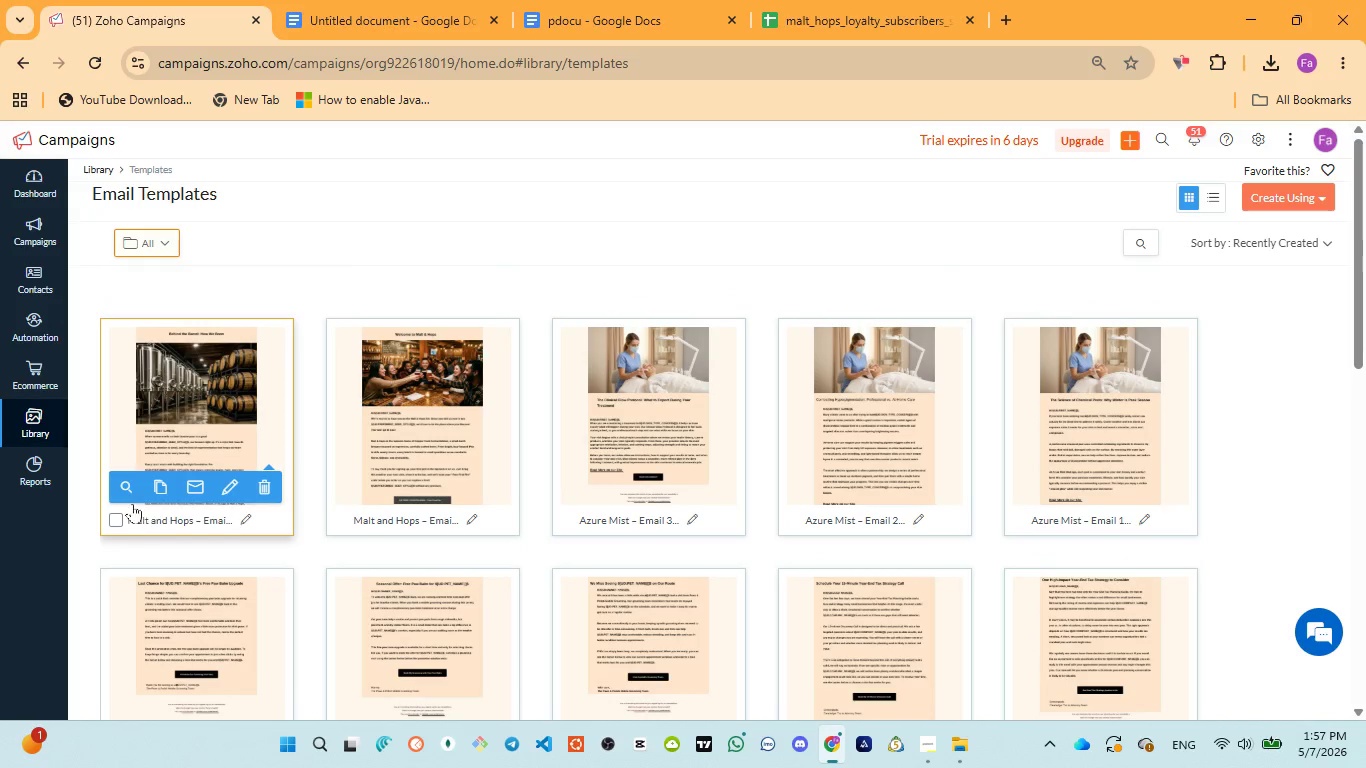 
left_click([125, 489])
 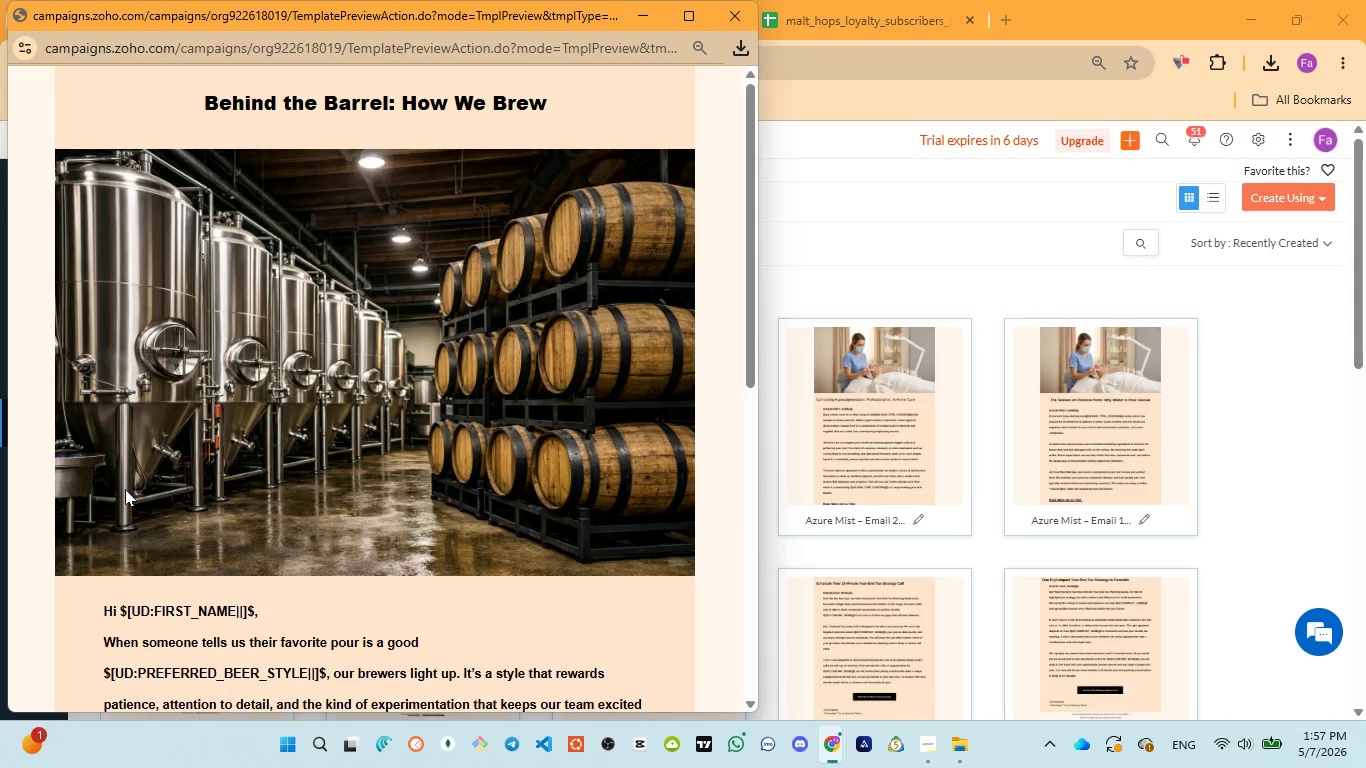 
wait(13.7)
 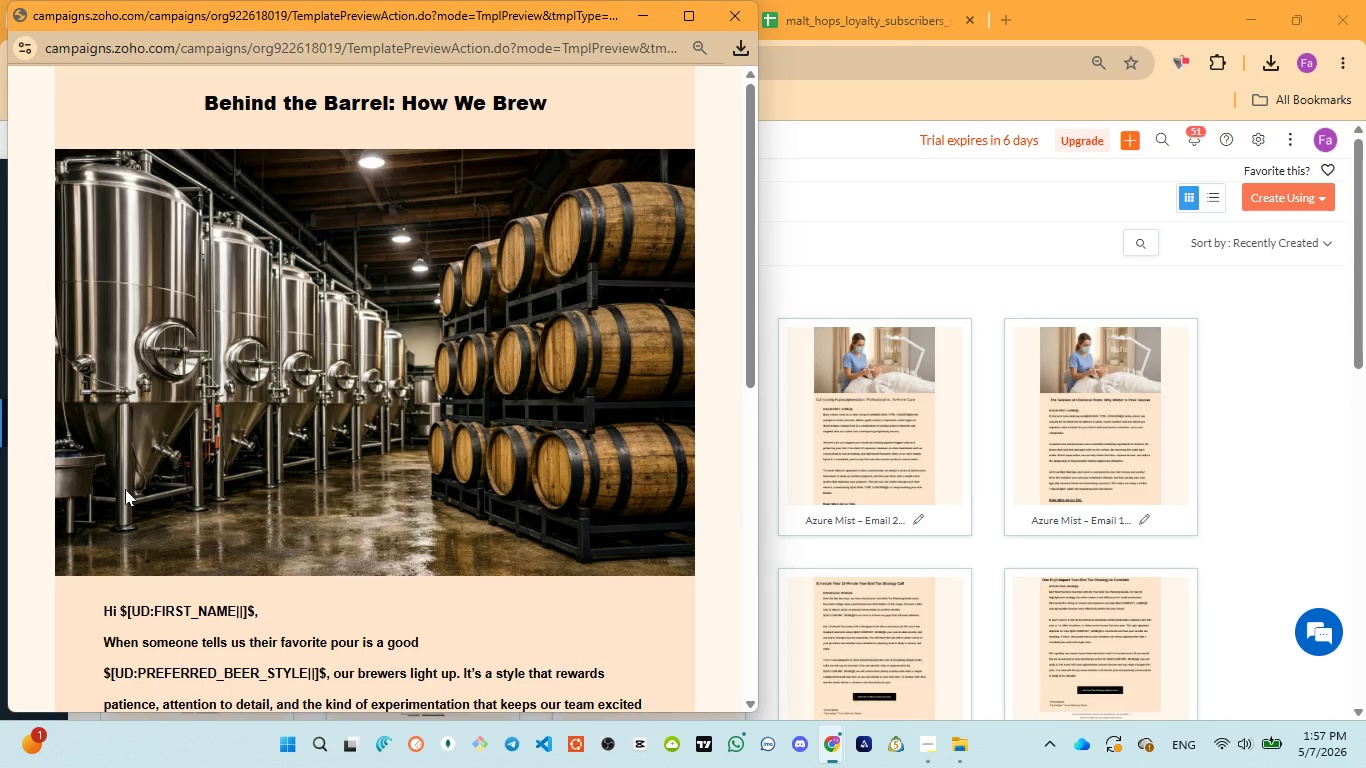 
scroll: coordinate [425, 405], scroll_direction: up, amount: 2.0
 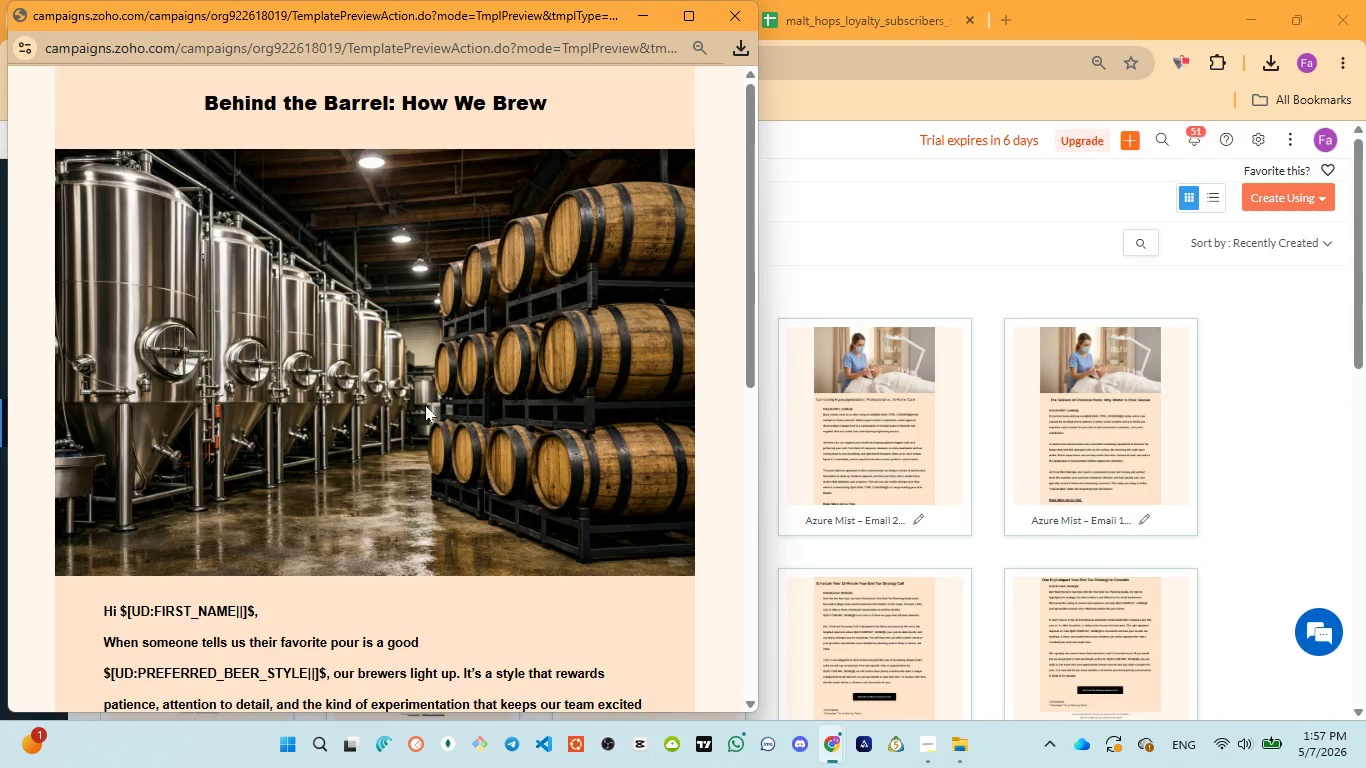 
scroll: coordinate [425, 406], scroll_direction: down, amount: 3.0
 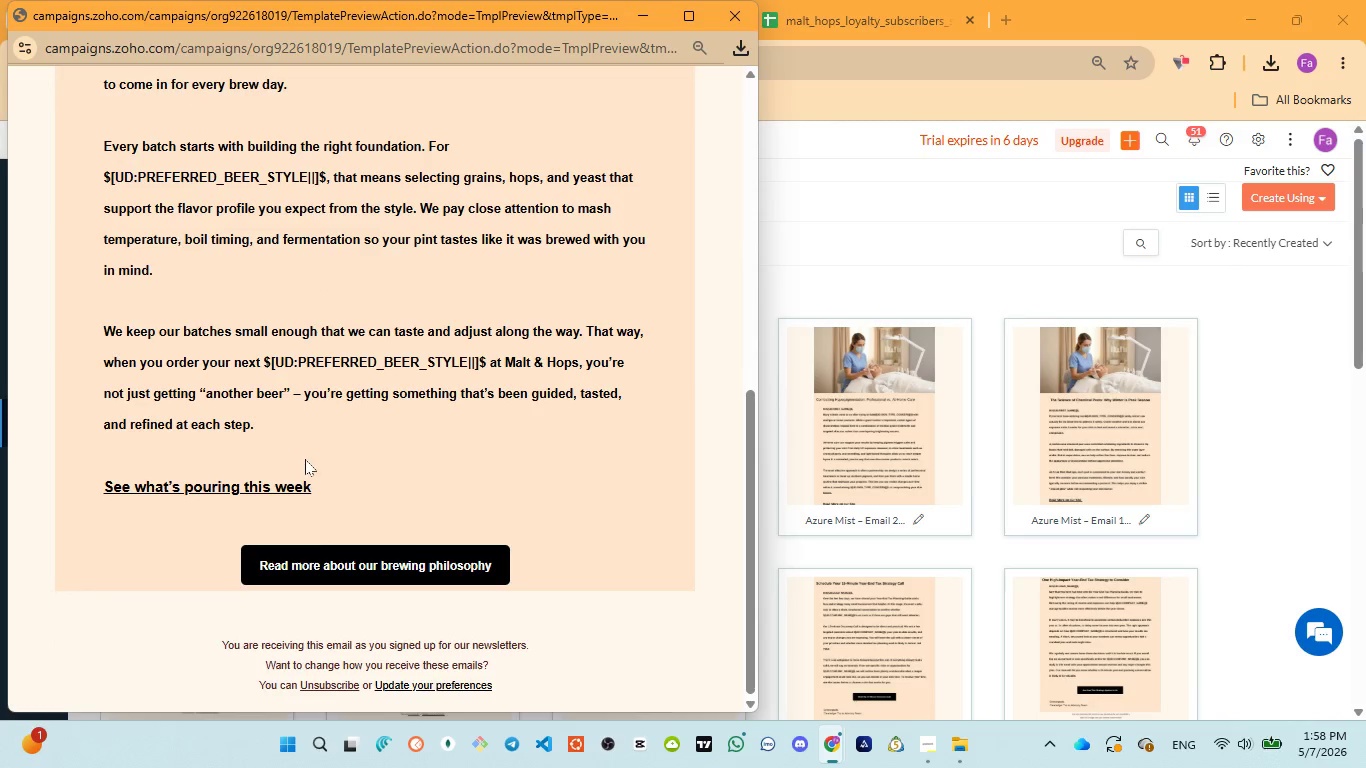 
left_click_drag(start_coordinate=[265, 358], to_coordinate=[485, 356])
 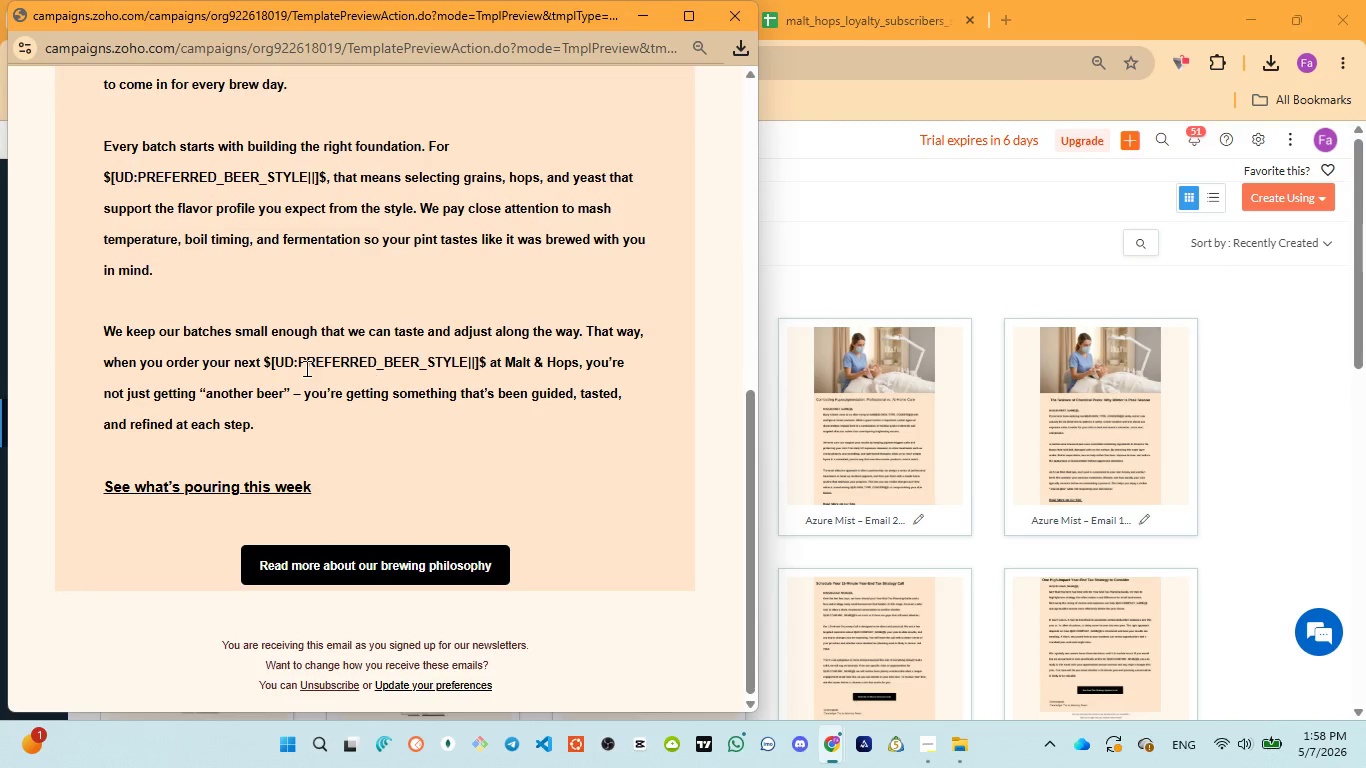 
left_click([485, 356])
 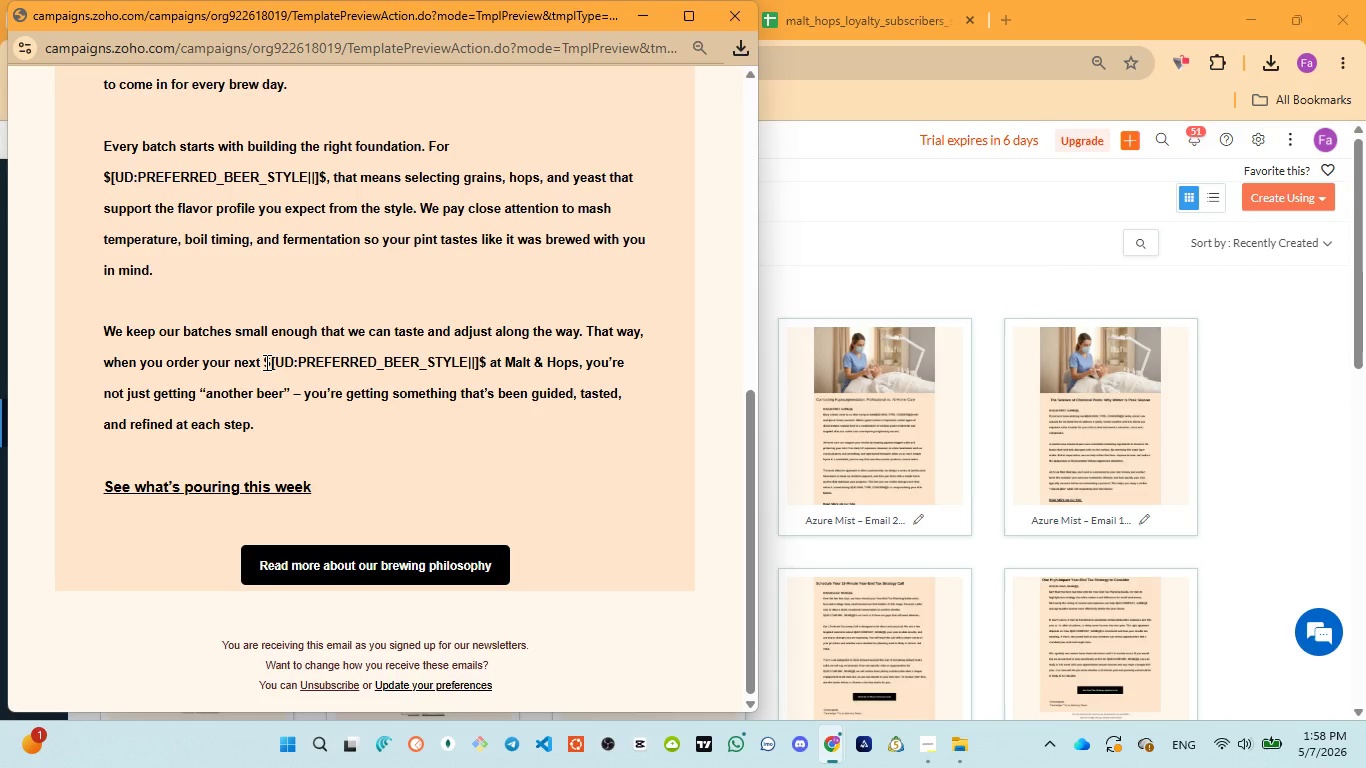 
left_click_drag(start_coordinate=[265, 362], to_coordinate=[494, 354])
 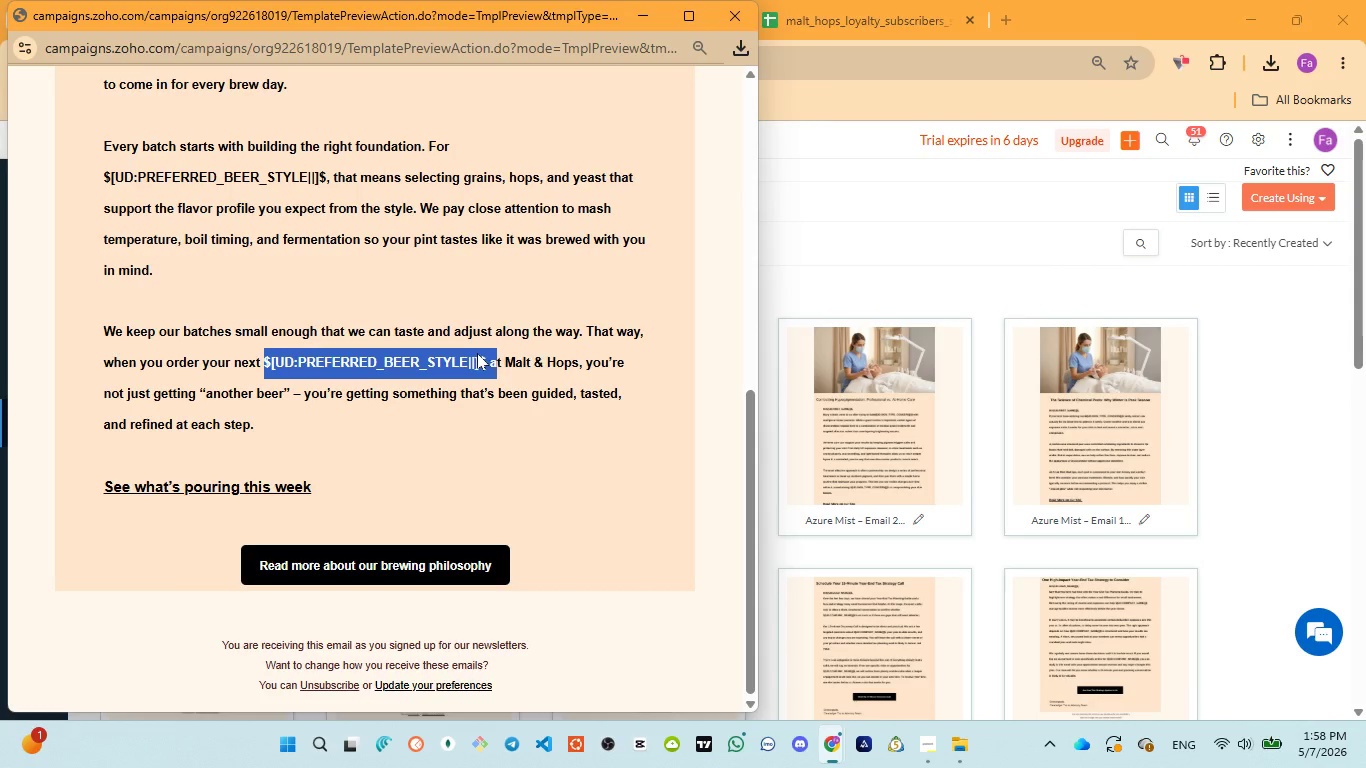 
left_click([477, 353])
 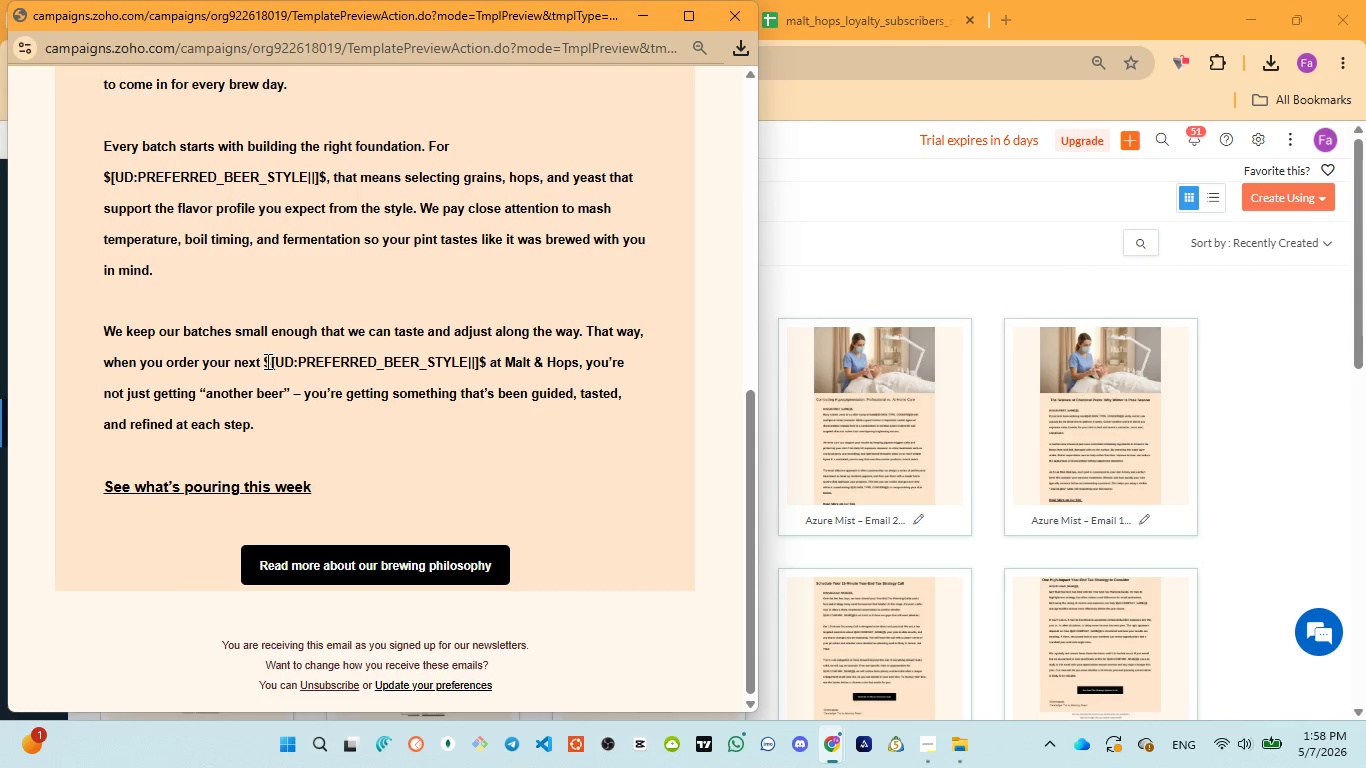 
left_click_drag(start_coordinate=[266, 361], to_coordinate=[486, 366])
 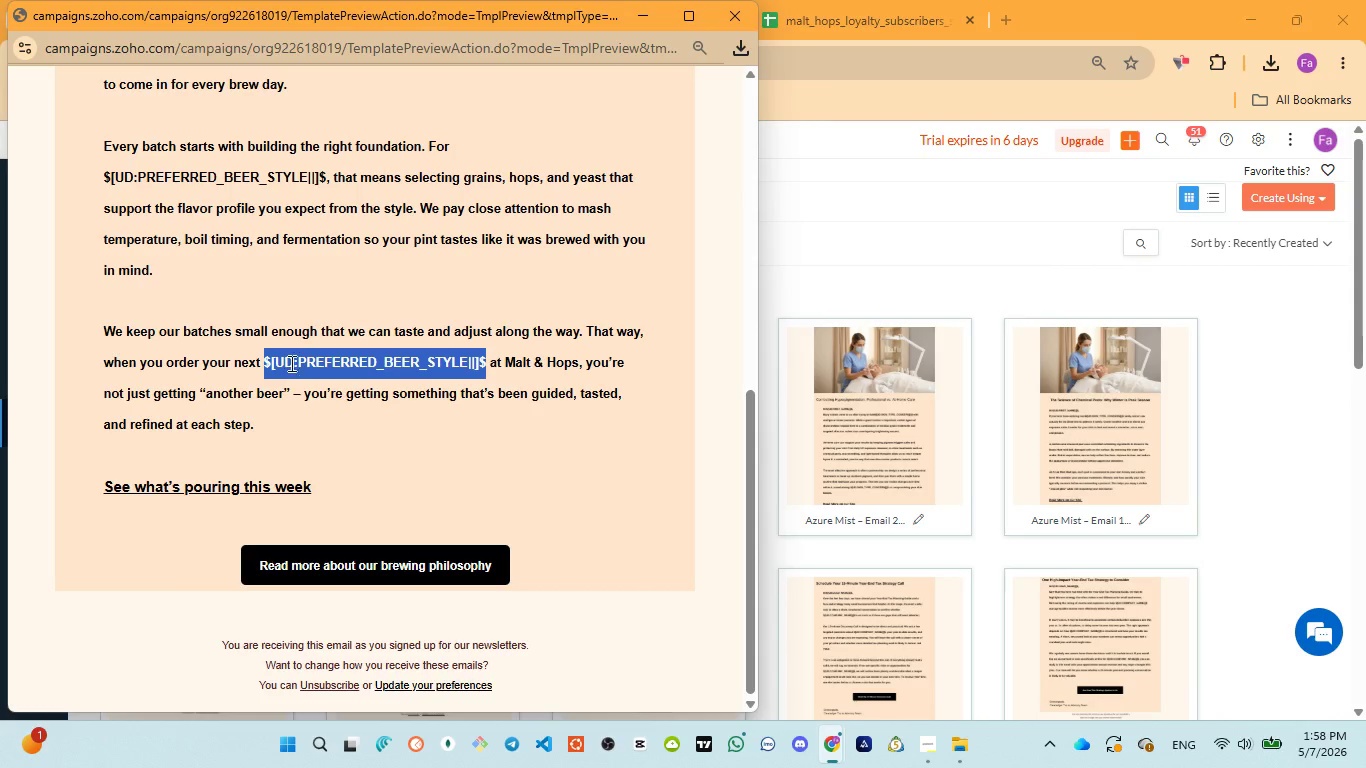 
scroll: coordinate [289, 359], scroll_direction: up, amount: 1.0
 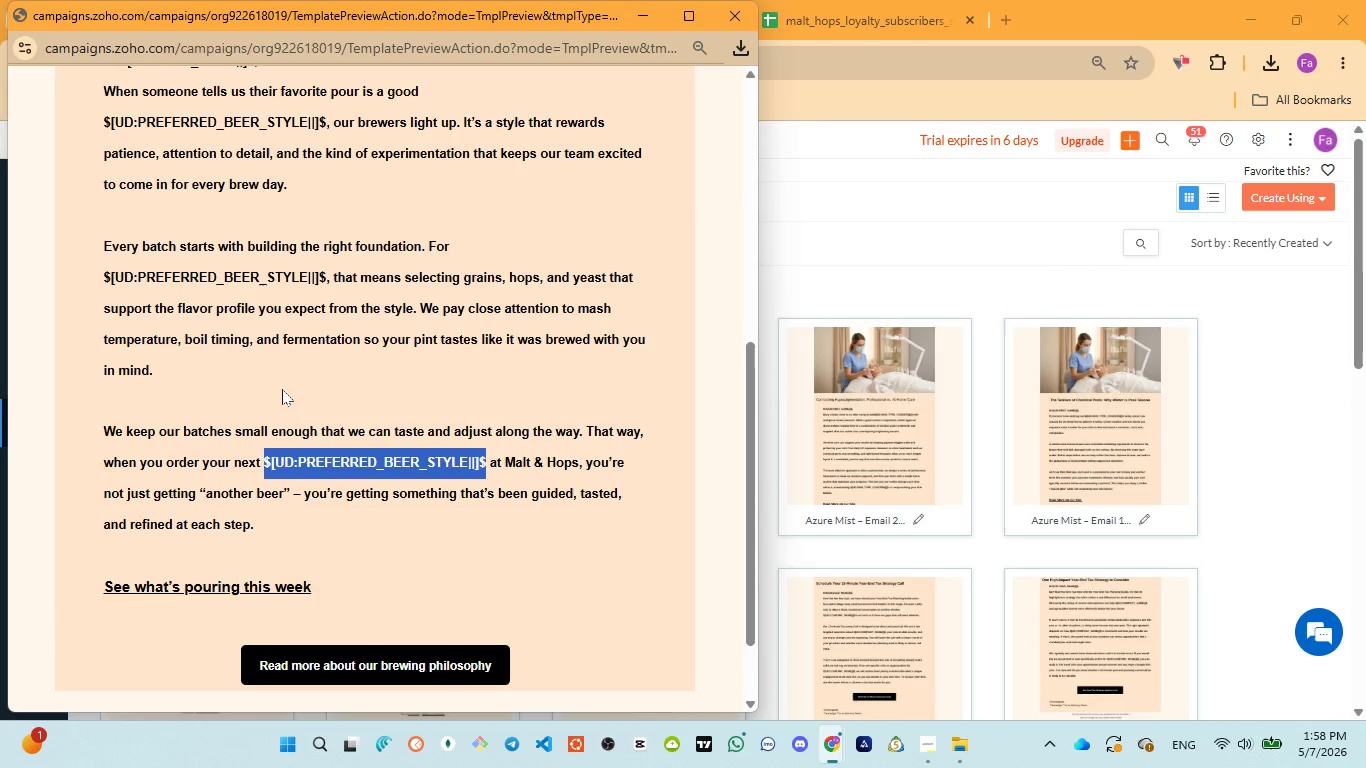 
left_click([282, 389])
 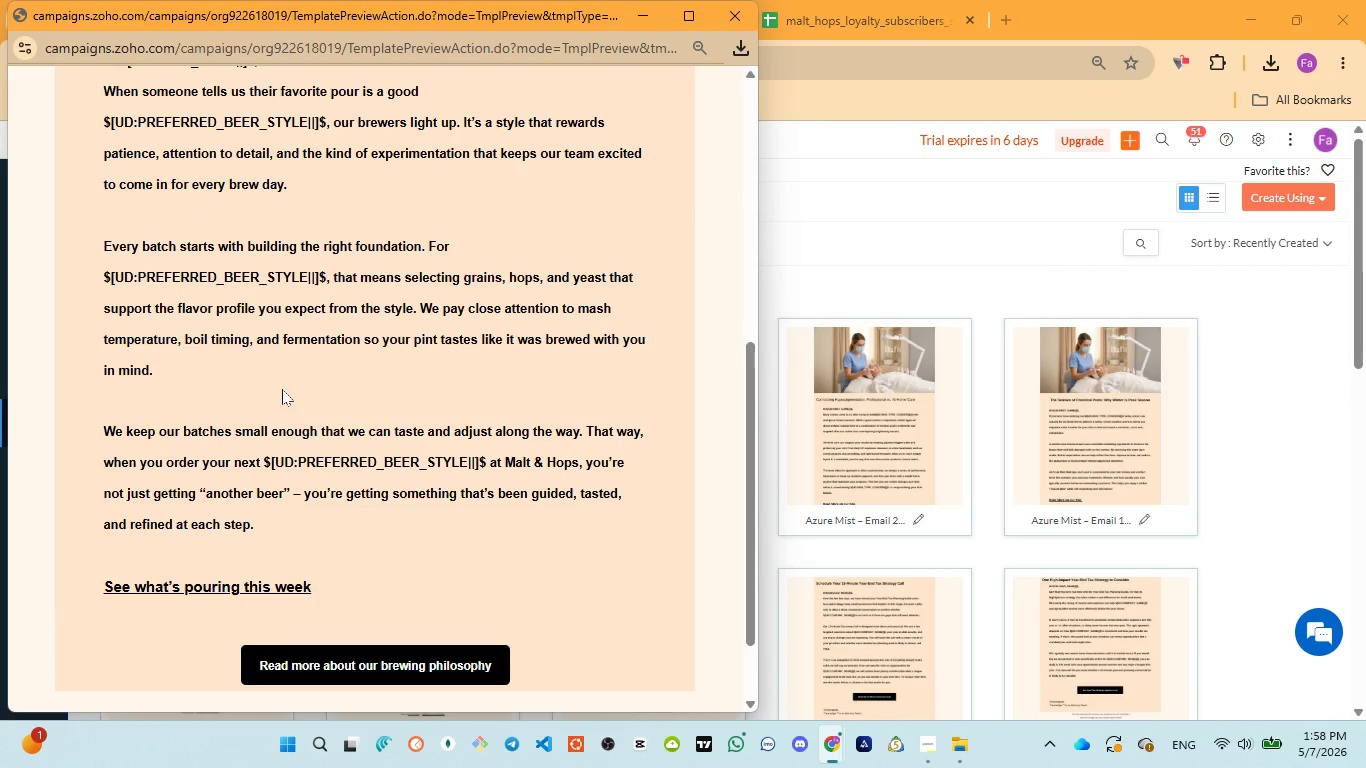 
scroll: coordinate [282, 389], scroll_direction: up, amount: 1.0
 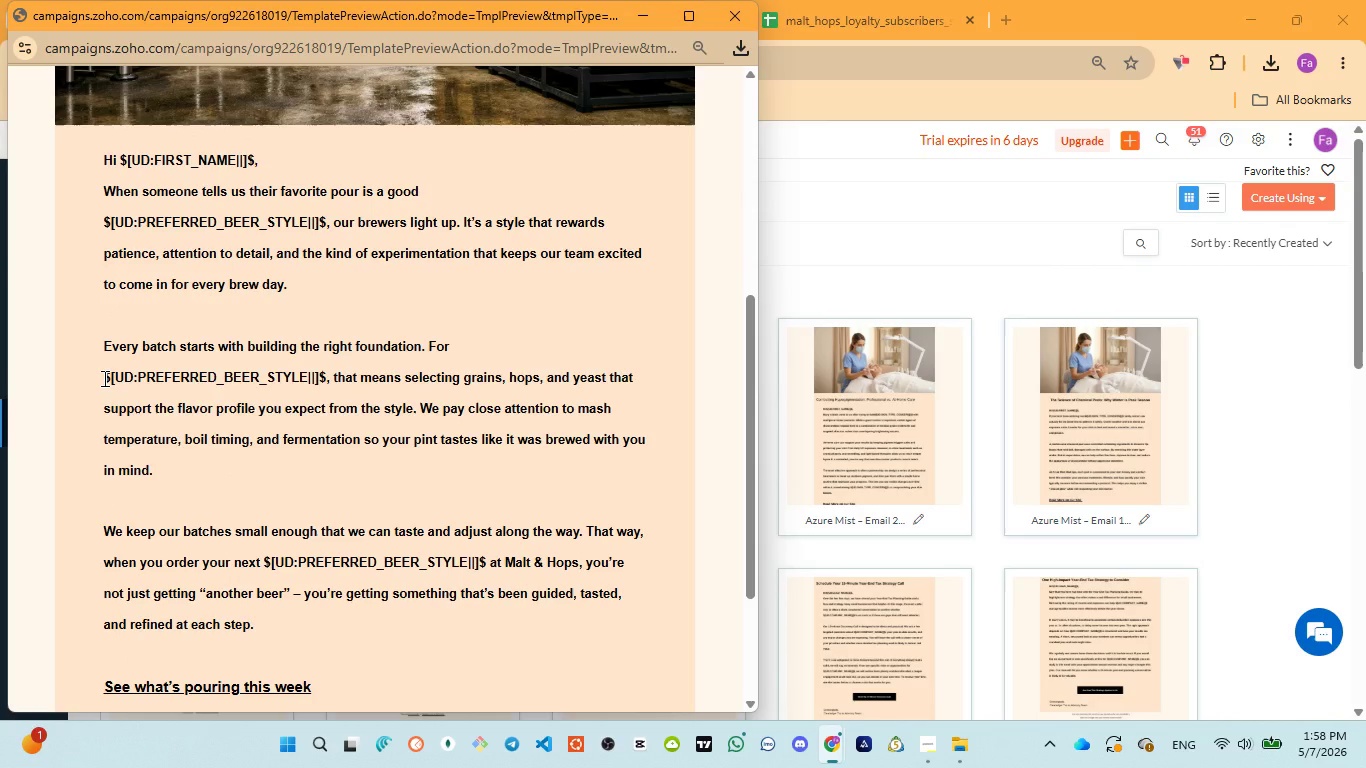 
left_click_drag(start_coordinate=[103, 378], to_coordinate=[327, 363])
 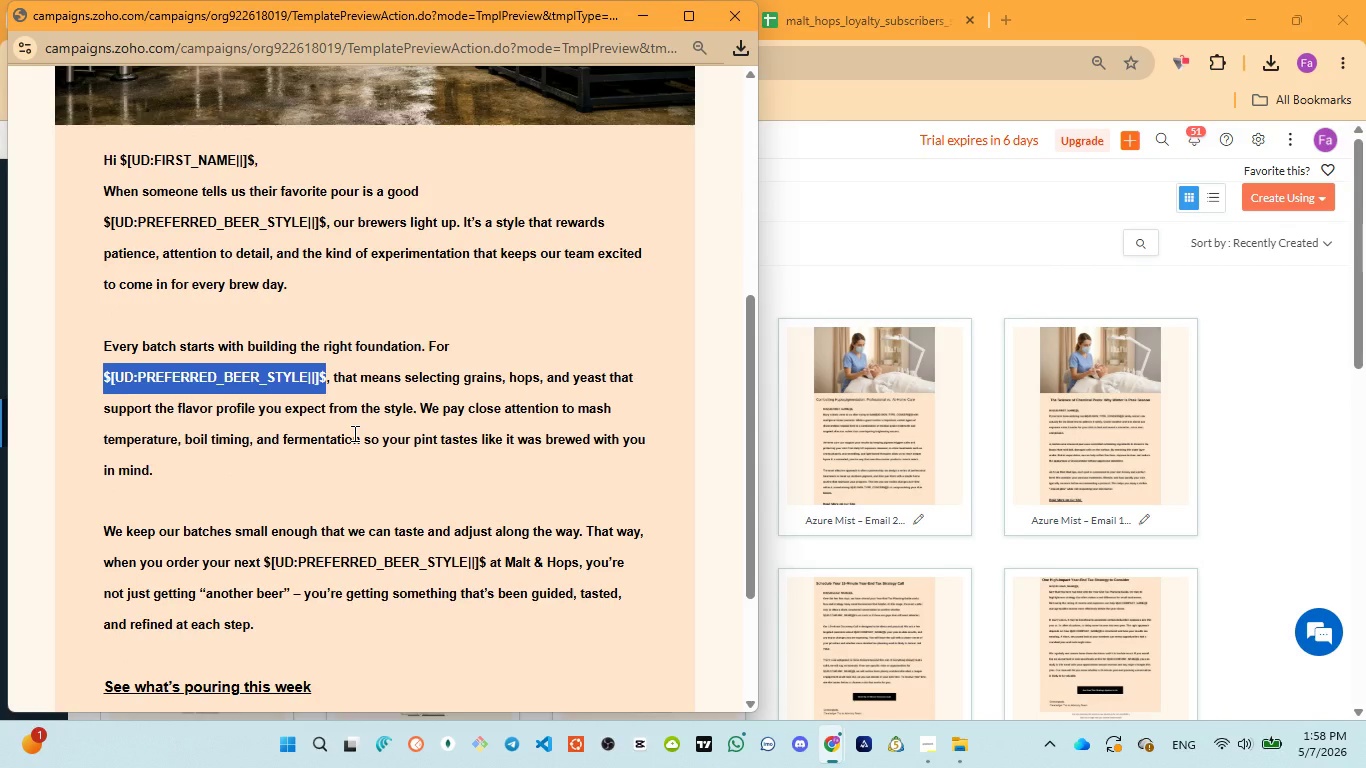 
scroll: coordinate [353, 433], scroll_direction: up, amount: 2.0
 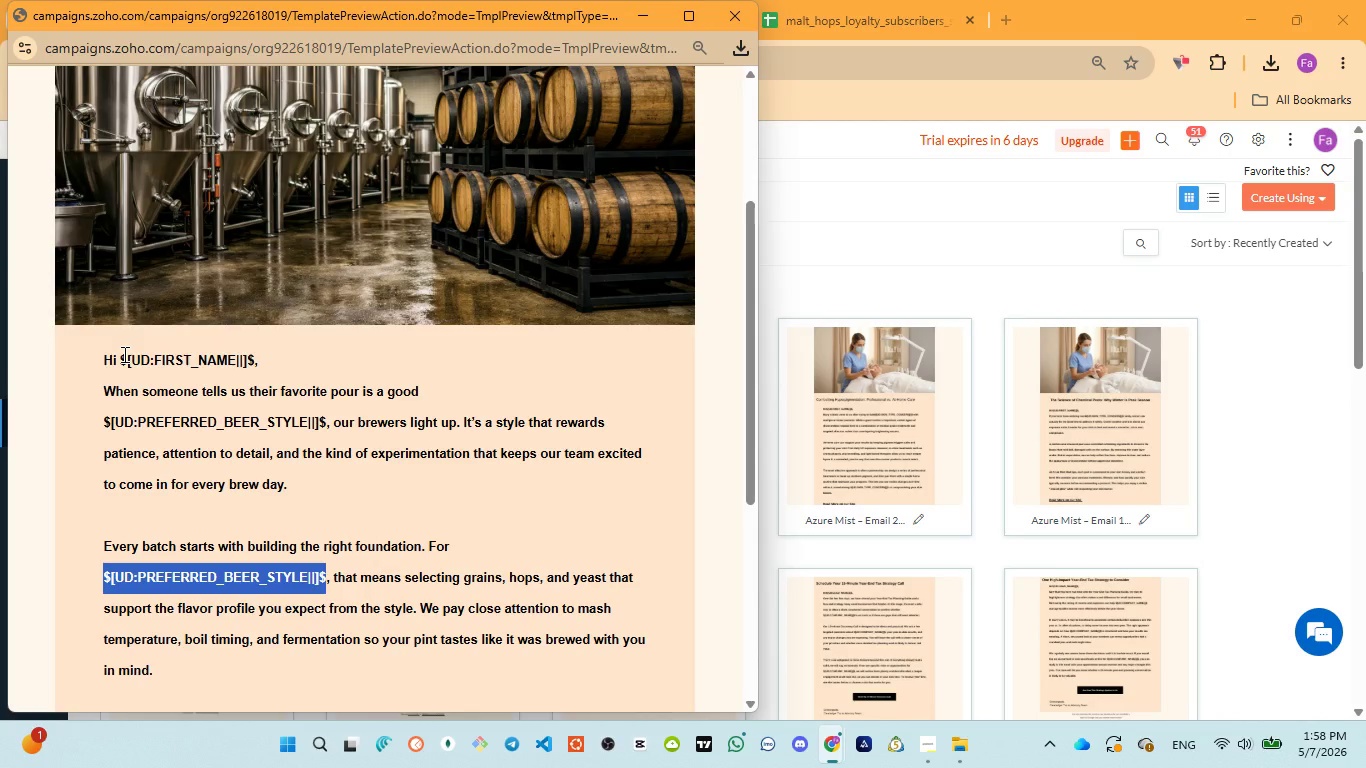 
left_click_drag(start_coordinate=[123, 354], to_coordinate=[252, 352])
 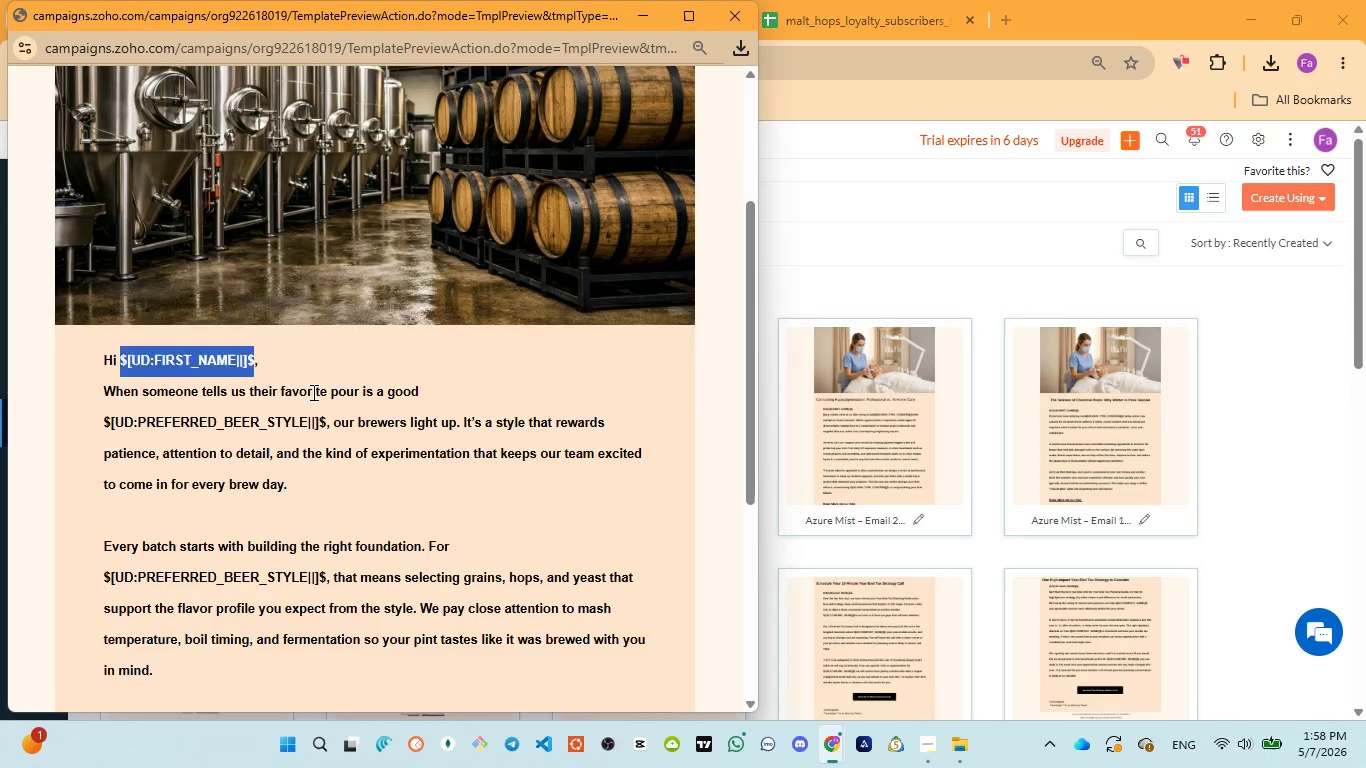 
scroll: coordinate [312, 393], scroll_direction: up, amount: 7.0
 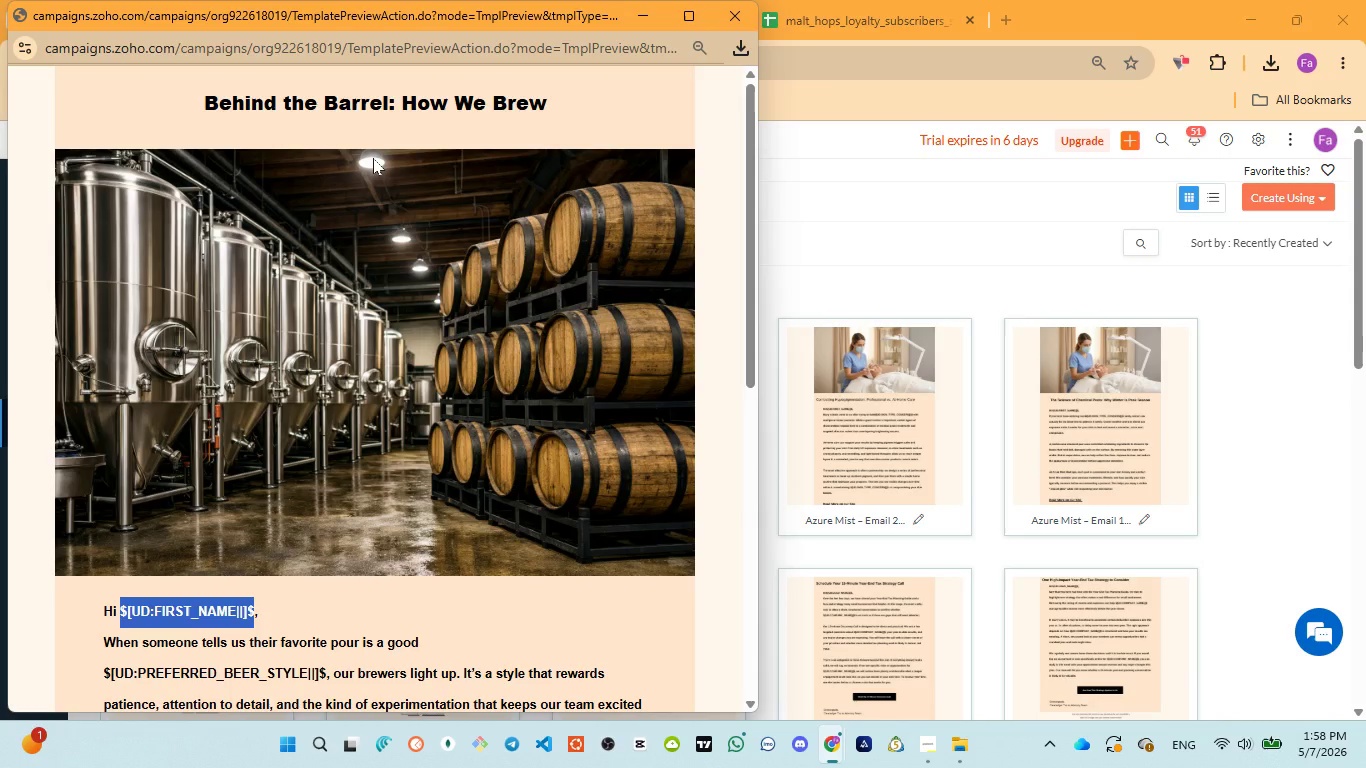 
scroll: coordinate [283, 412], scroll_direction: down, amount: 2.0
 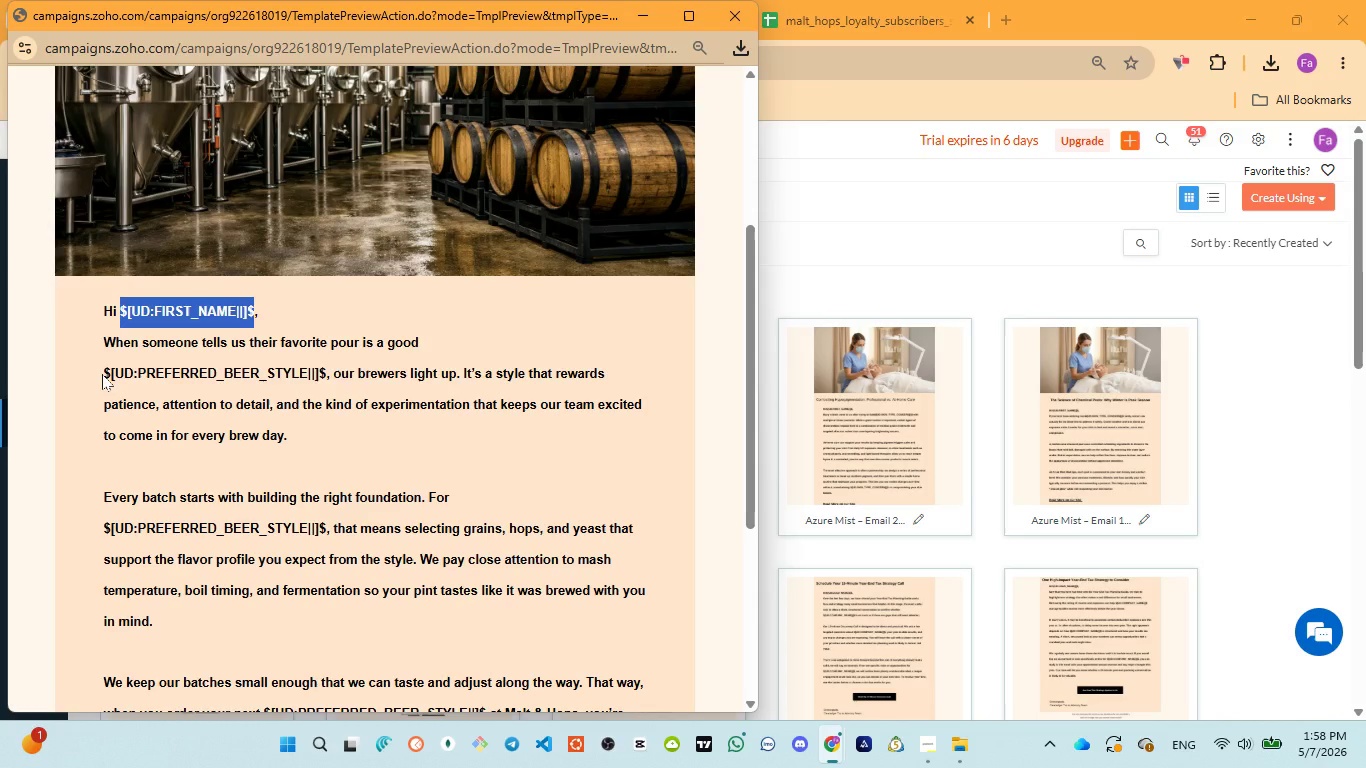 
left_click_drag(start_coordinate=[103, 372], to_coordinate=[323, 366])
 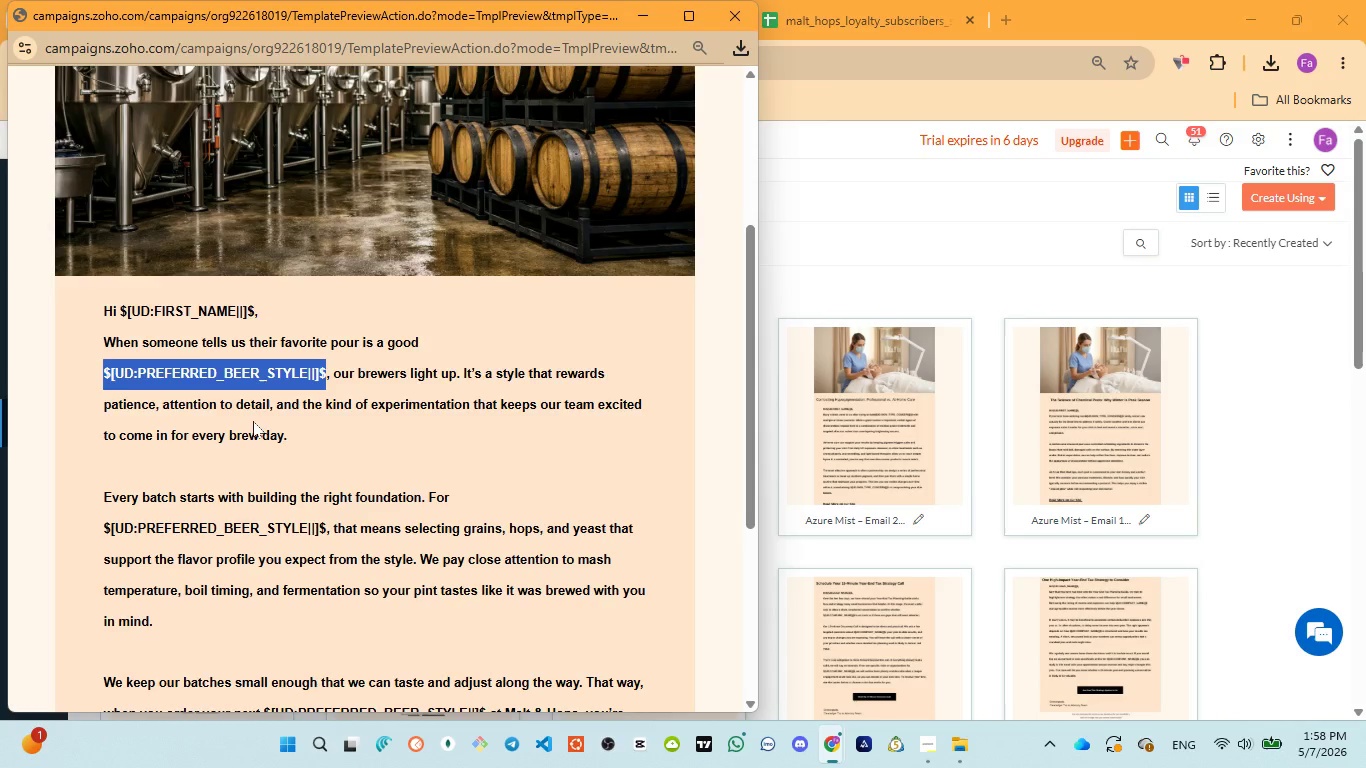 
scroll: coordinate [252, 424], scroll_direction: down, amount: 1.0
 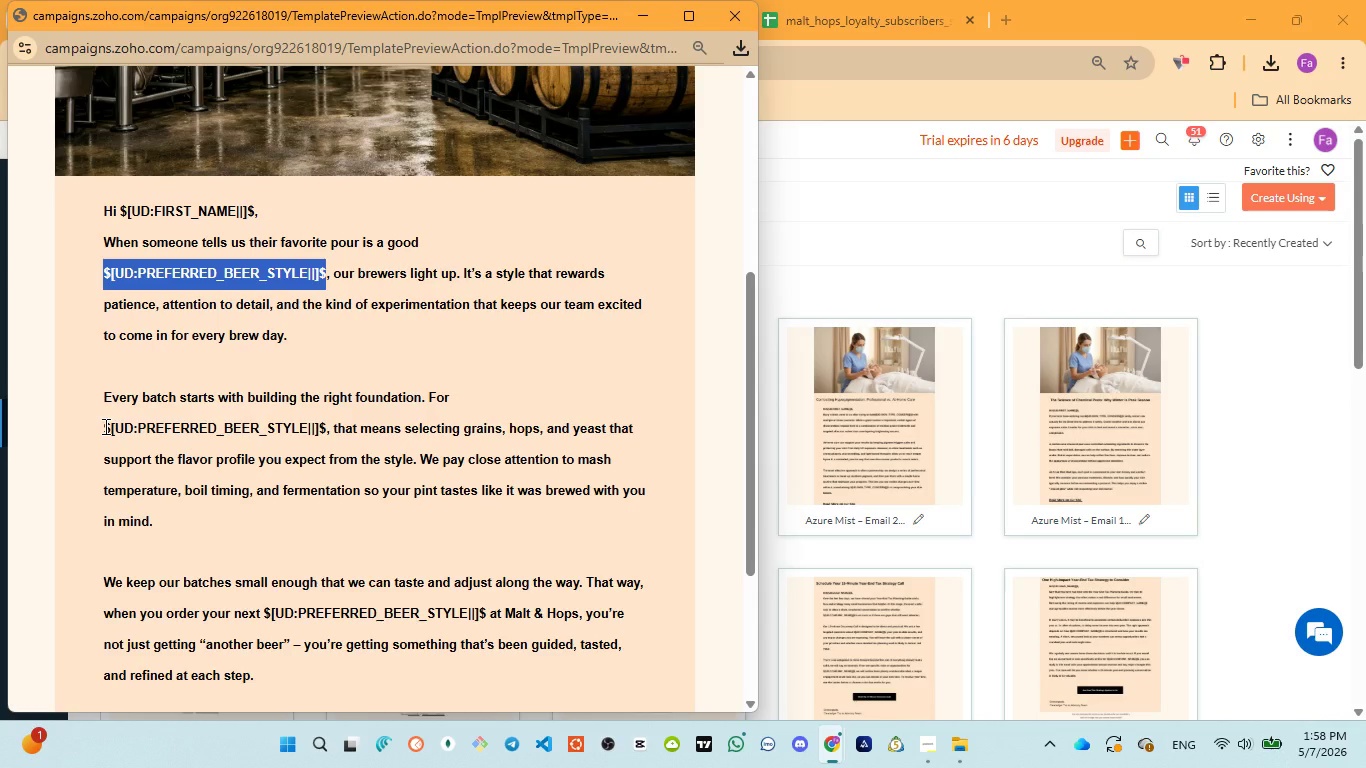 
left_click_drag(start_coordinate=[104, 426], to_coordinate=[325, 415])
 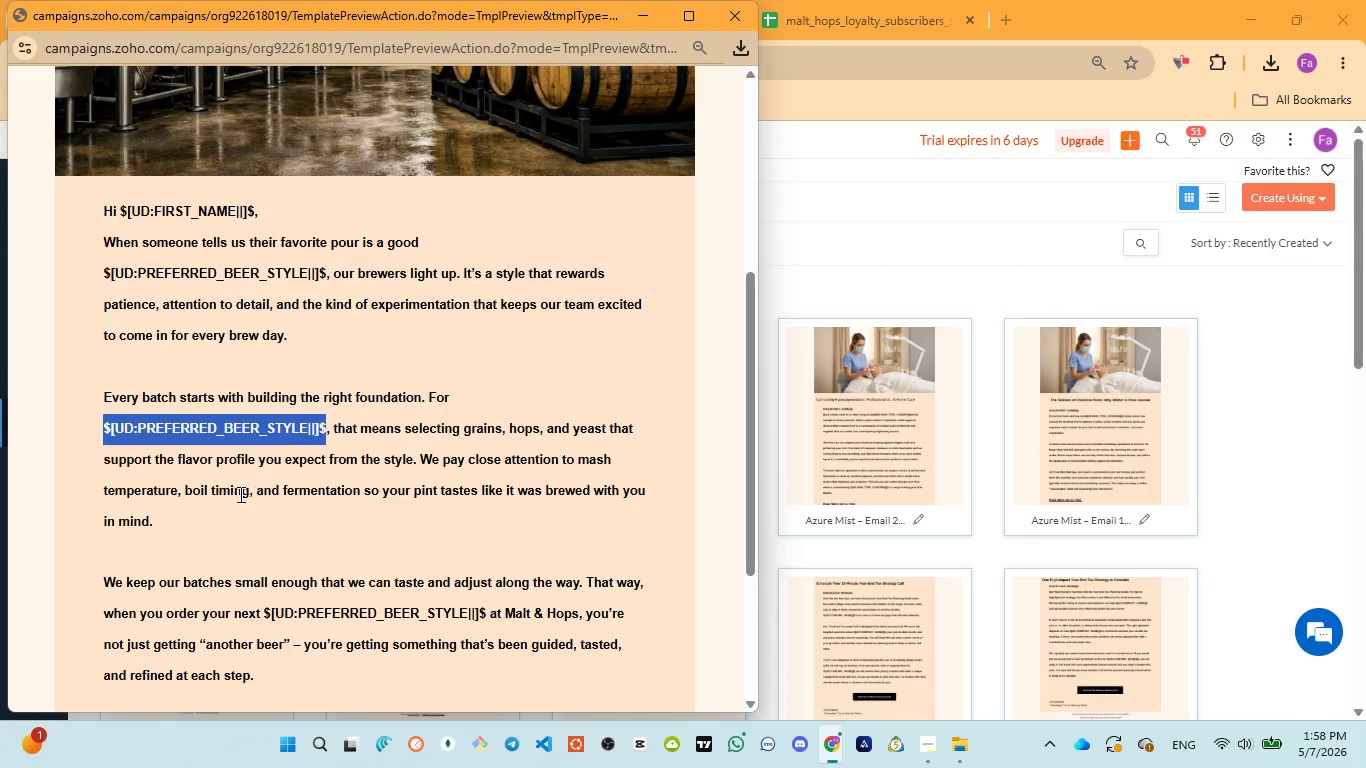 
scroll: coordinate [241, 501], scroll_direction: down, amount: 2.0
 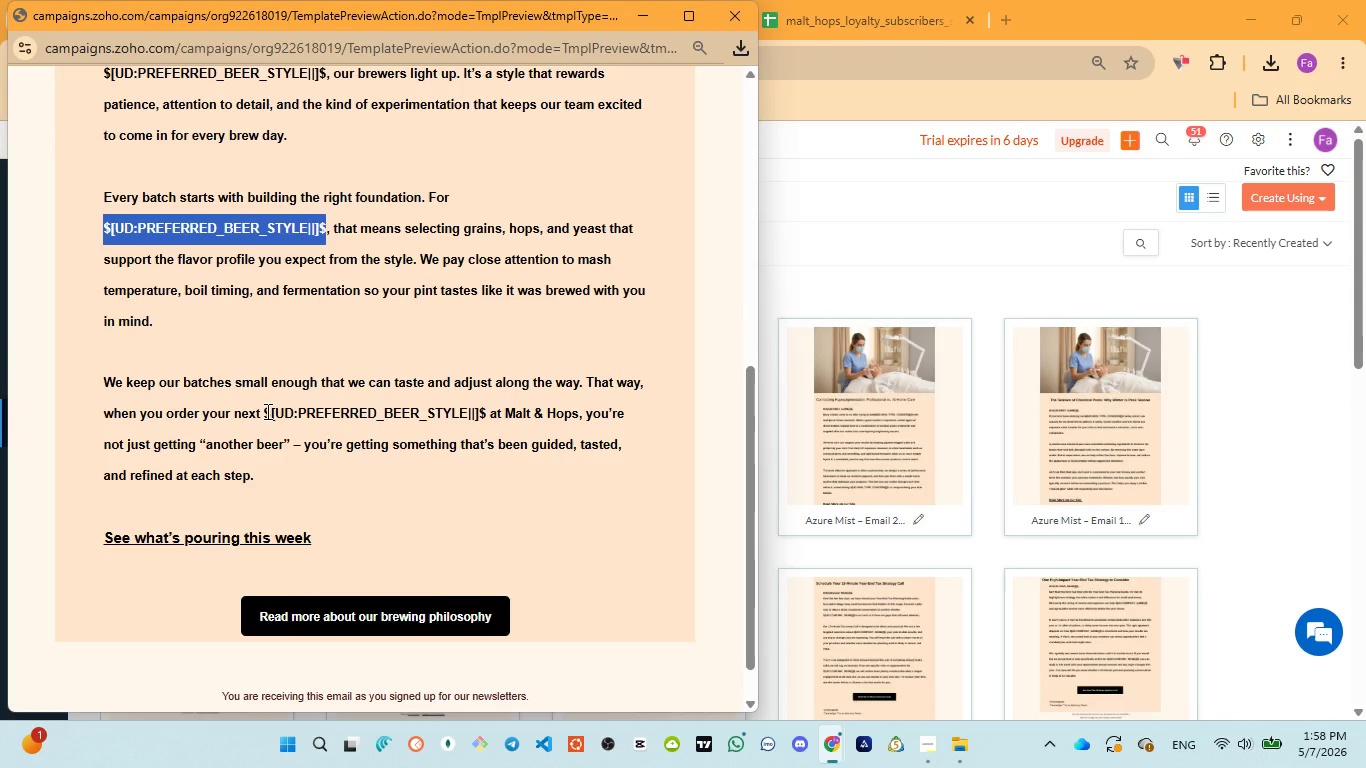 
left_click_drag(start_coordinate=[266, 411], to_coordinate=[485, 412])
 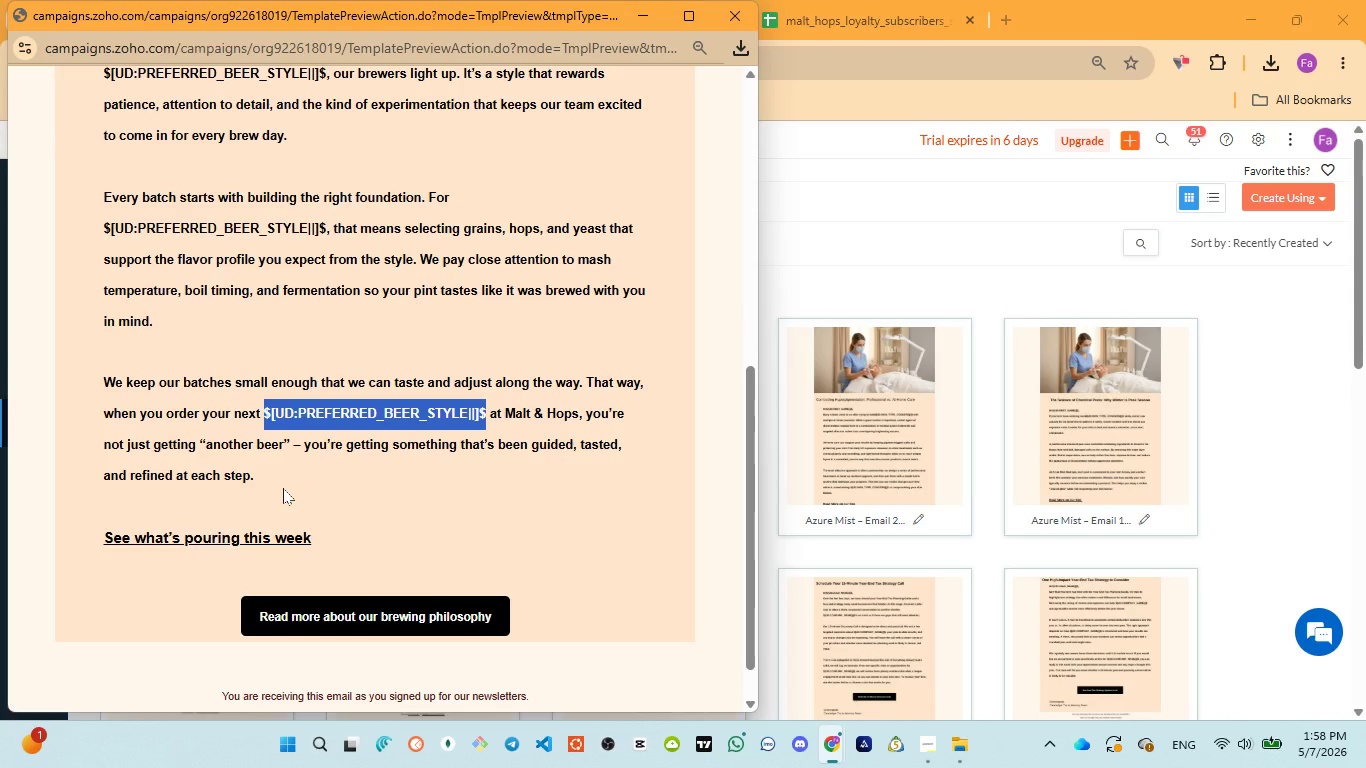 
scroll: coordinate [283, 488], scroll_direction: down, amount: 1.0
 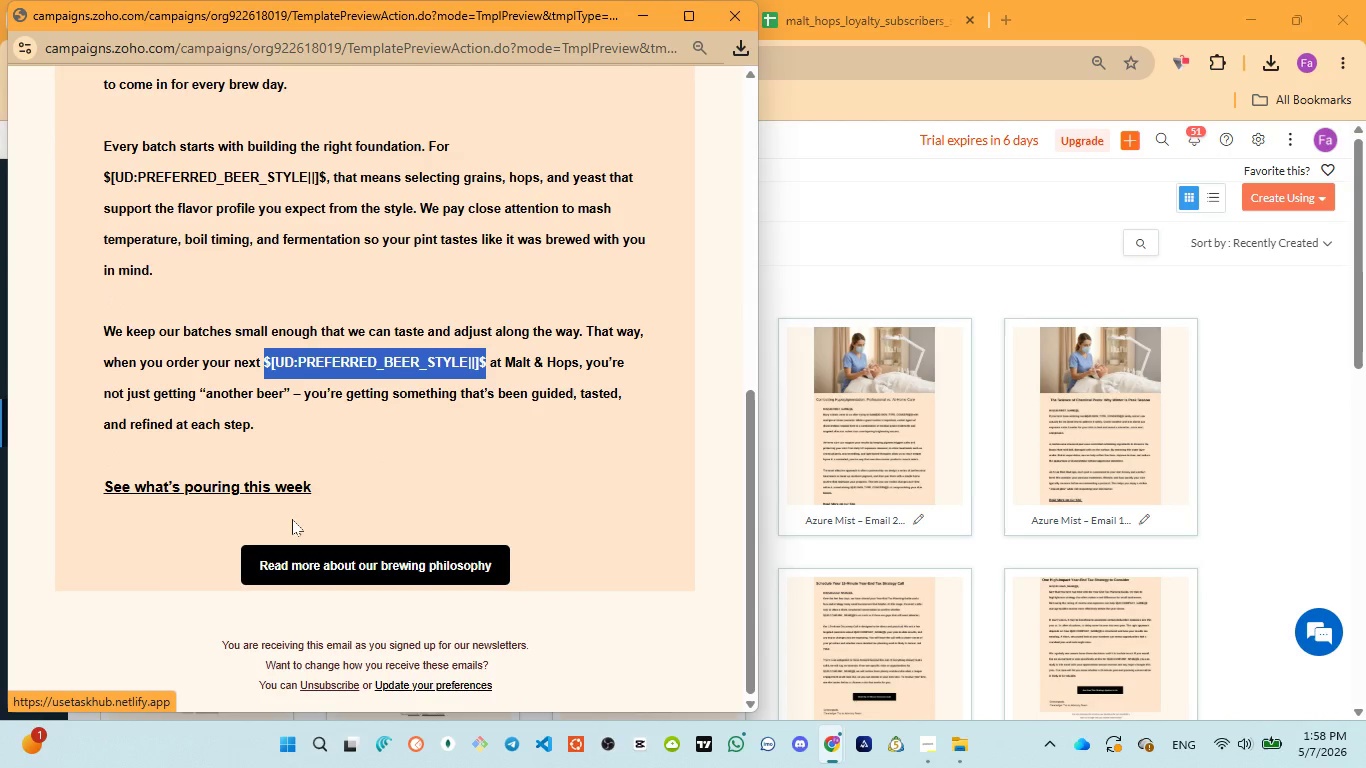 
left_click([229, 484])
 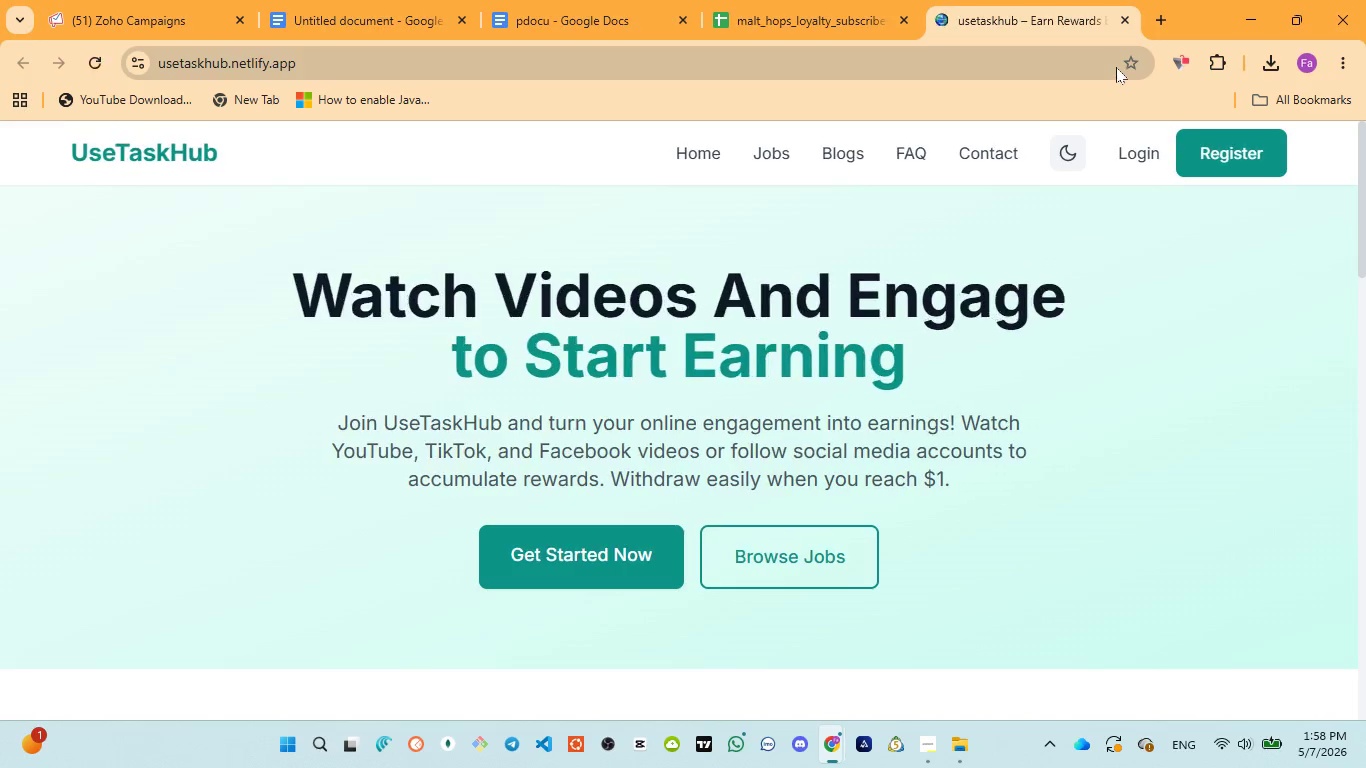 
left_click([1125, 22])
 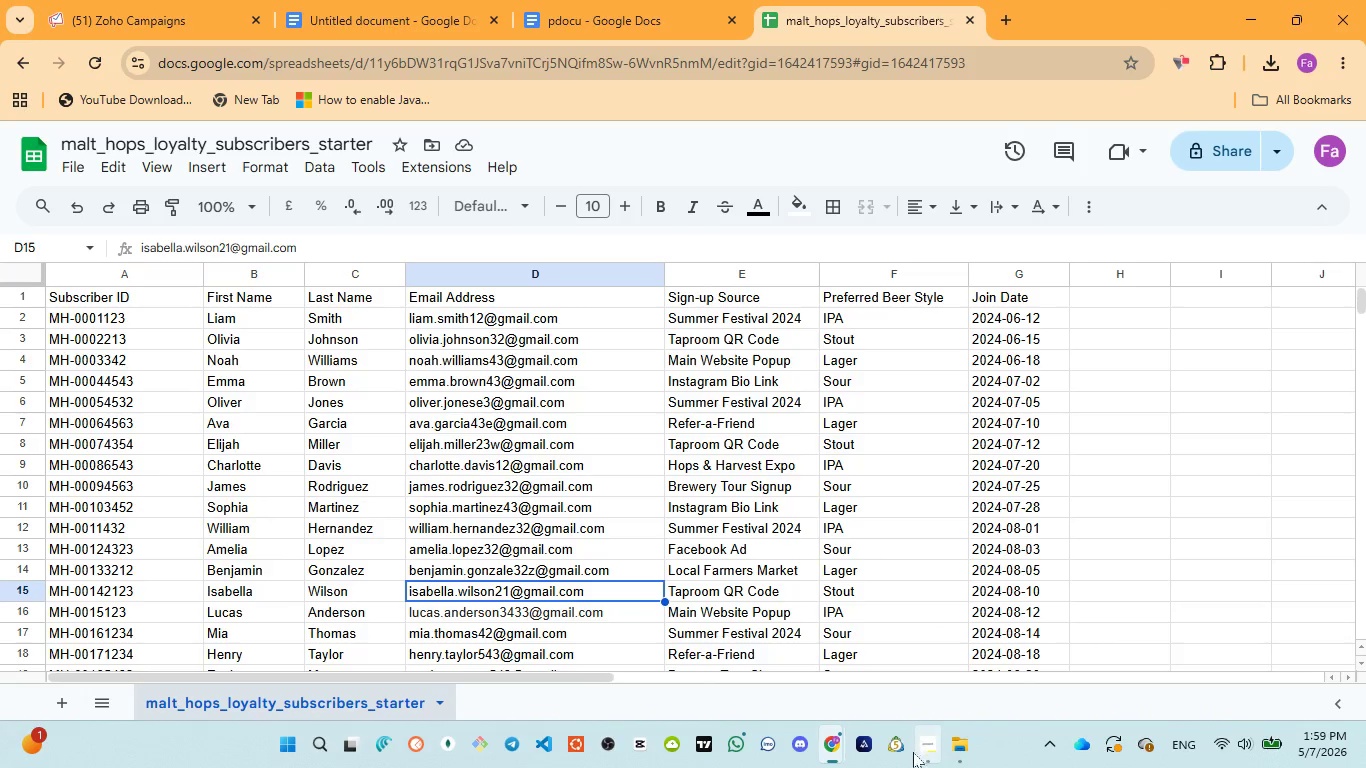 
left_click([913, 629])
 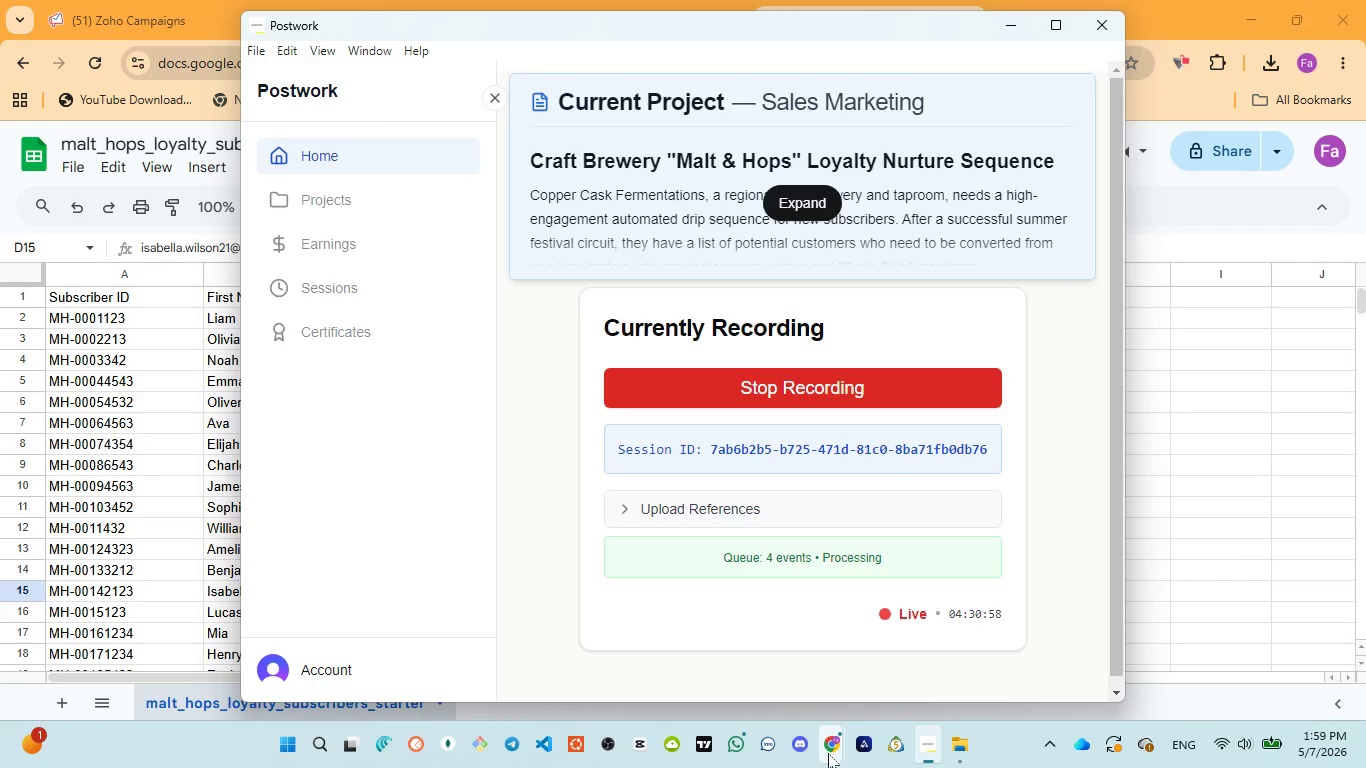 
left_click([808, 641])
 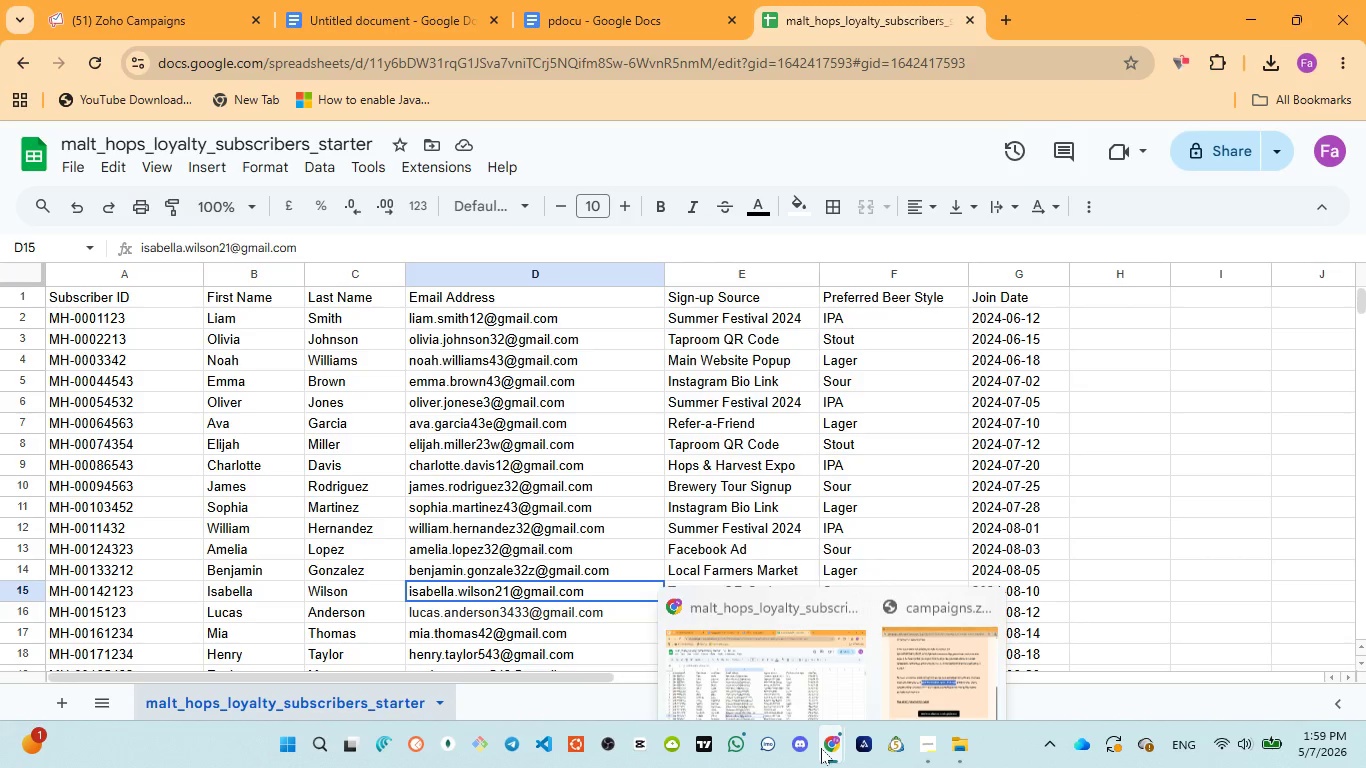 
left_click([941, 639])
 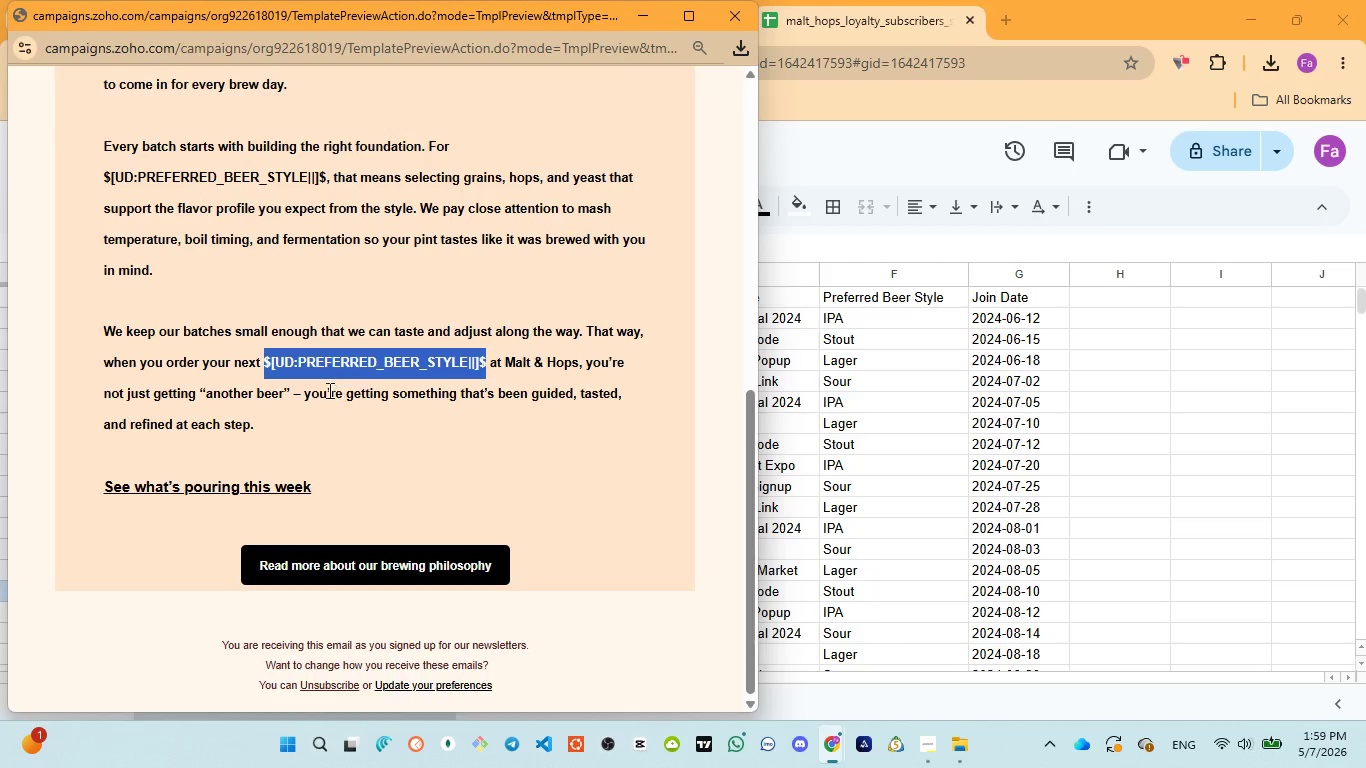 
left_click([327, 412])
 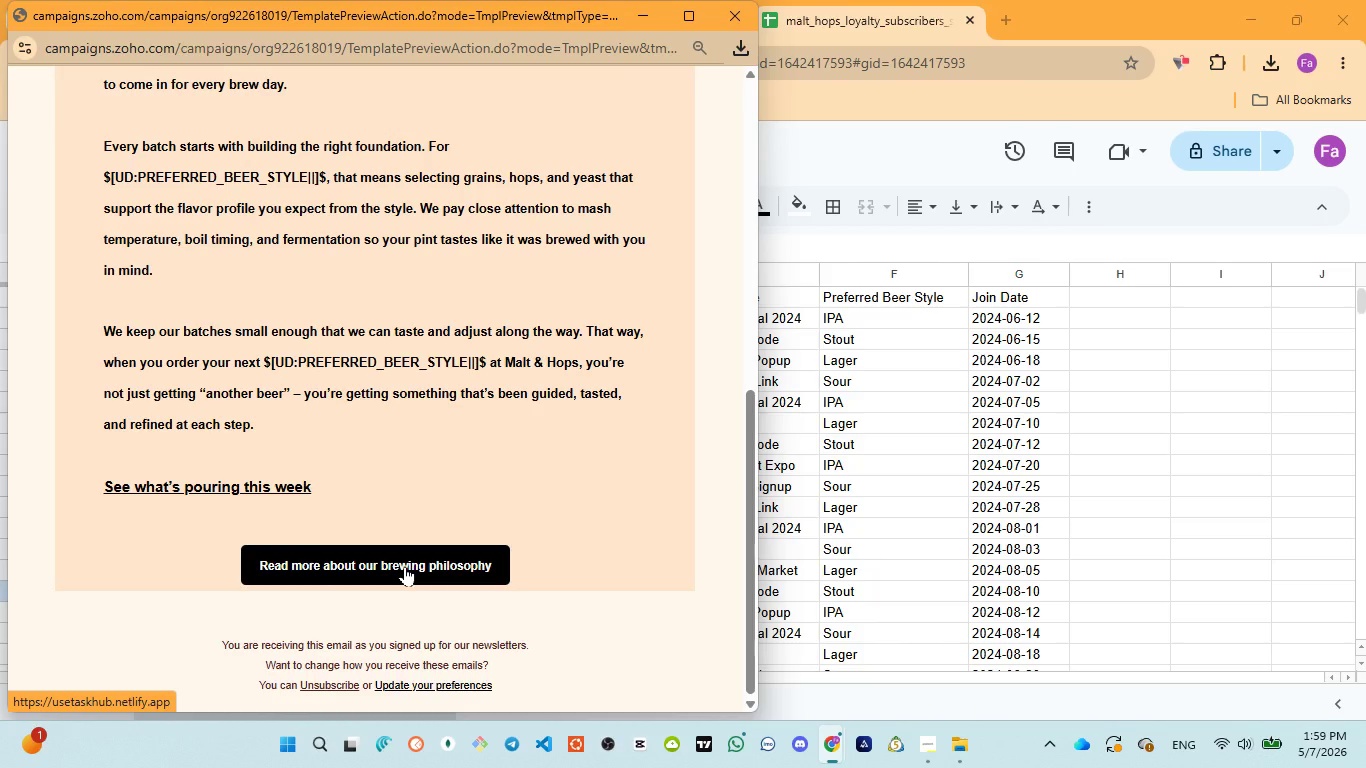 
left_click([405, 566])
 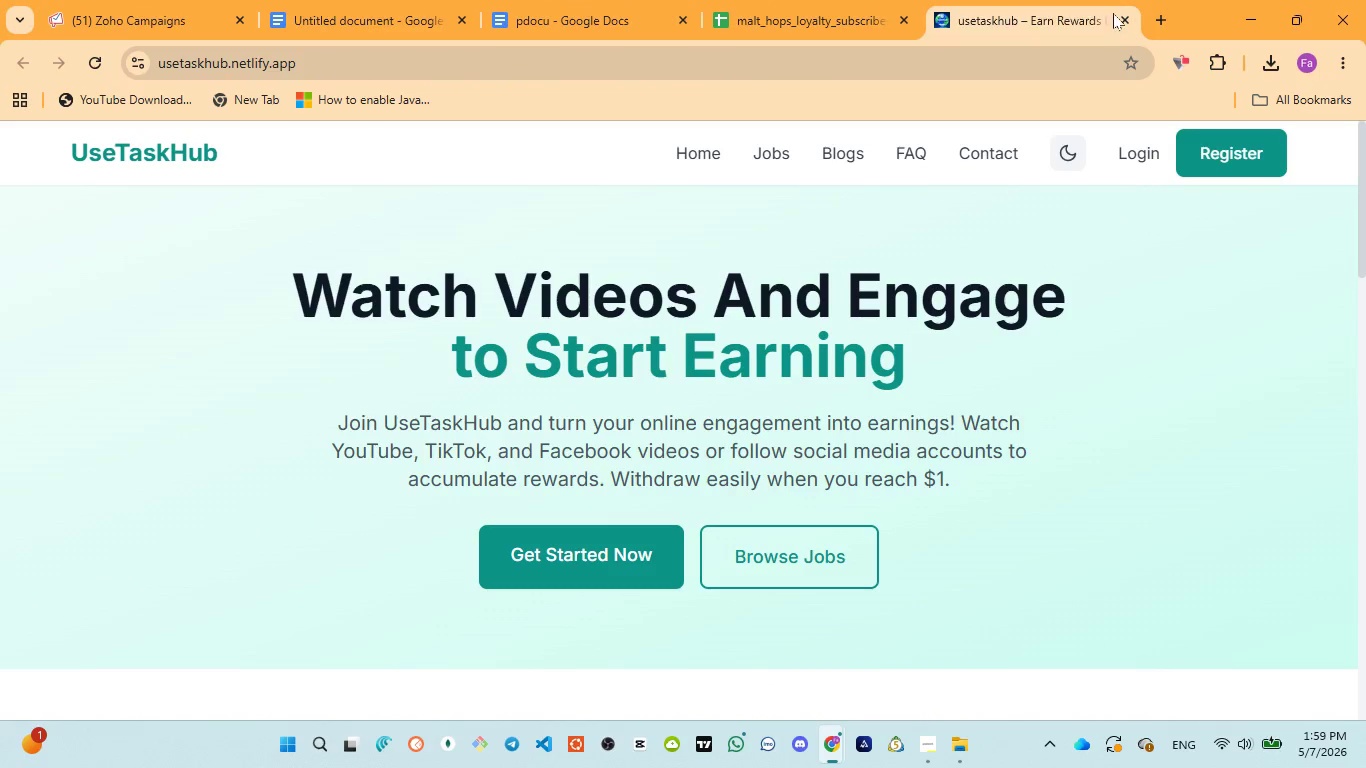 
left_click([1121, 22])
 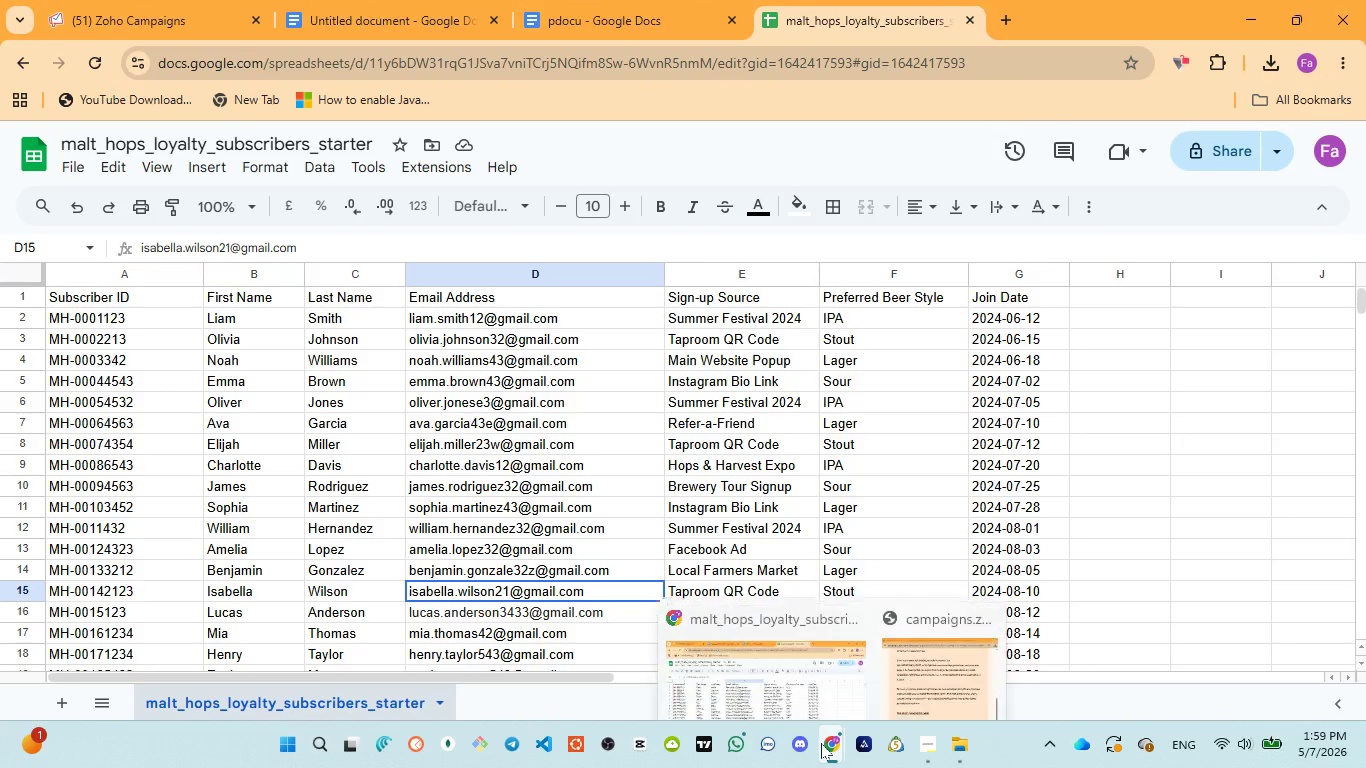 
left_click([917, 619])
 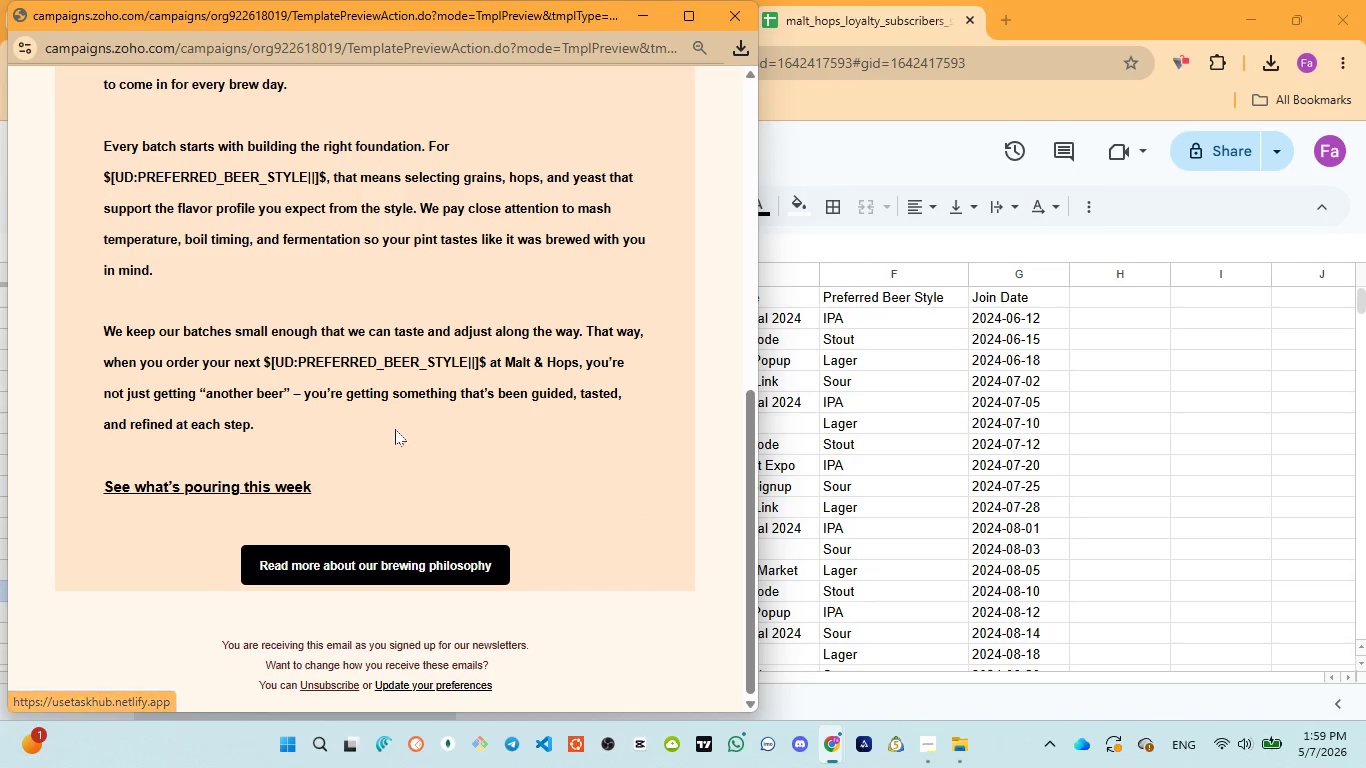 
scroll: coordinate [395, 428], scroll_direction: up, amount: 14.0
 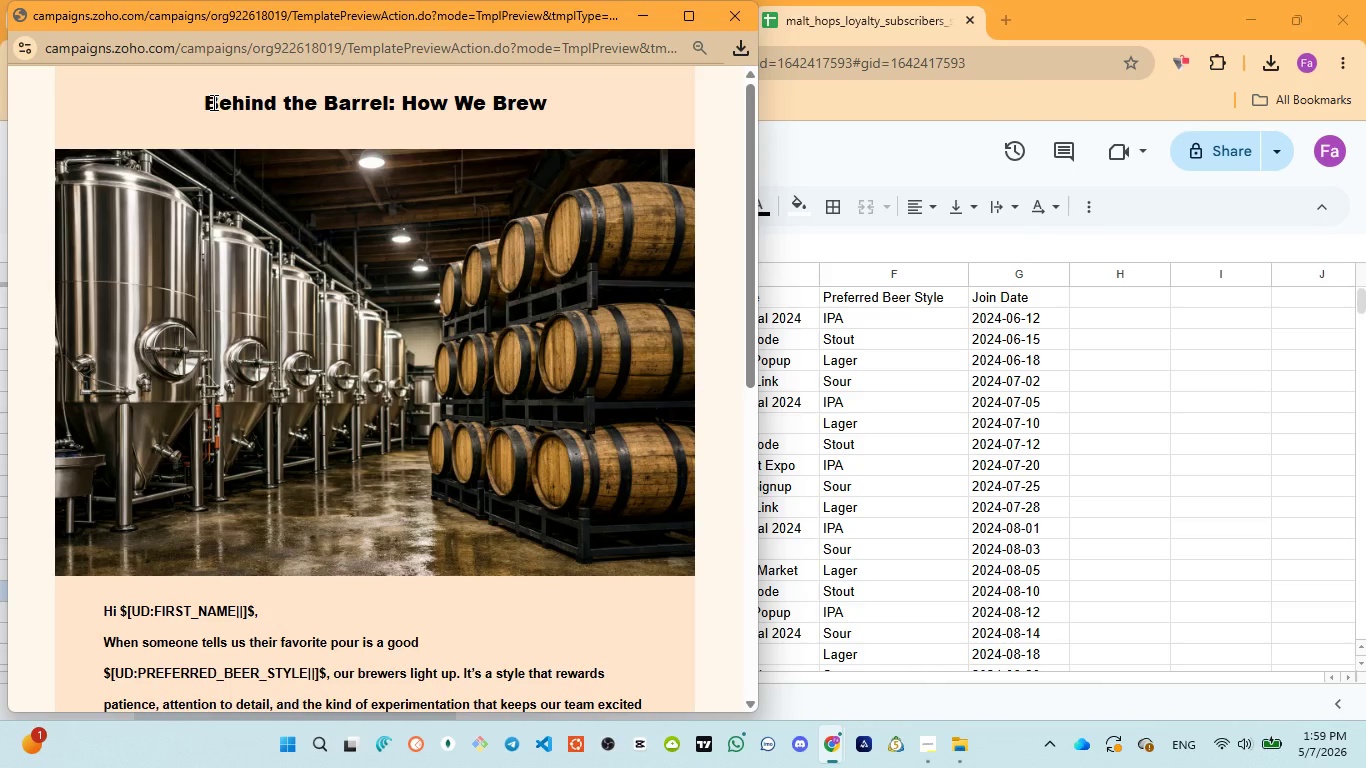 
wait(5.17)
 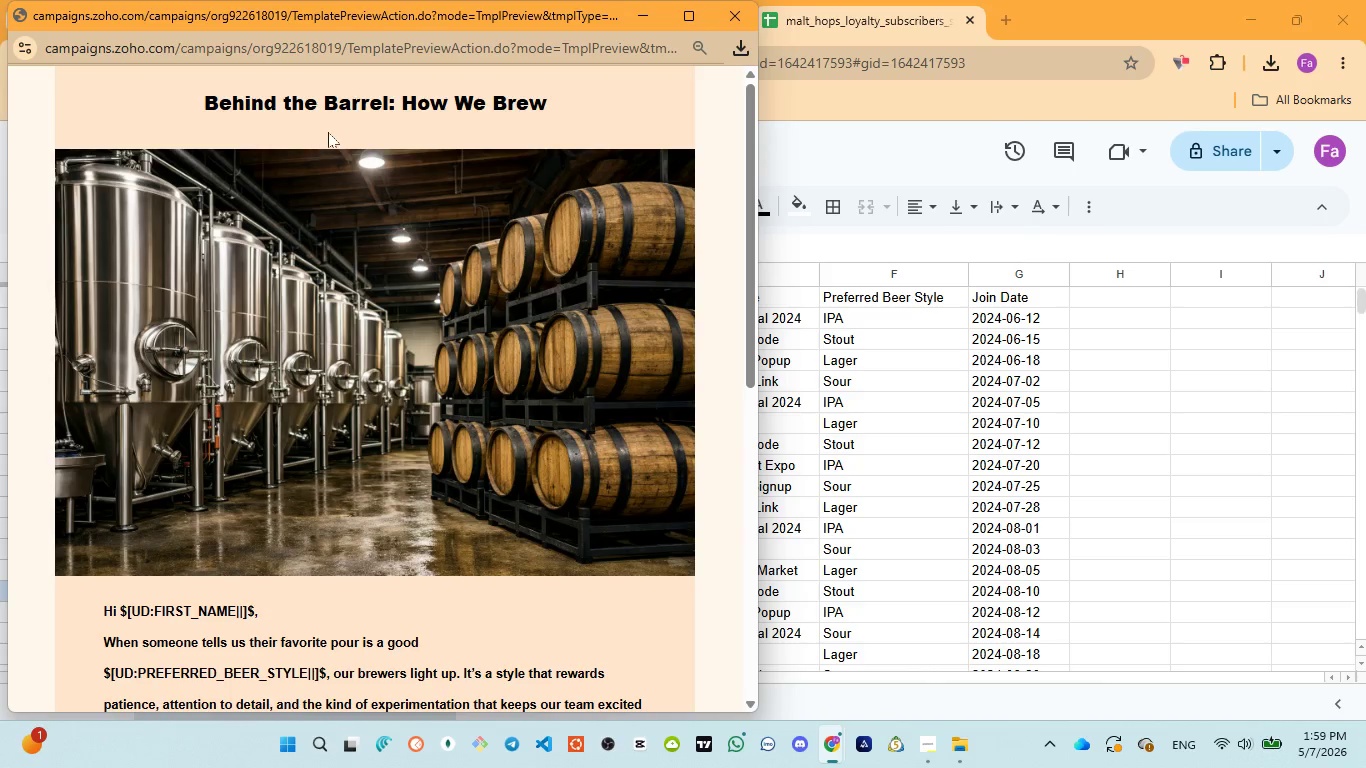 
left_click_drag(start_coordinate=[208, 100], to_coordinate=[571, 103])
 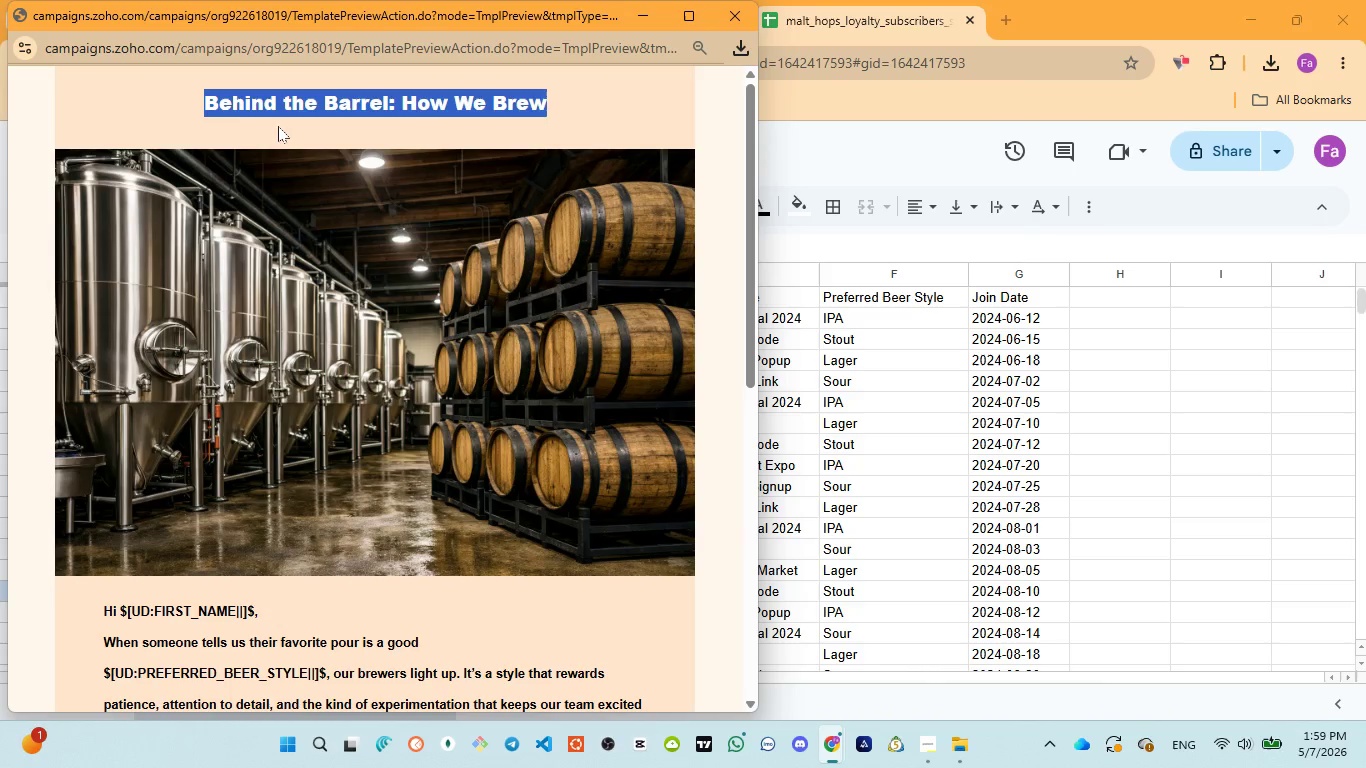 
left_click([262, 126])
 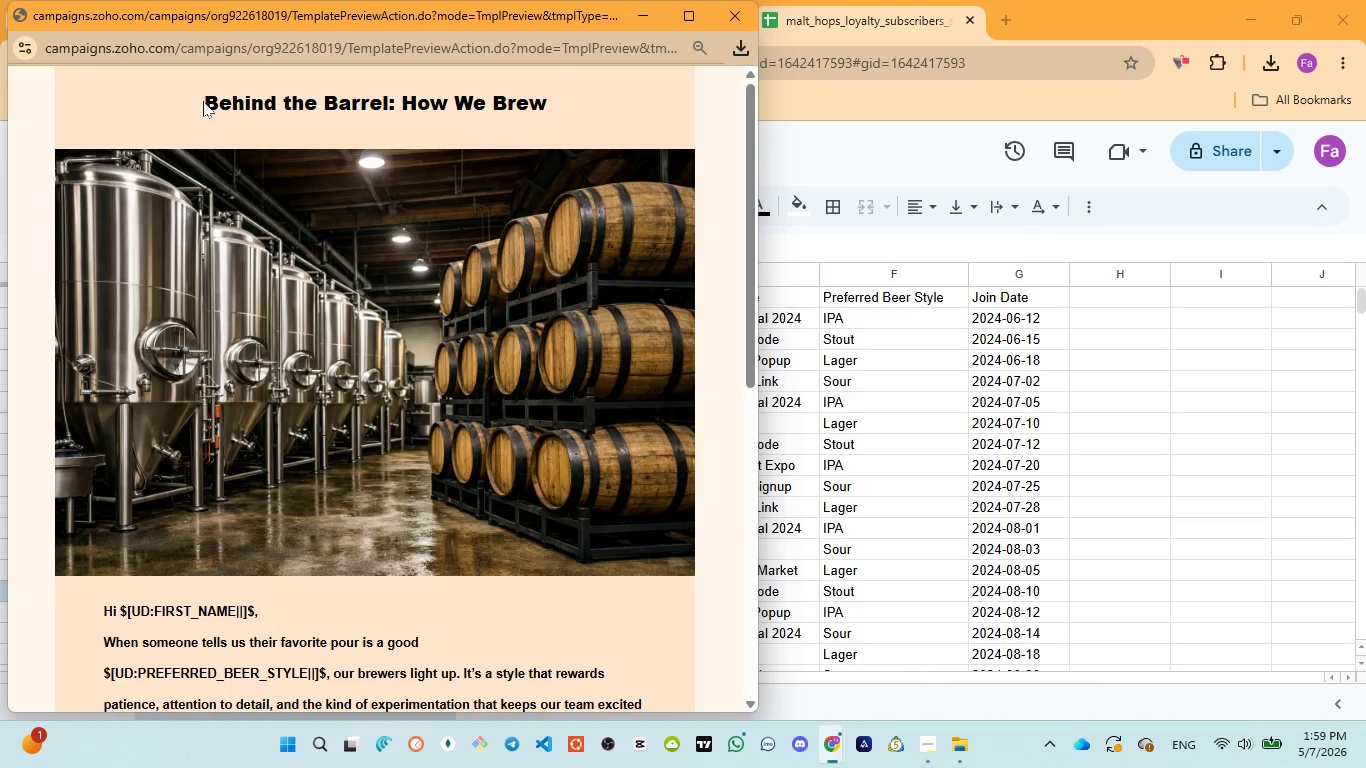 
left_click_drag(start_coordinate=[206, 98], to_coordinate=[545, 95])
 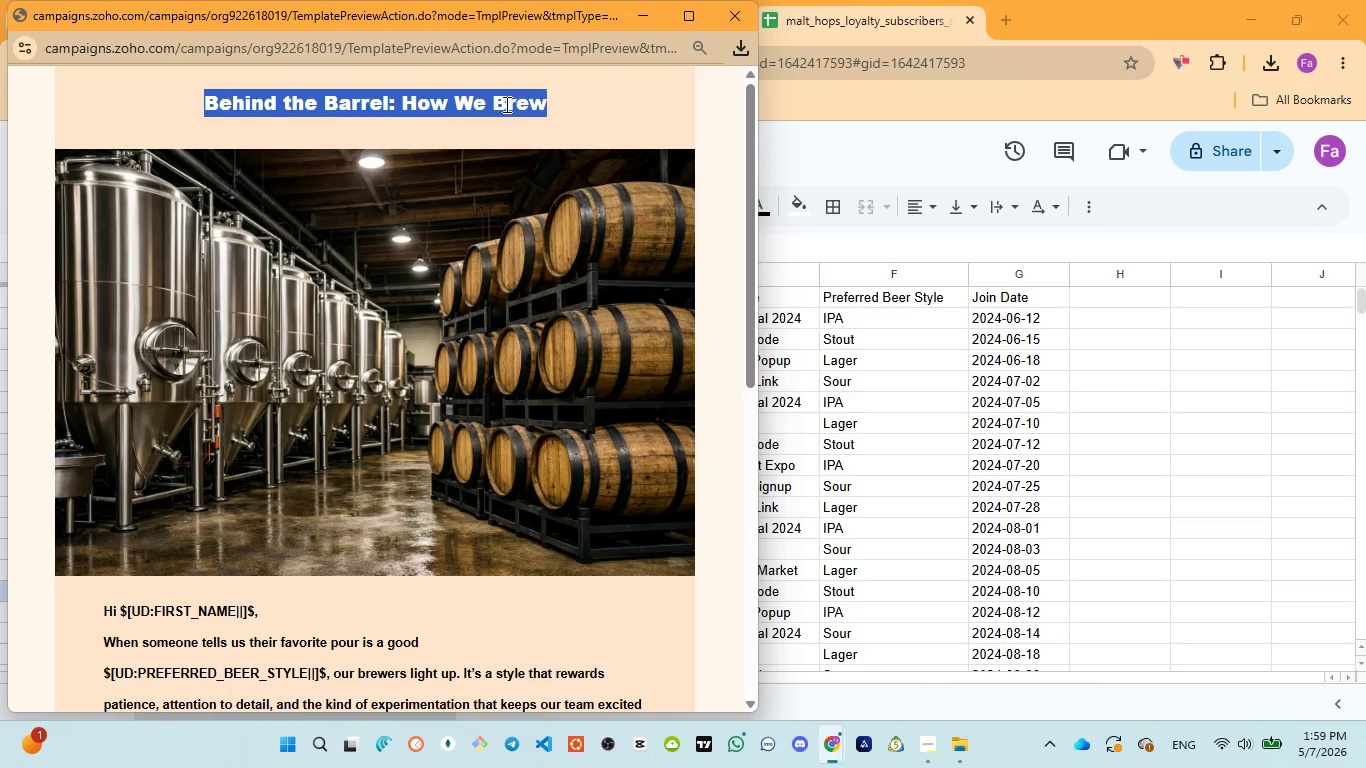 
left_click([505, 104])
 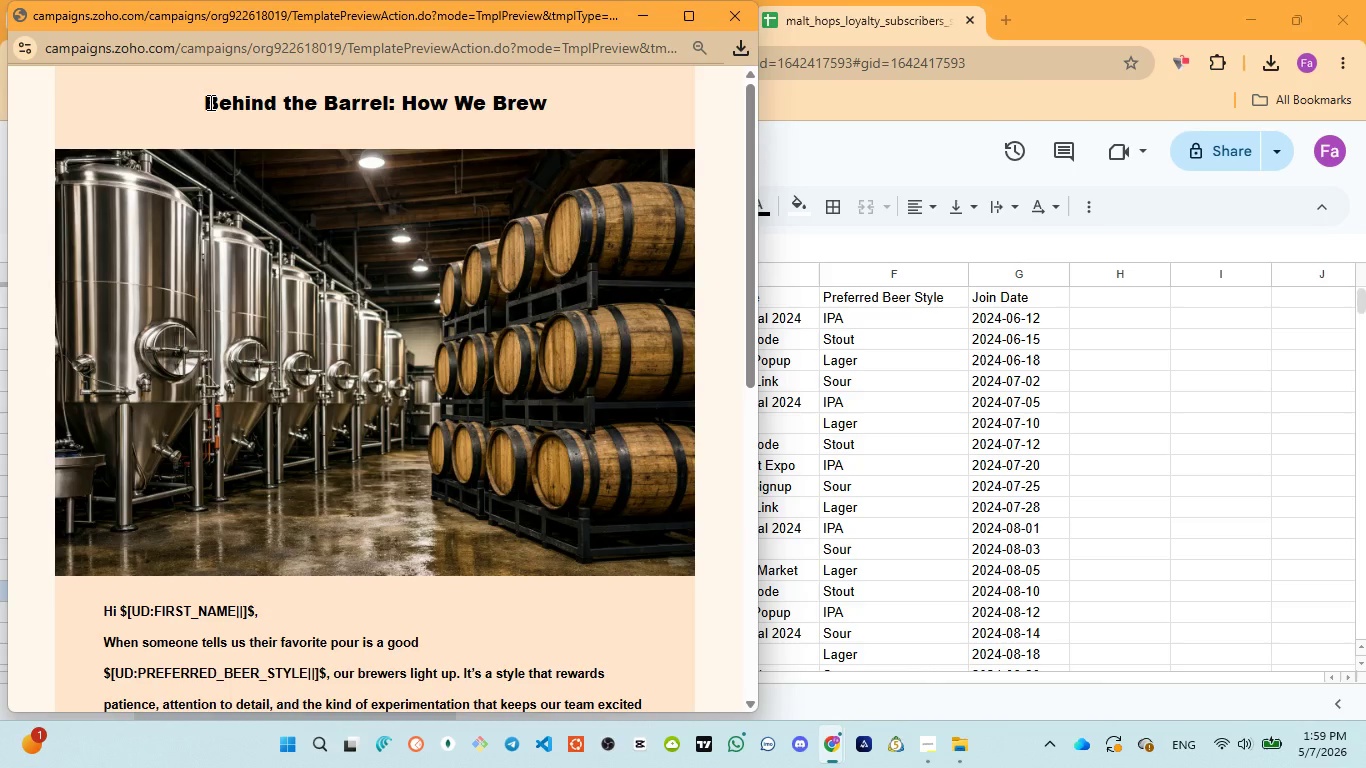 
left_click_drag(start_coordinate=[208, 102], to_coordinate=[546, 86])
 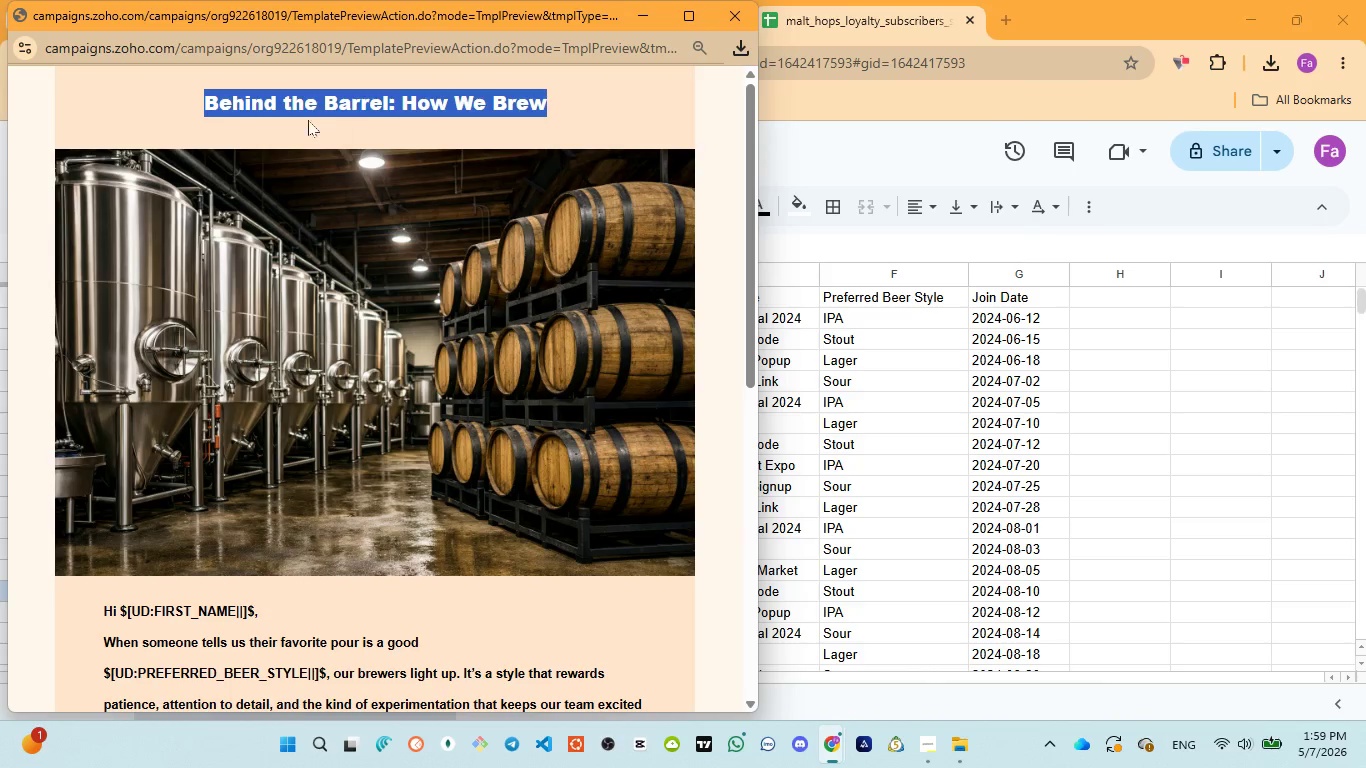 
left_click([308, 120])
 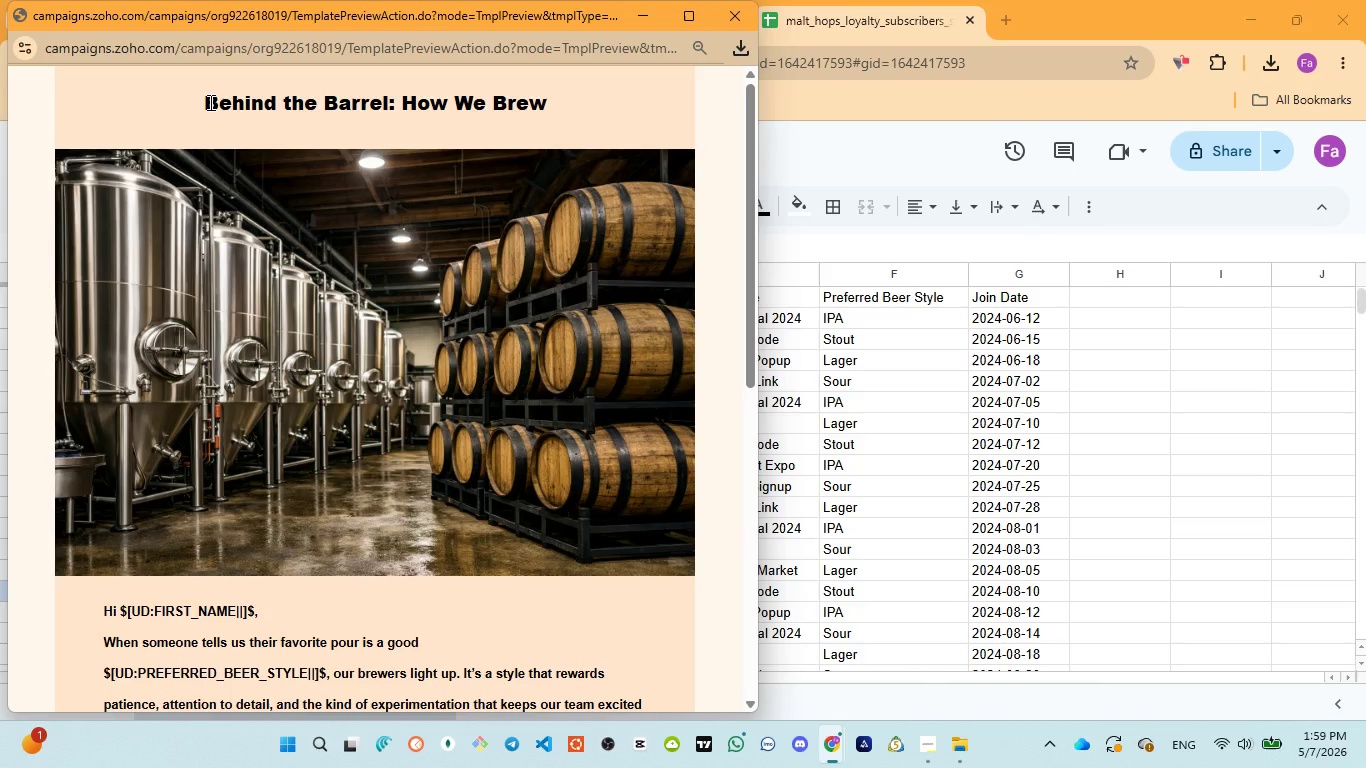 
left_click_drag(start_coordinate=[209, 102], to_coordinate=[564, 93])
 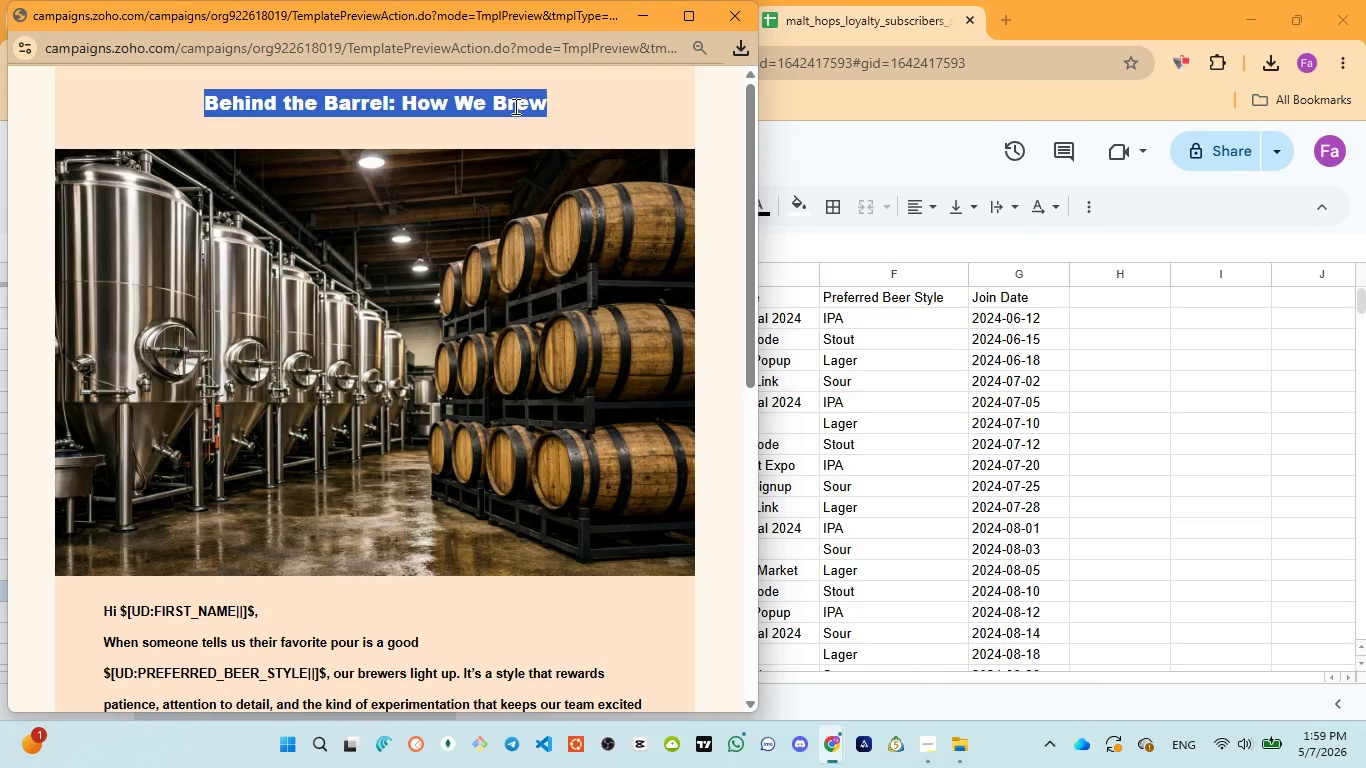 
left_click([514, 106])
 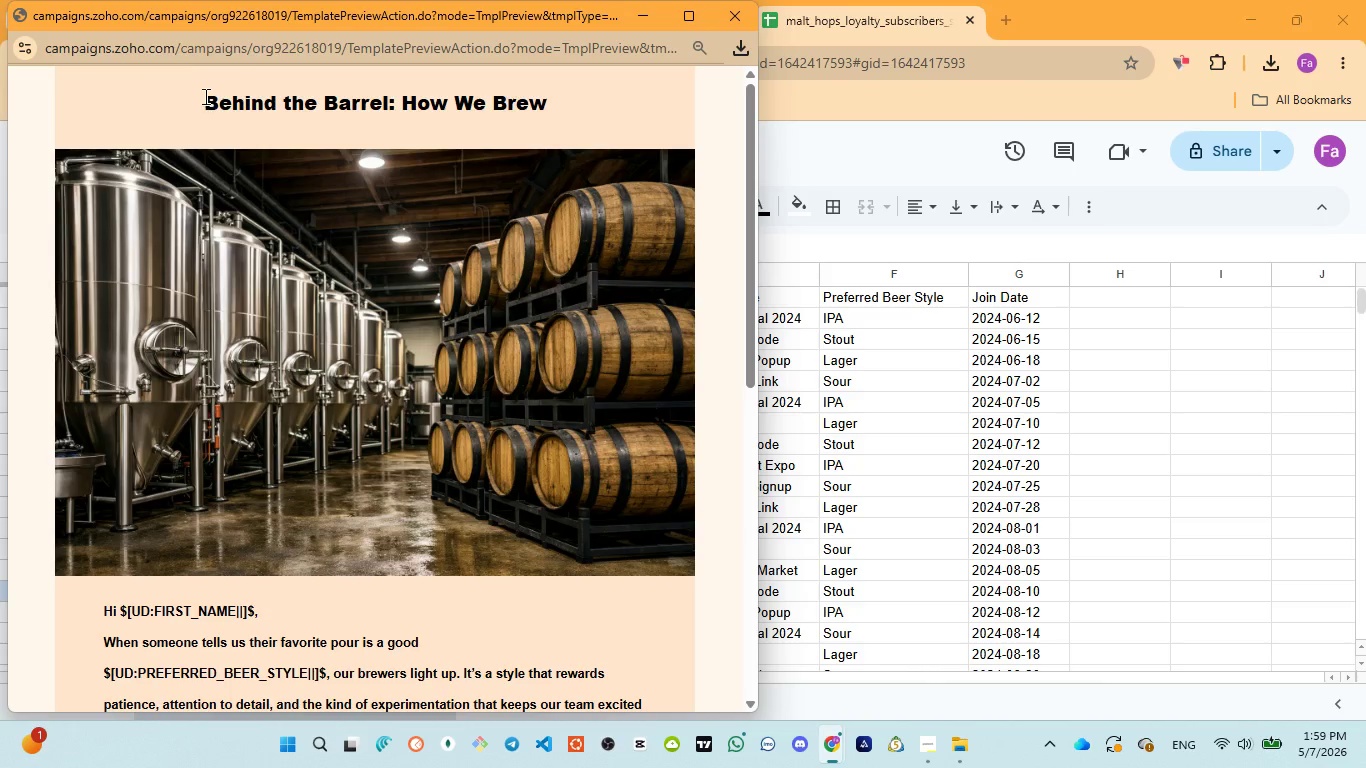 
left_click_drag(start_coordinate=[207, 101], to_coordinate=[561, 115])
 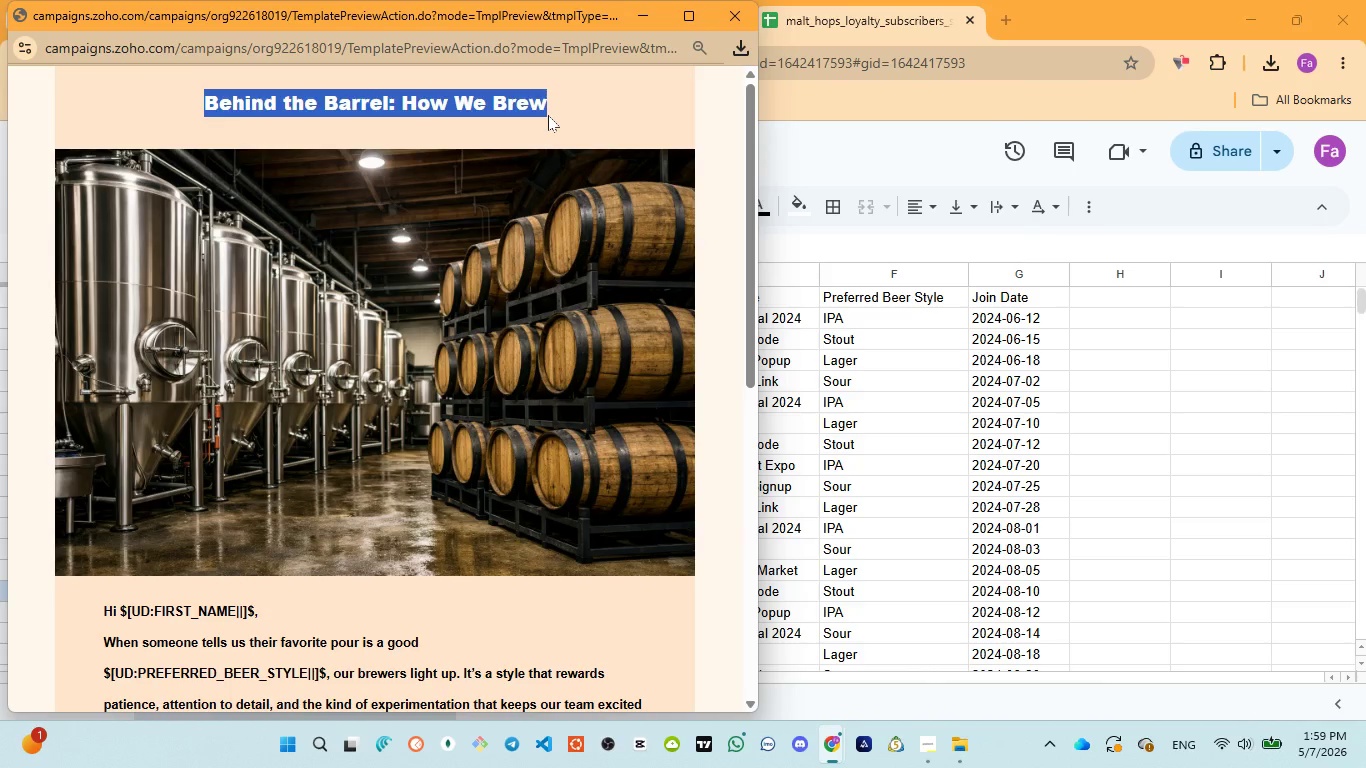 
left_click([548, 115])
 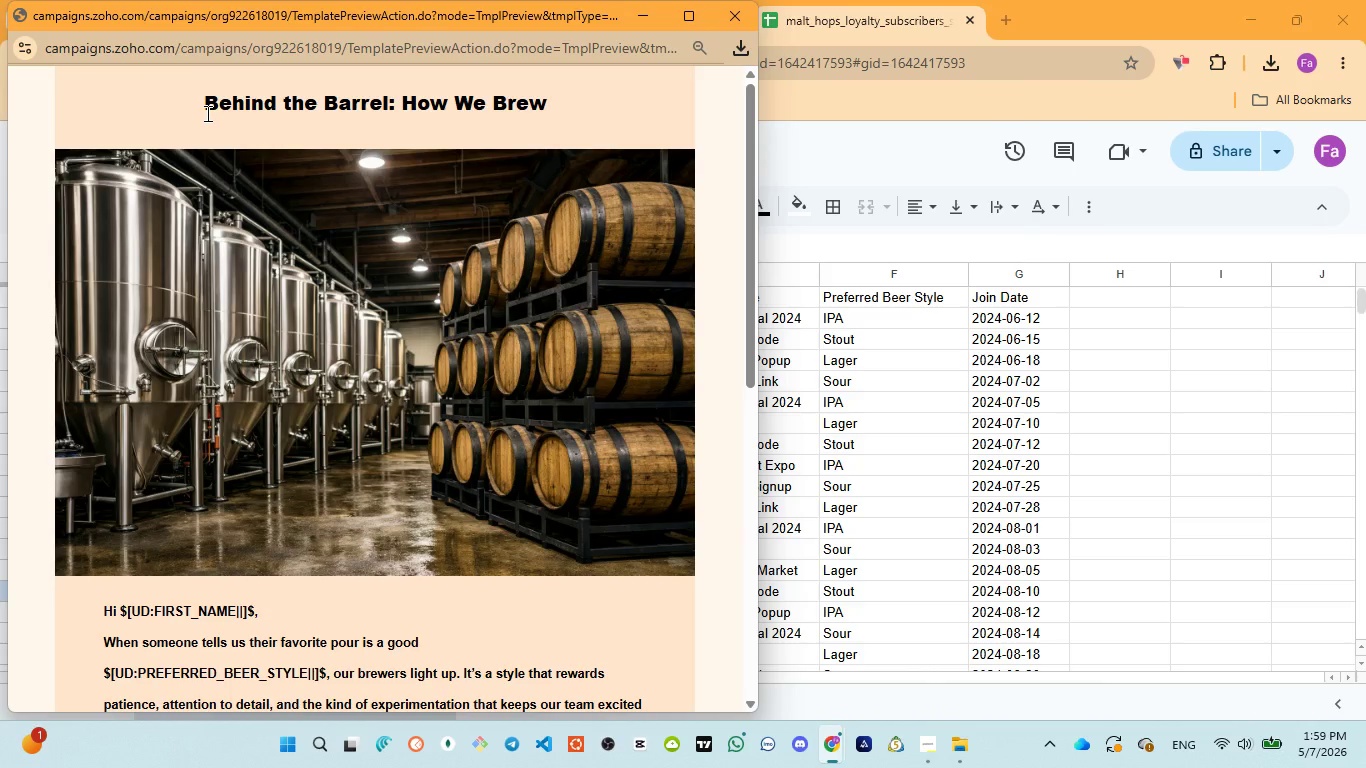 
left_click_drag(start_coordinate=[206, 99], to_coordinate=[547, 103])
 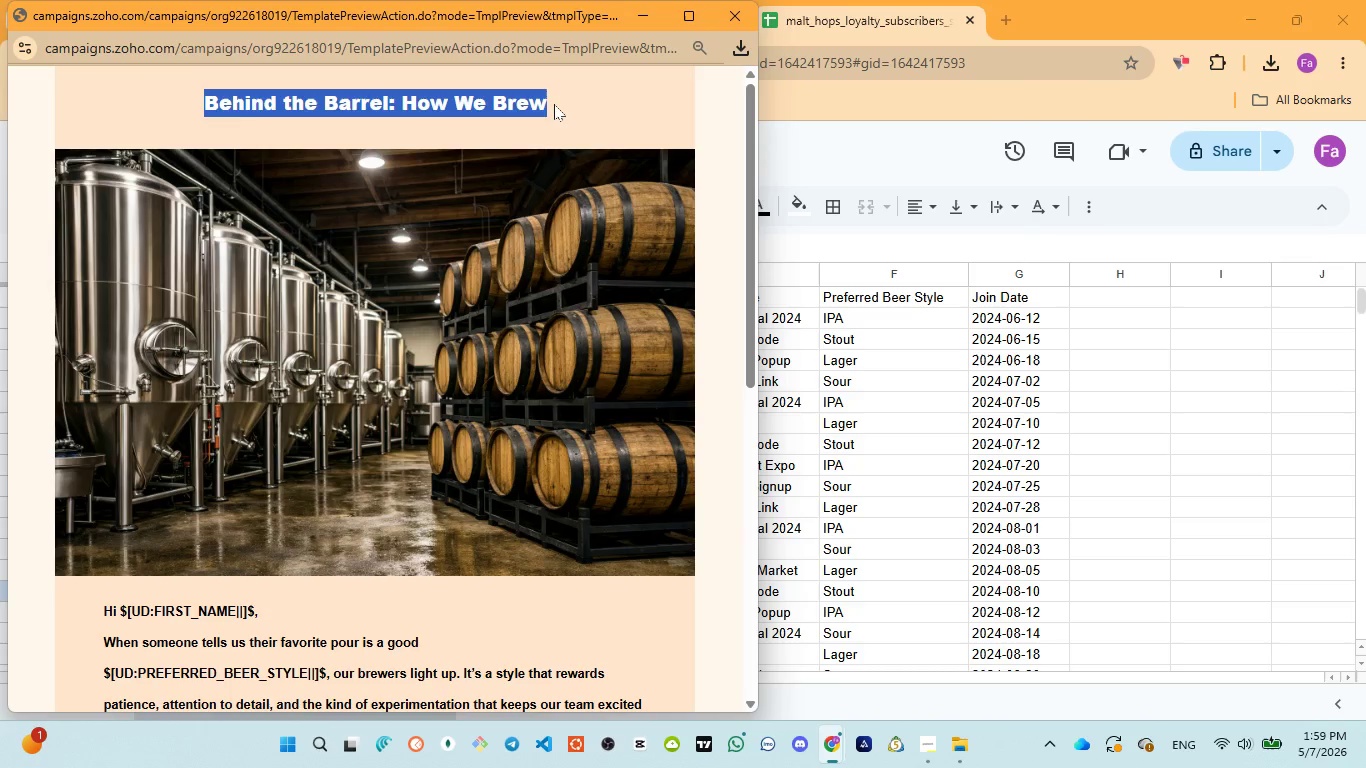 
left_click([554, 104])
 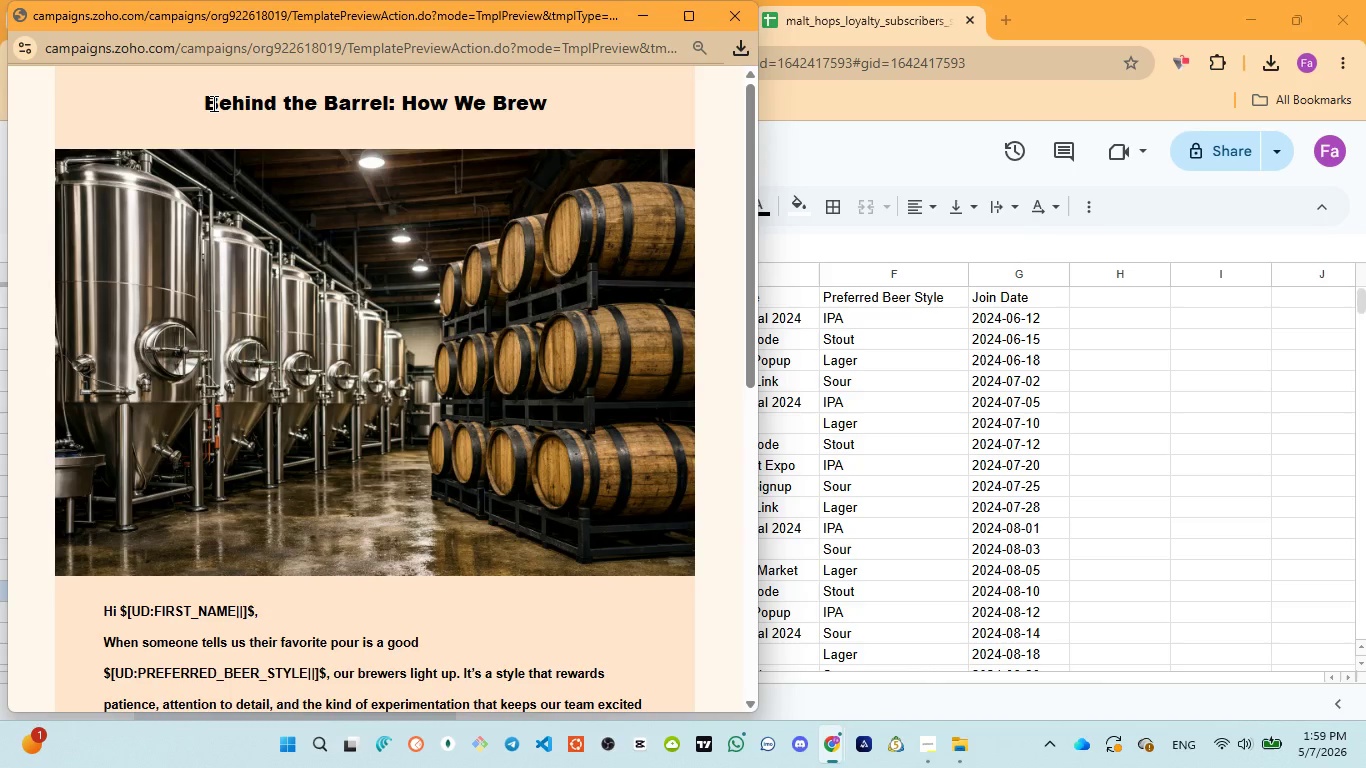 
left_click_drag(start_coordinate=[211, 103], to_coordinate=[553, 102])
 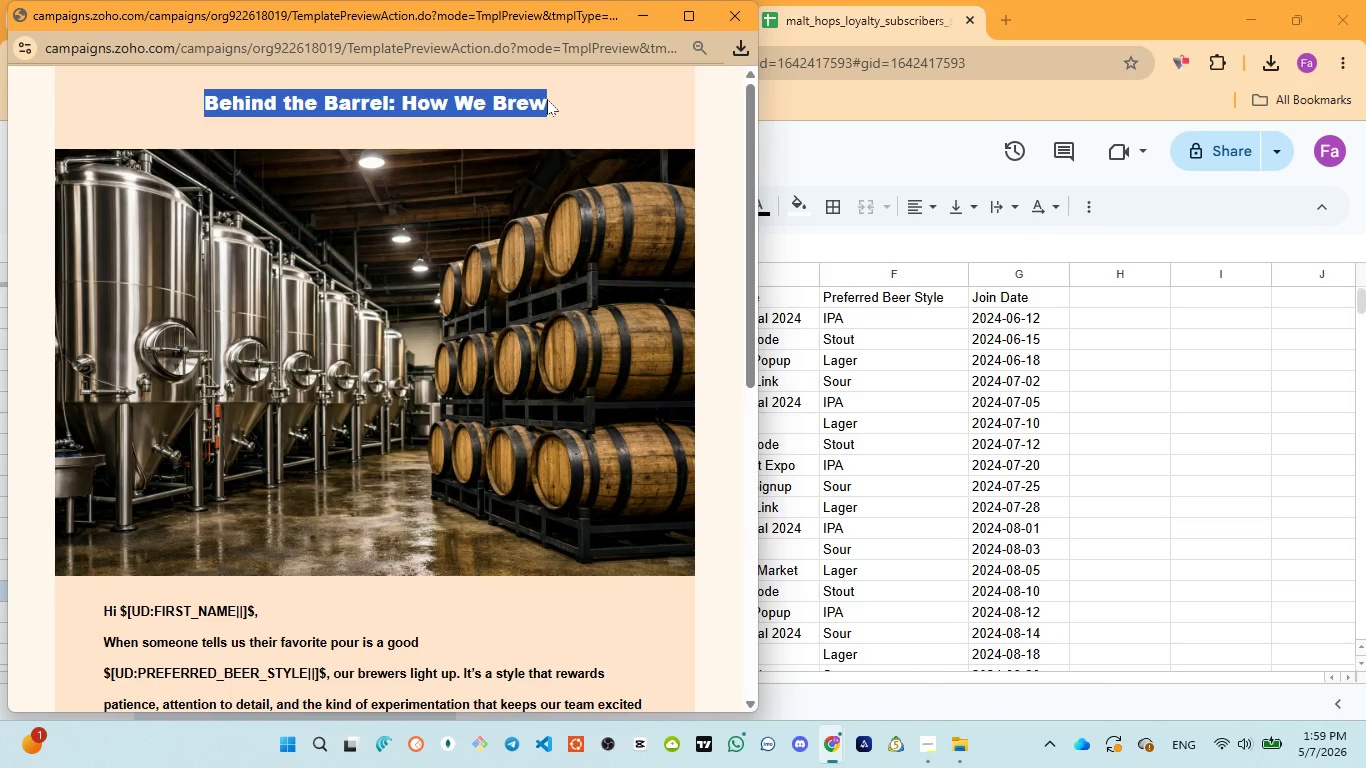 
left_click([547, 99])
 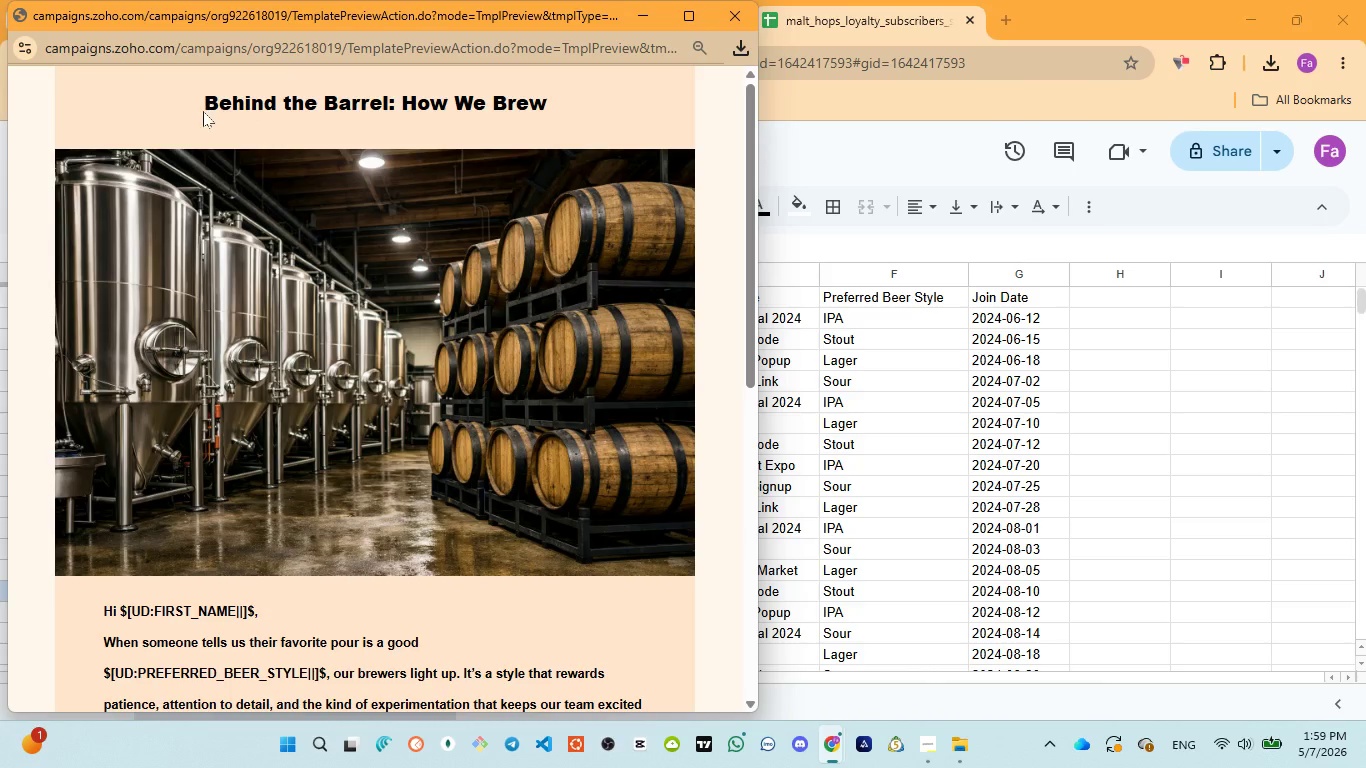 
wait(5.59)
 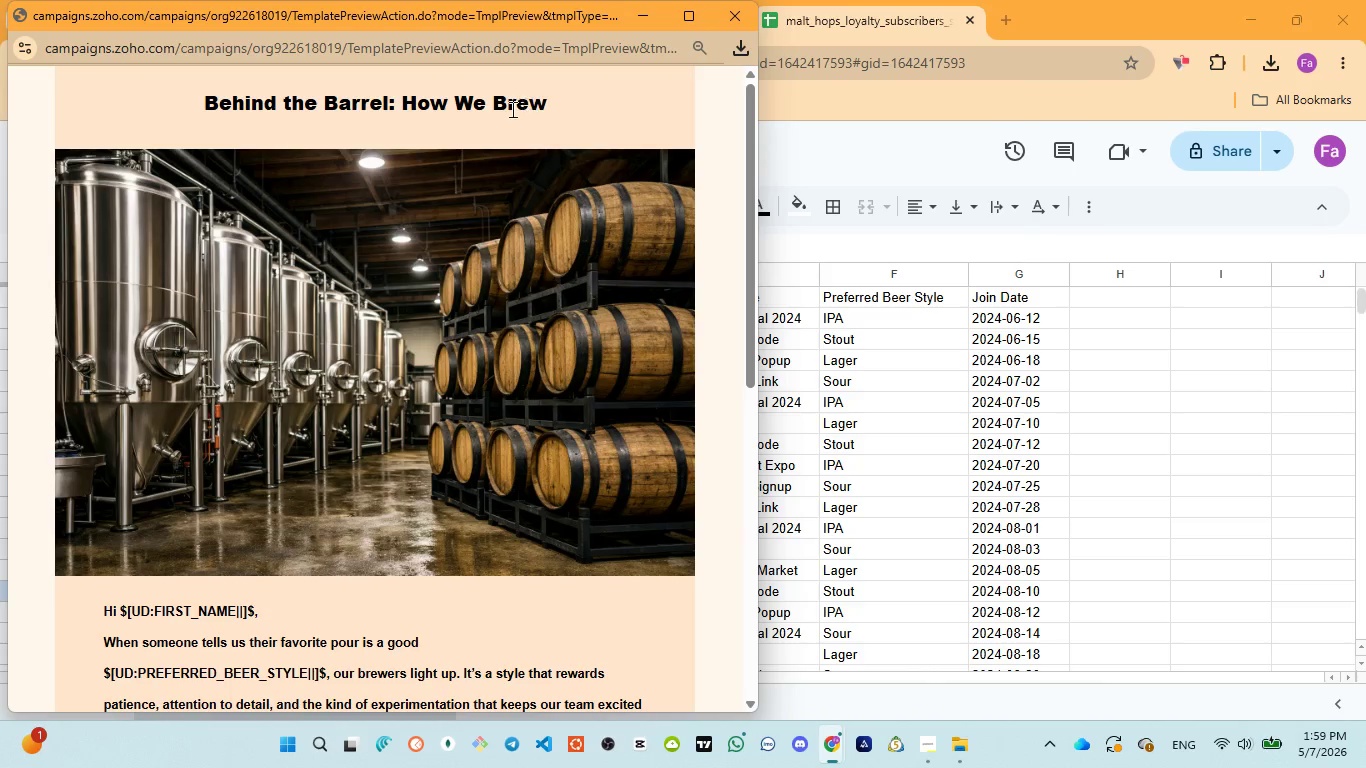 
left_click_drag(start_coordinate=[206, 98], to_coordinate=[570, 105])
 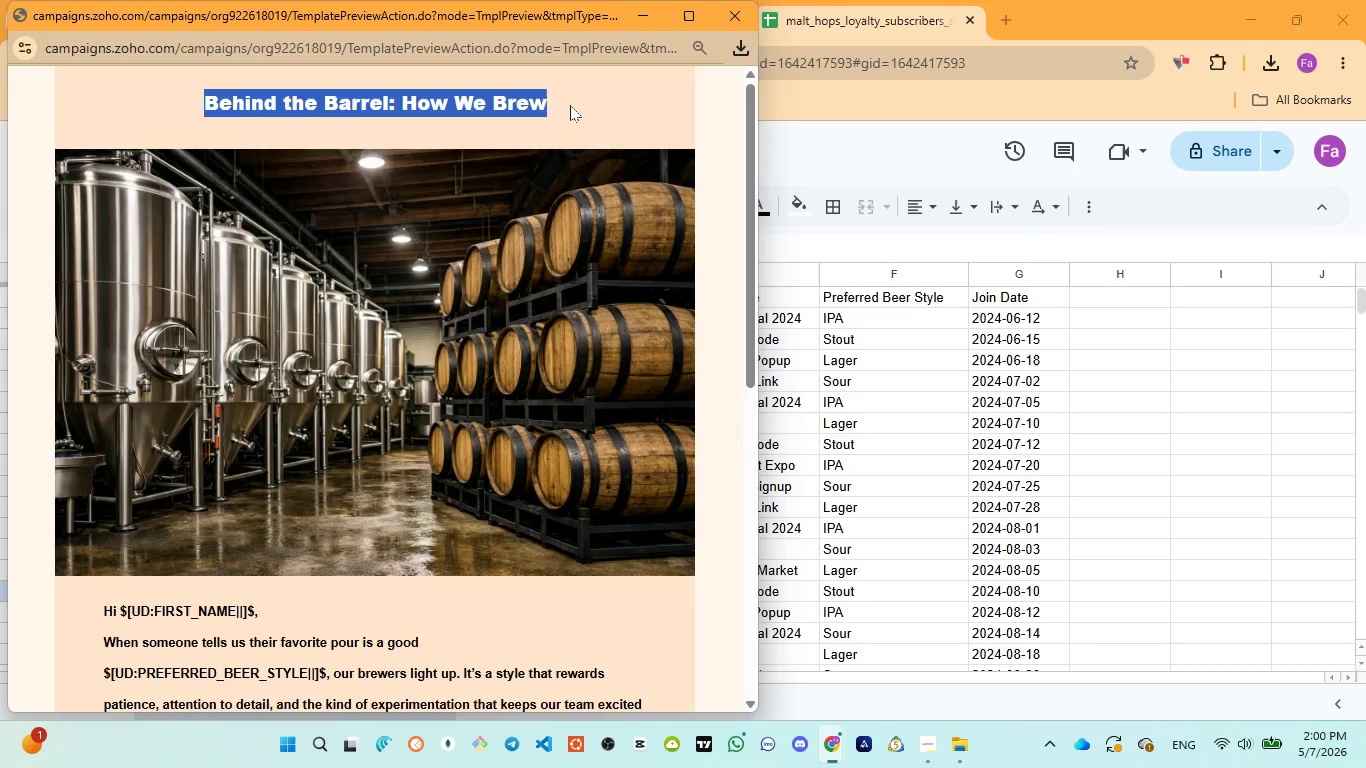 
left_click([570, 105])
 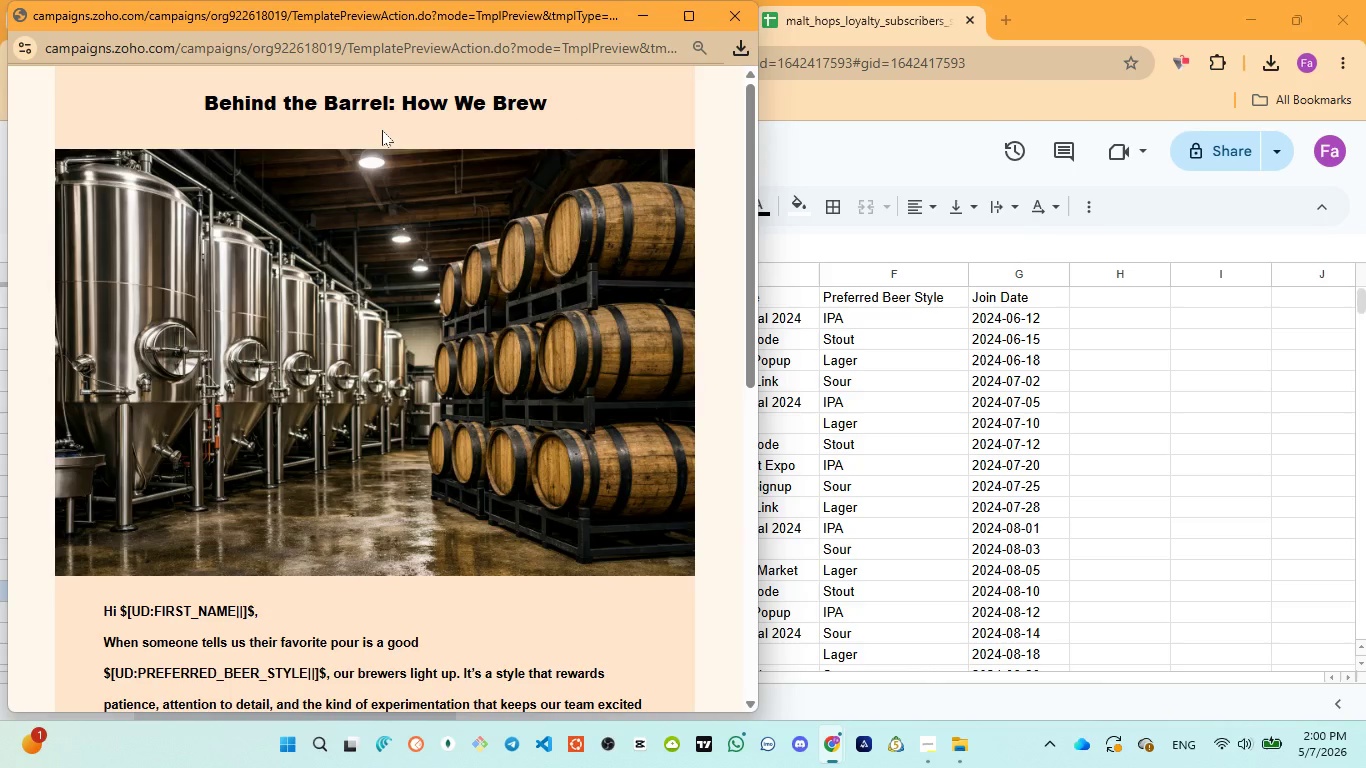 
scroll: coordinate [382, 133], scroll_direction: down, amount: 2.0
 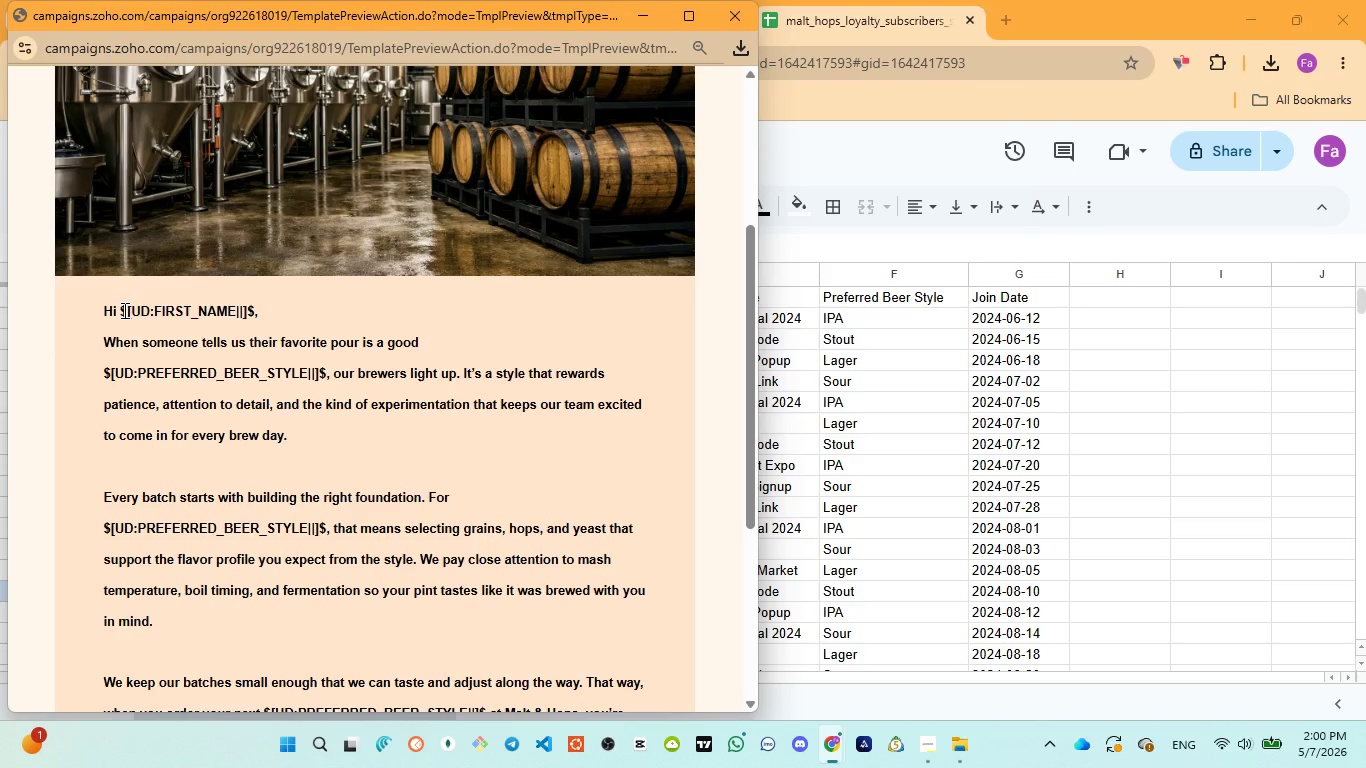 
left_click_drag(start_coordinate=[121, 310], to_coordinate=[255, 299])
 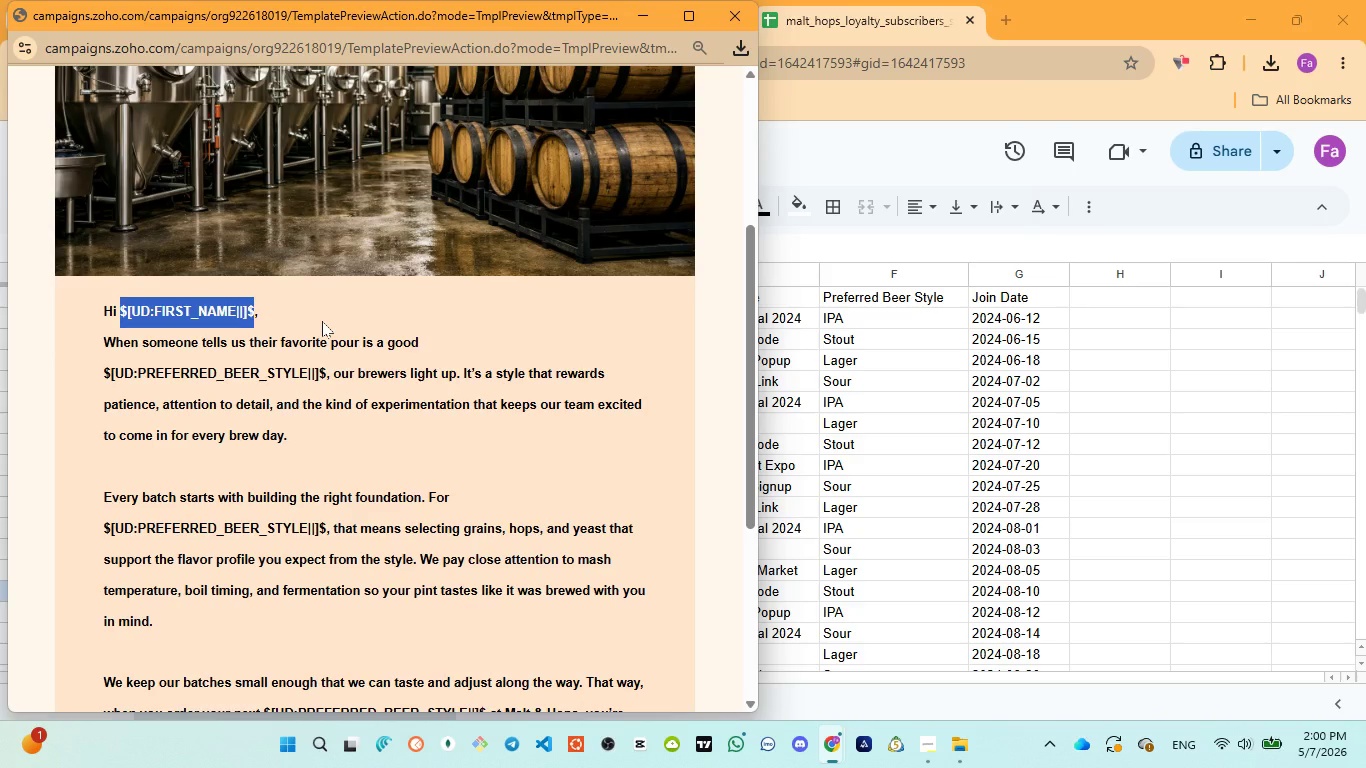 
scroll: coordinate [322, 321], scroll_direction: down, amount: 1.0
 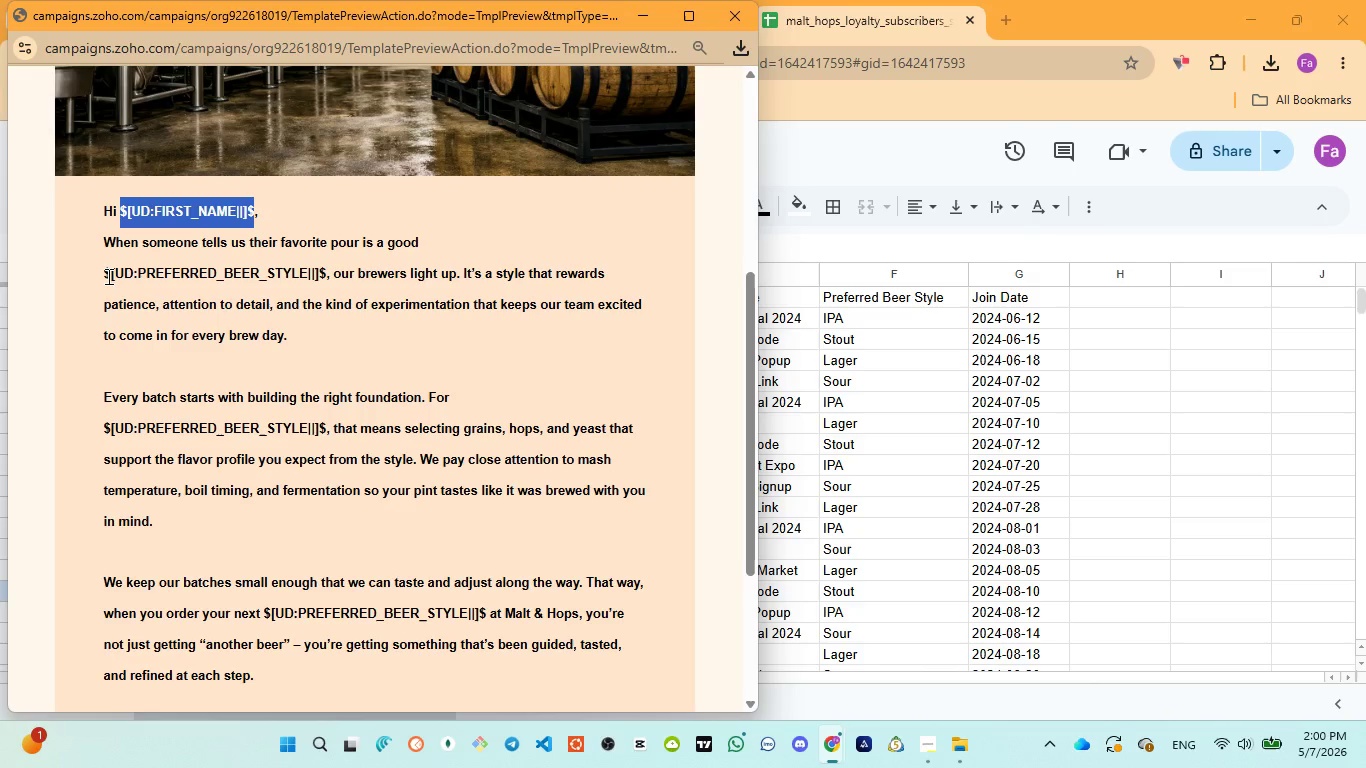 
left_click_drag(start_coordinate=[105, 273], to_coordinate=[325, 265])
 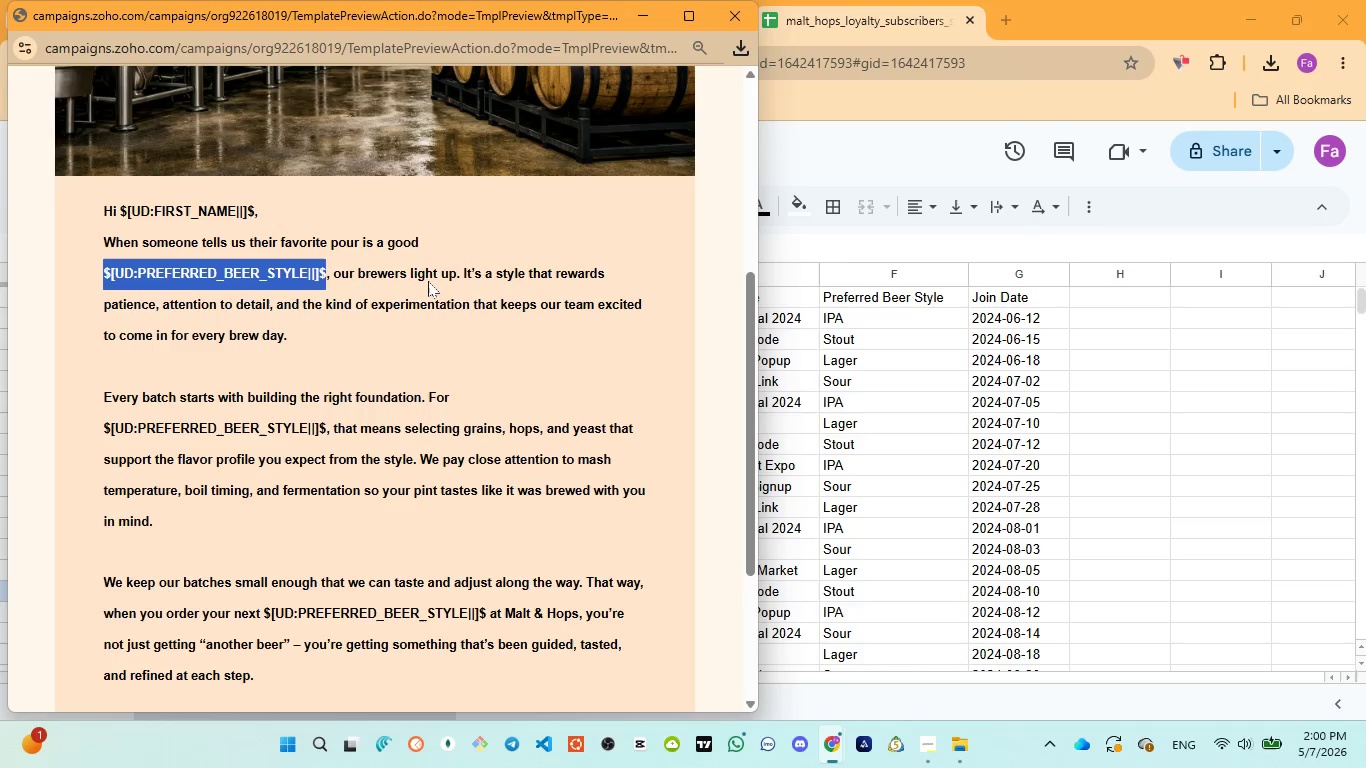 
scroll: coordinate [428, 283], scroll_direction: down, amount: 1.0
 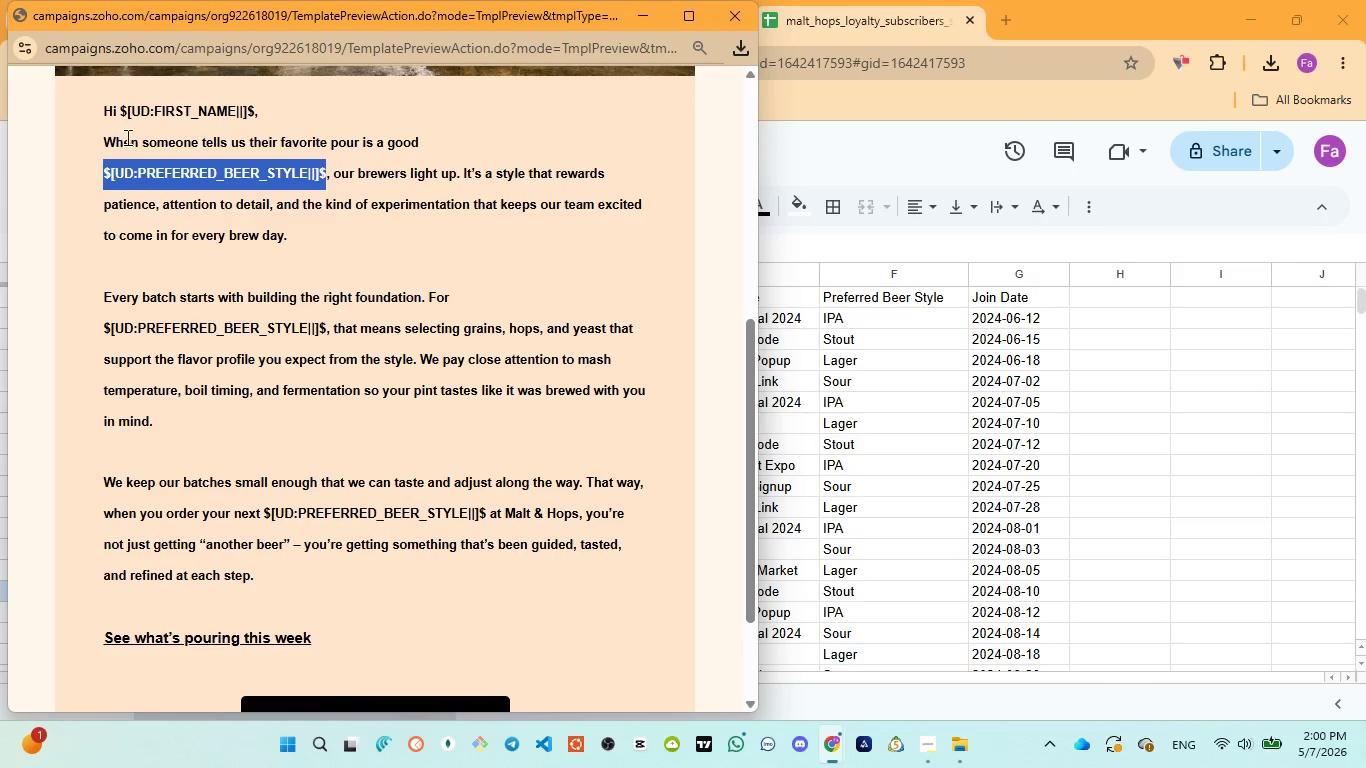 
double_click([235, 134])
 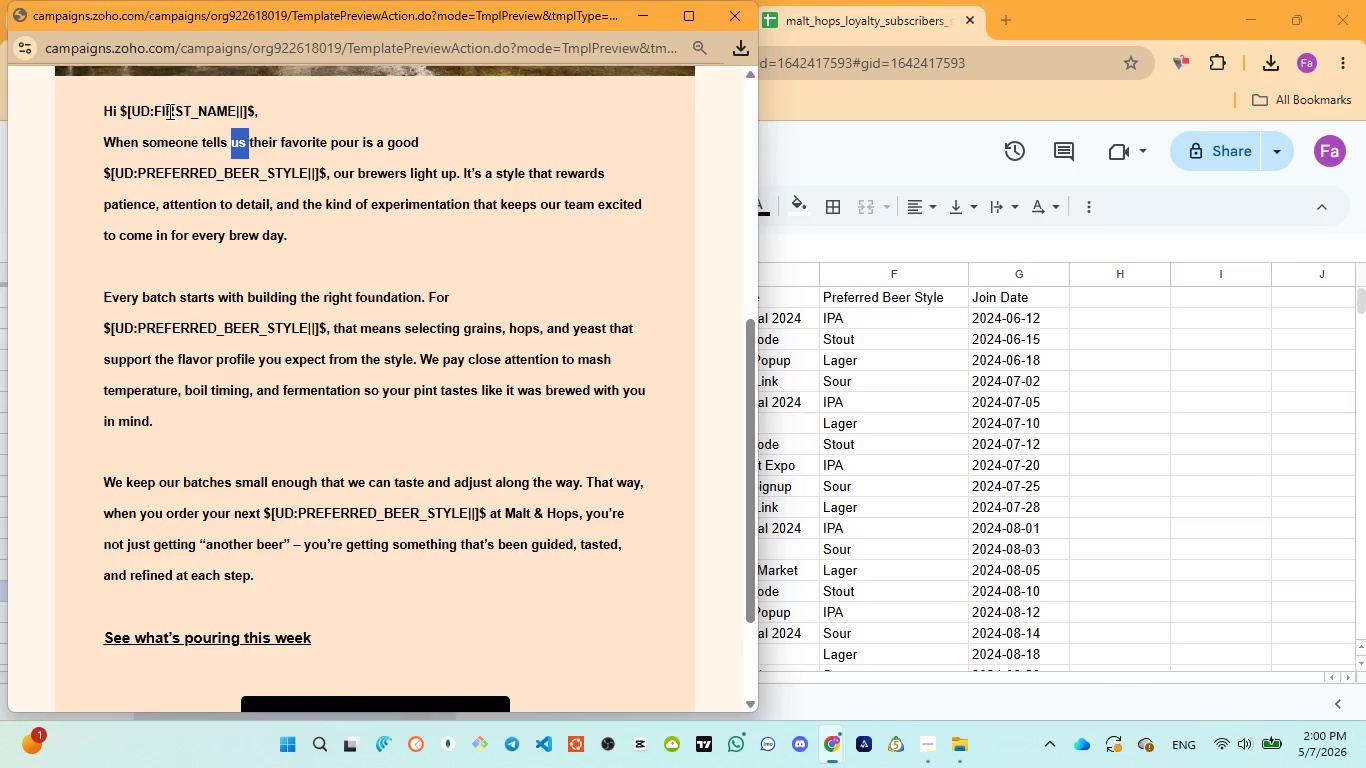 
left_click([168, 111])
 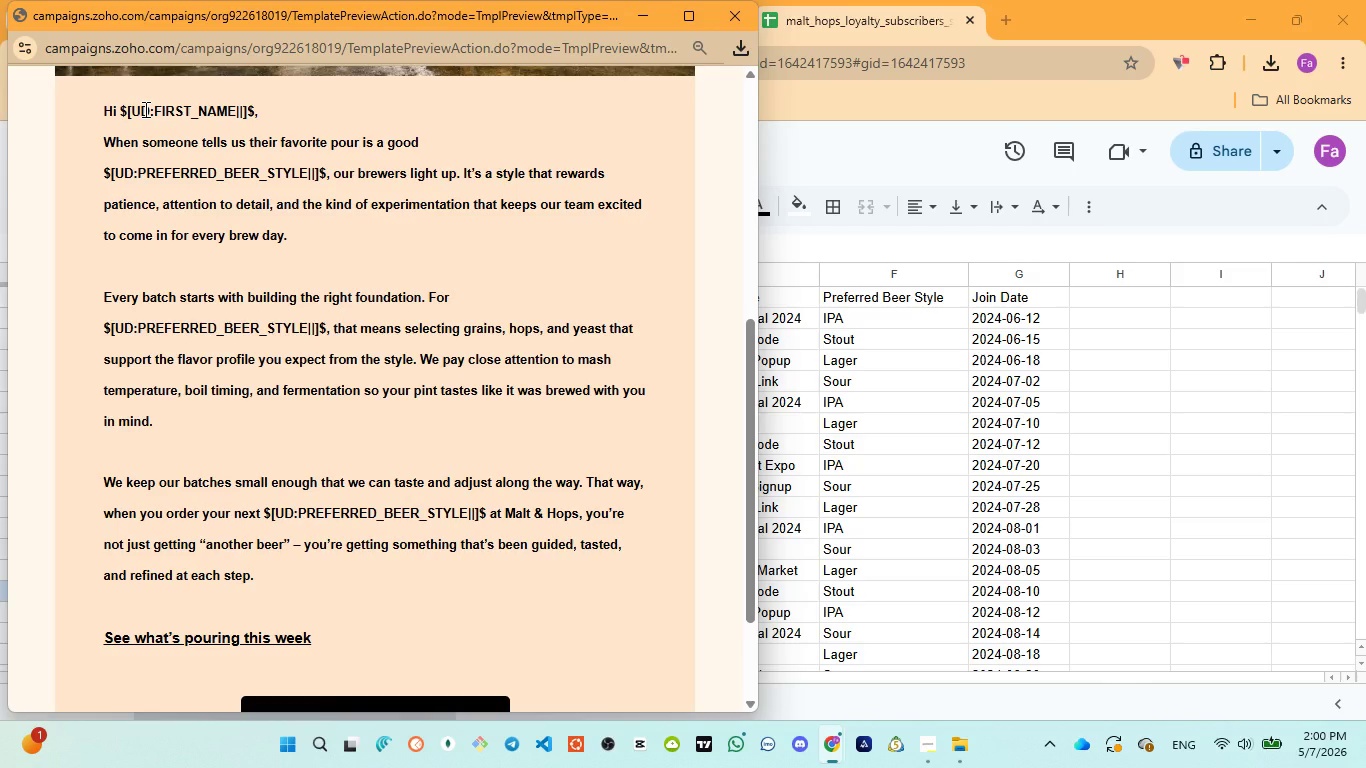 
left_click([144, 109])
 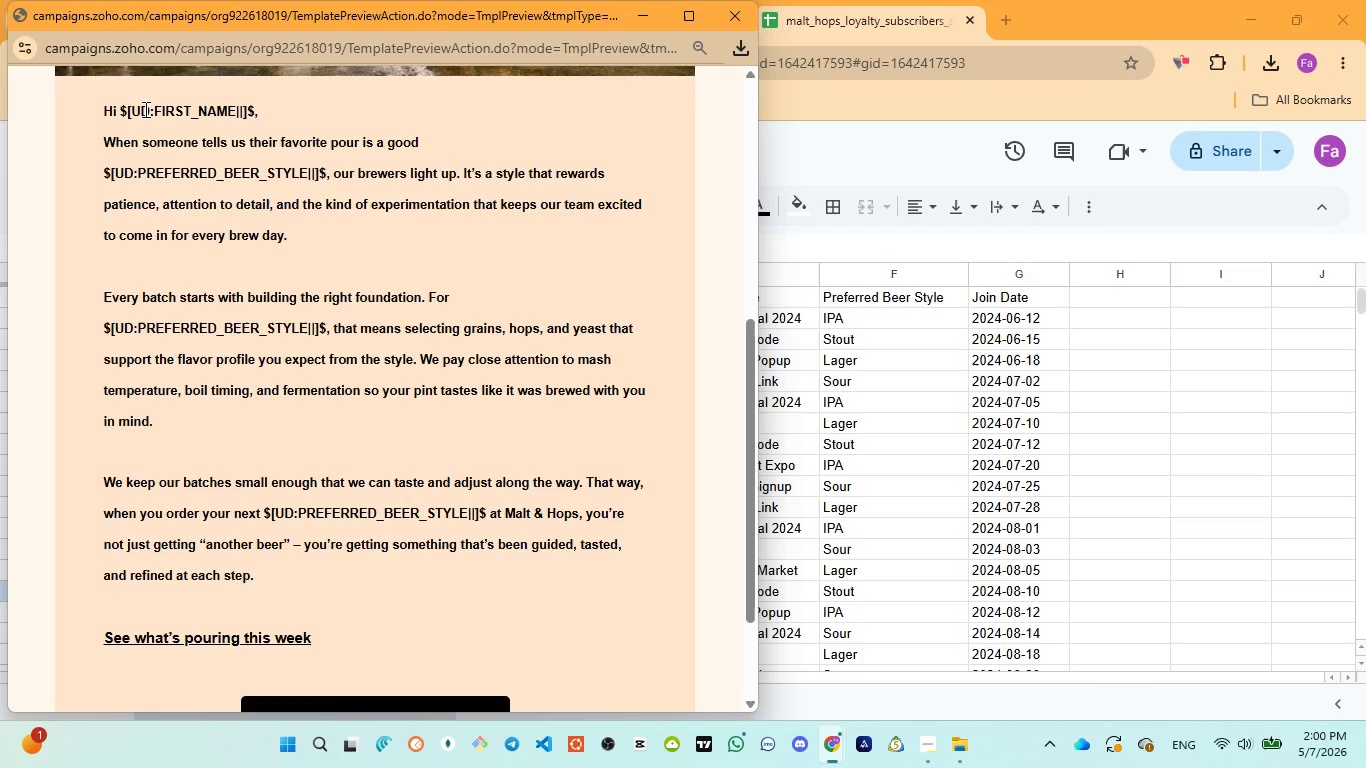 
left_click([144, 109])
 